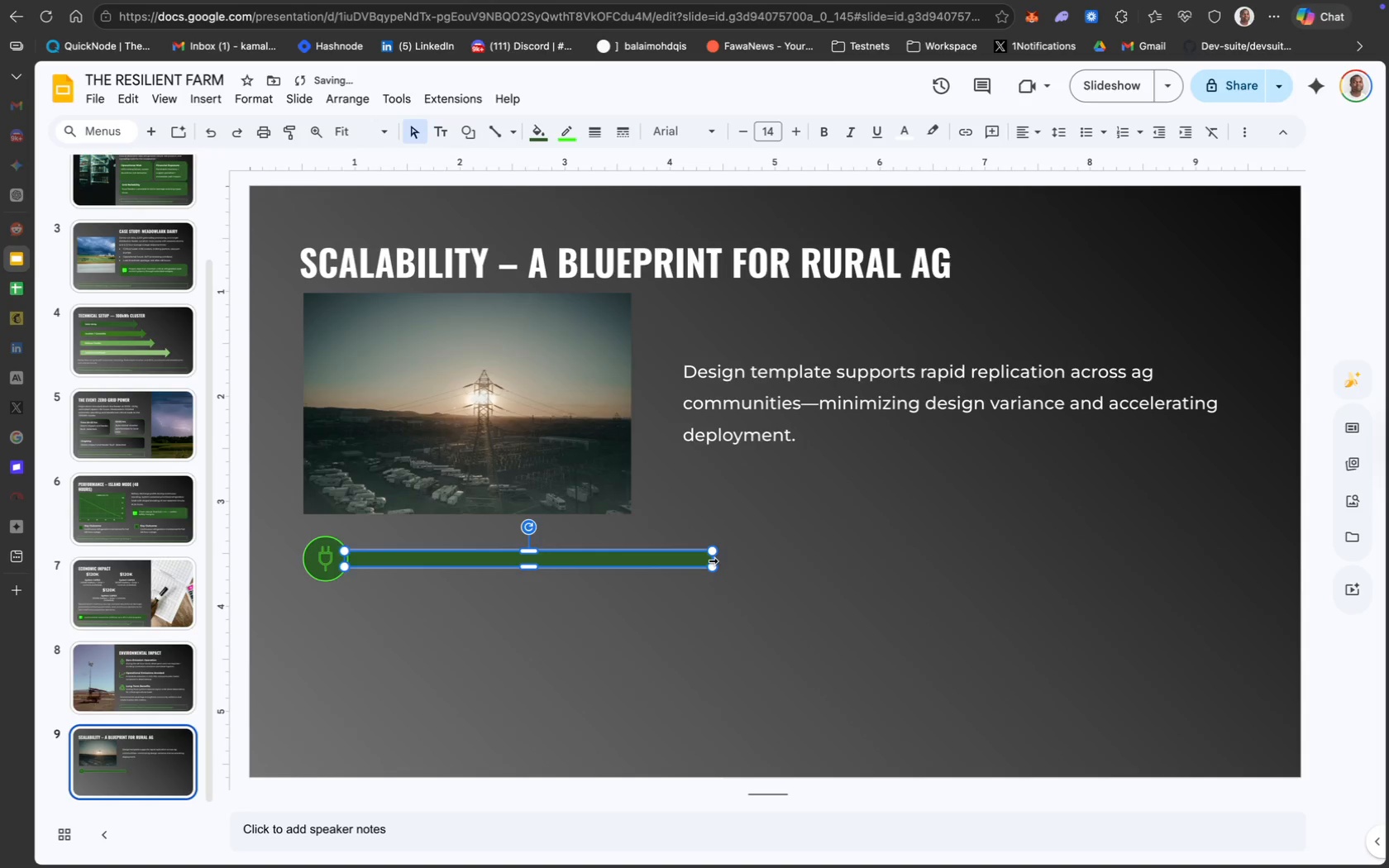 
left_click_drag(start_coordinate=[711, 560], to_coordinate=[763, 560])
 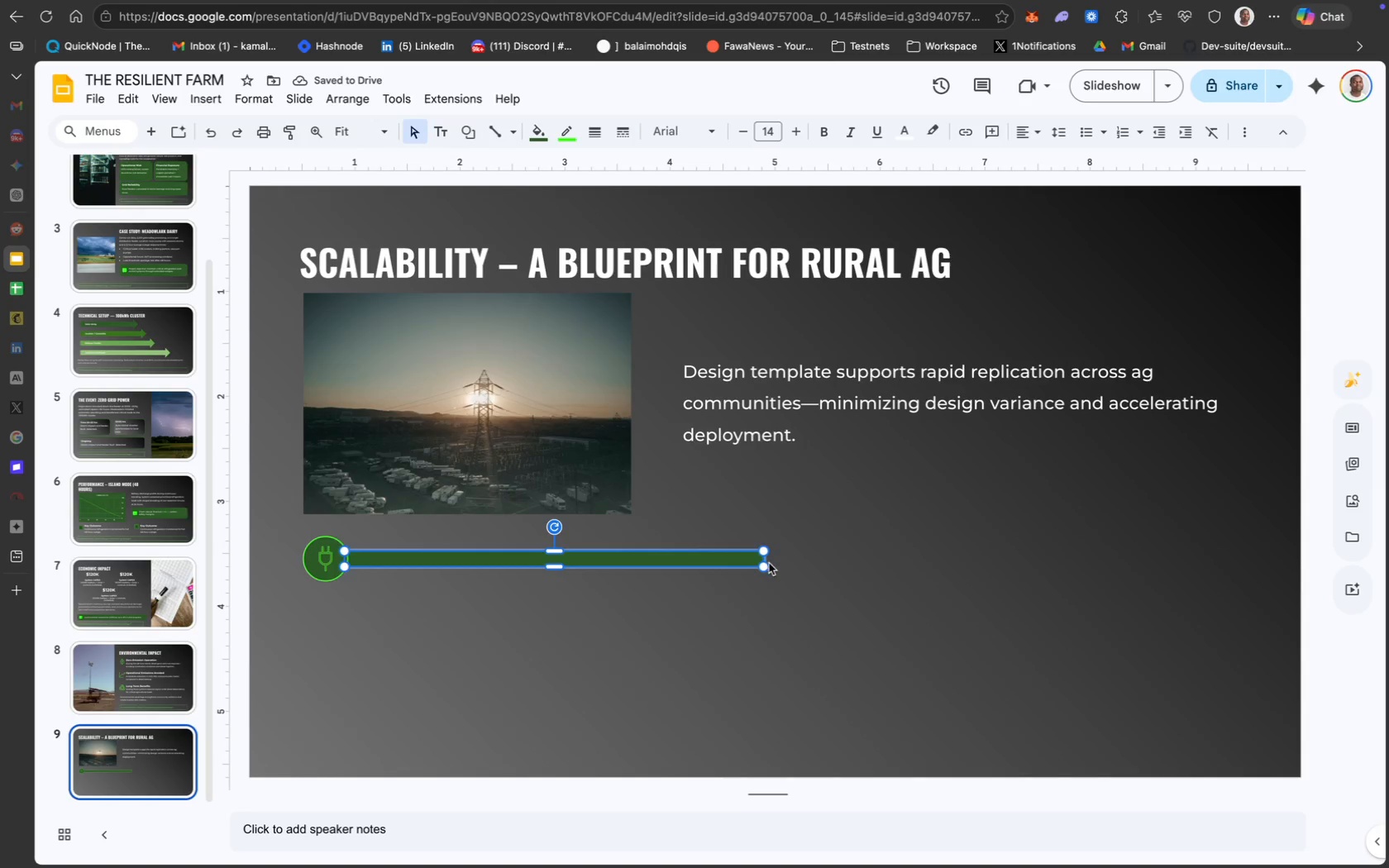 
left_click_drag(start_coordinate=[770, 600], to_coordinate=[318, 551])
 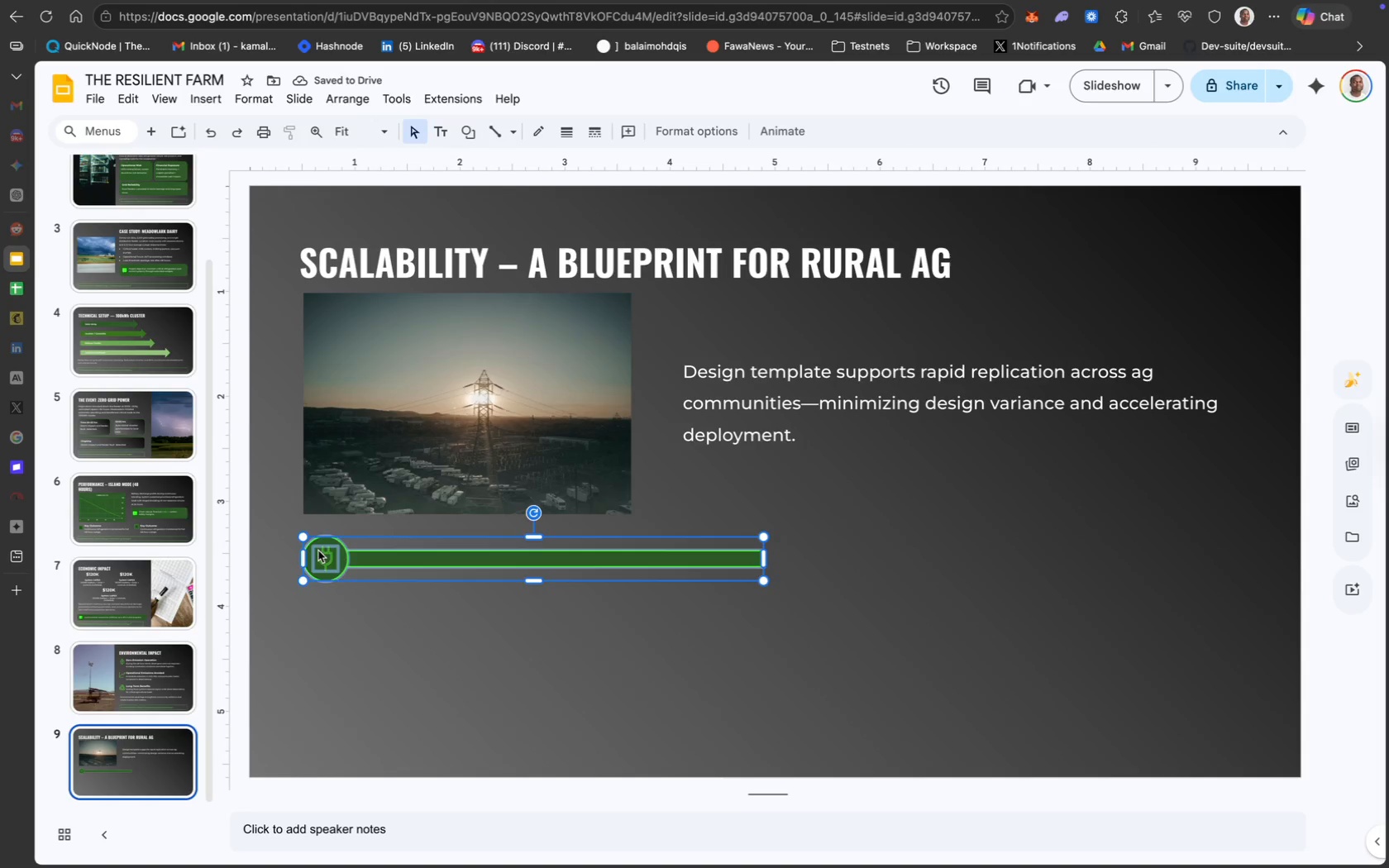 
key(Meta+D)
 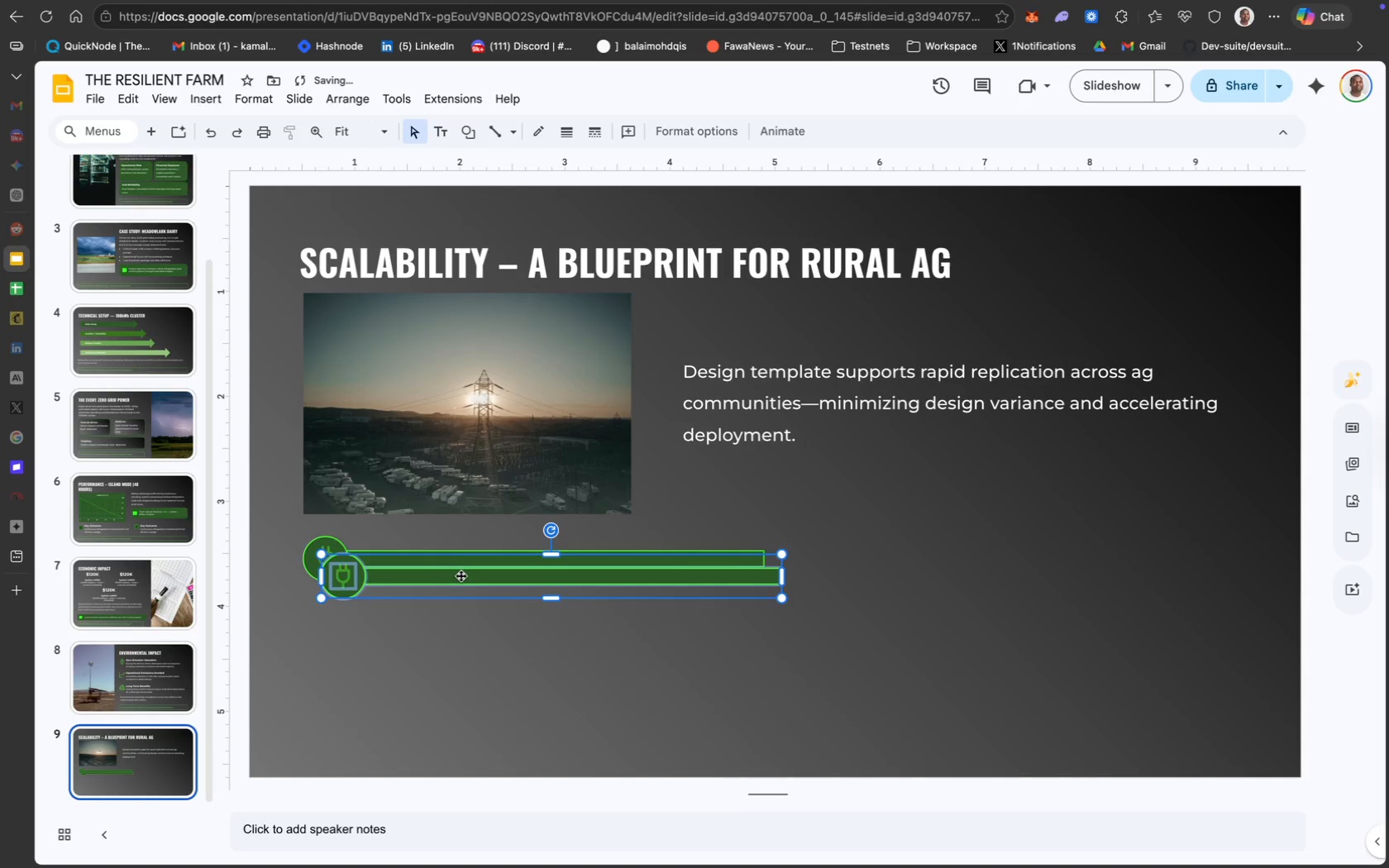 
left_click_drag(start_coordinate=[461, 575], to_coordinate=[924, 559])
 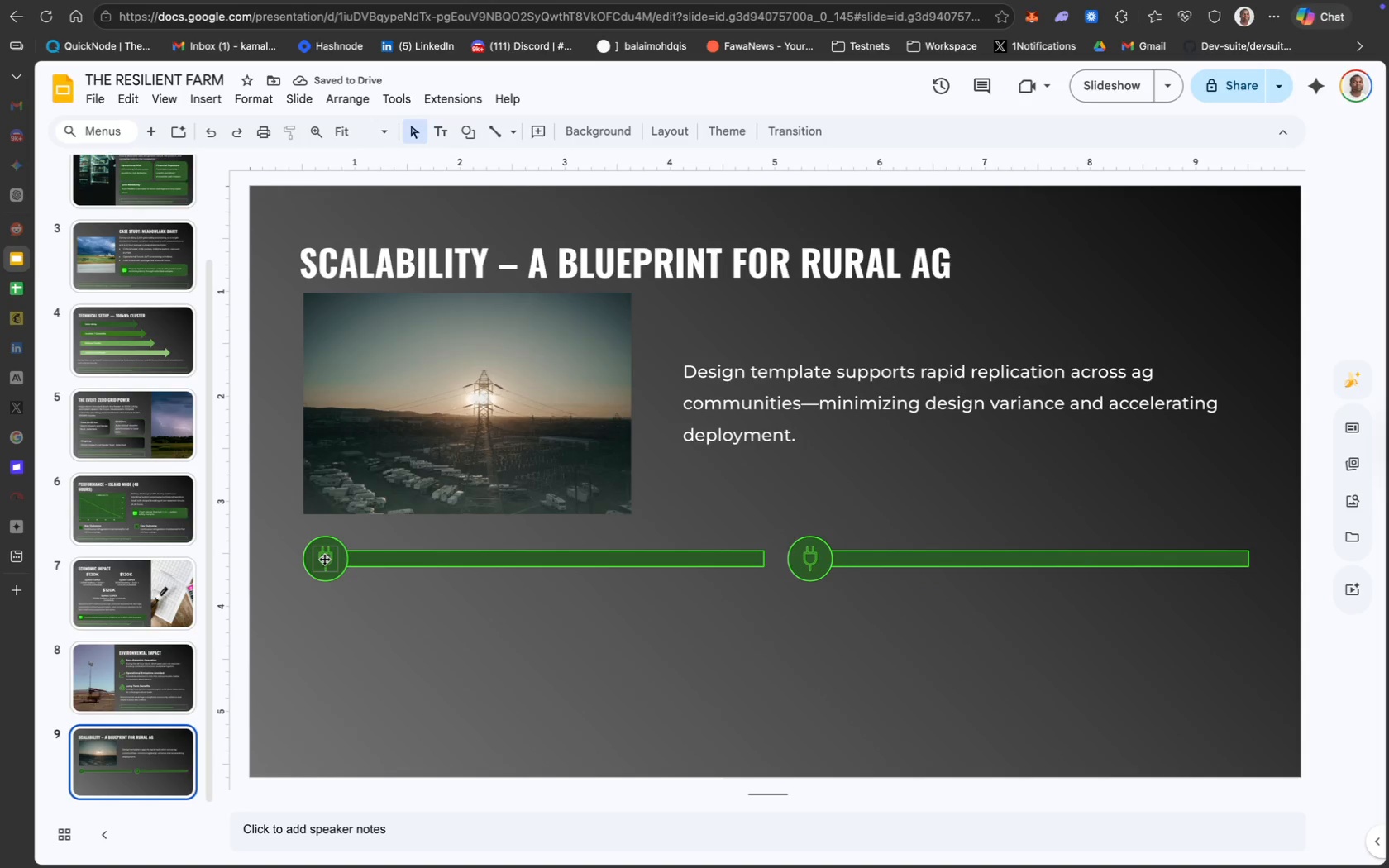 
mouse_move([821, 558])
 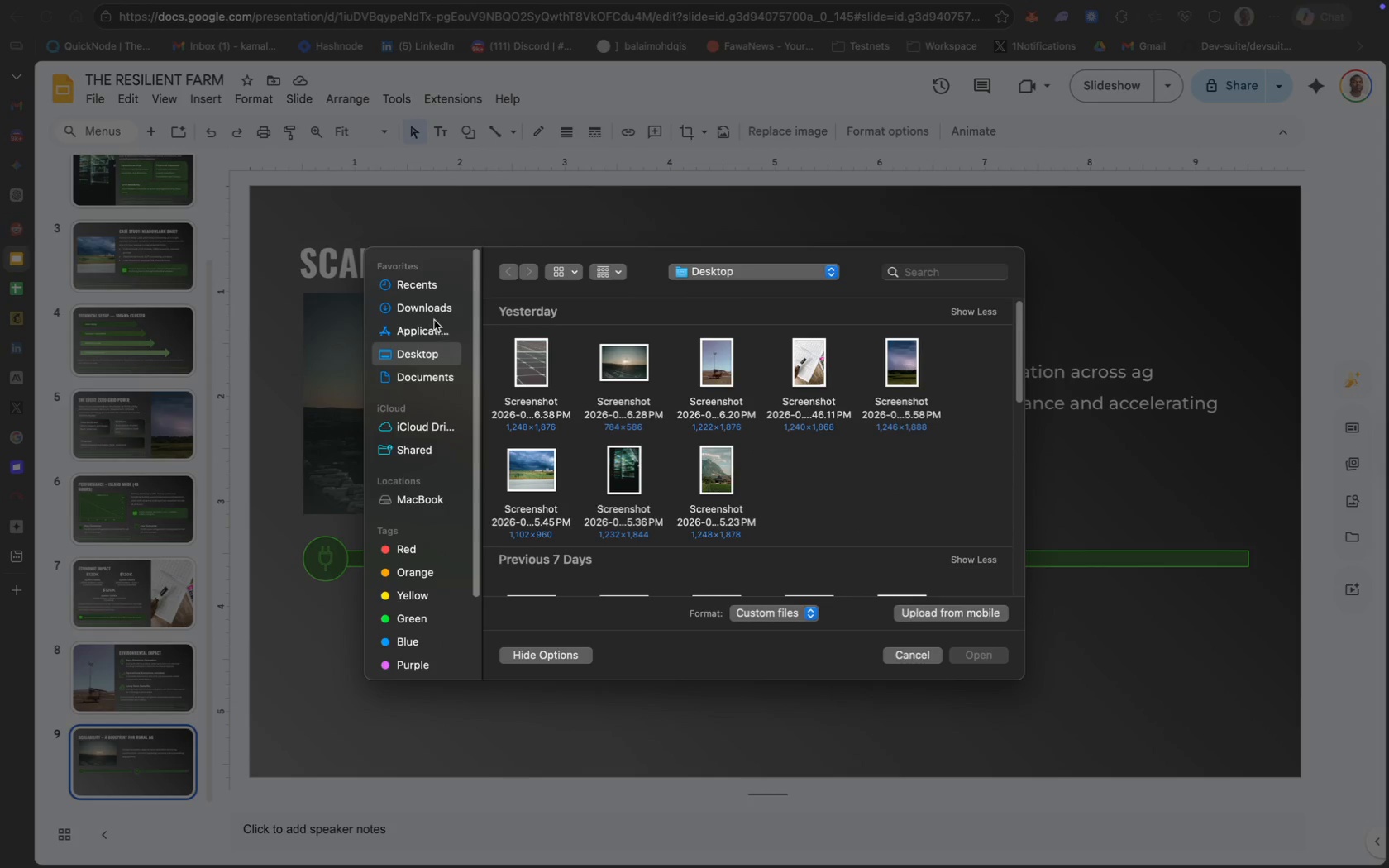 
wait(10.2)
 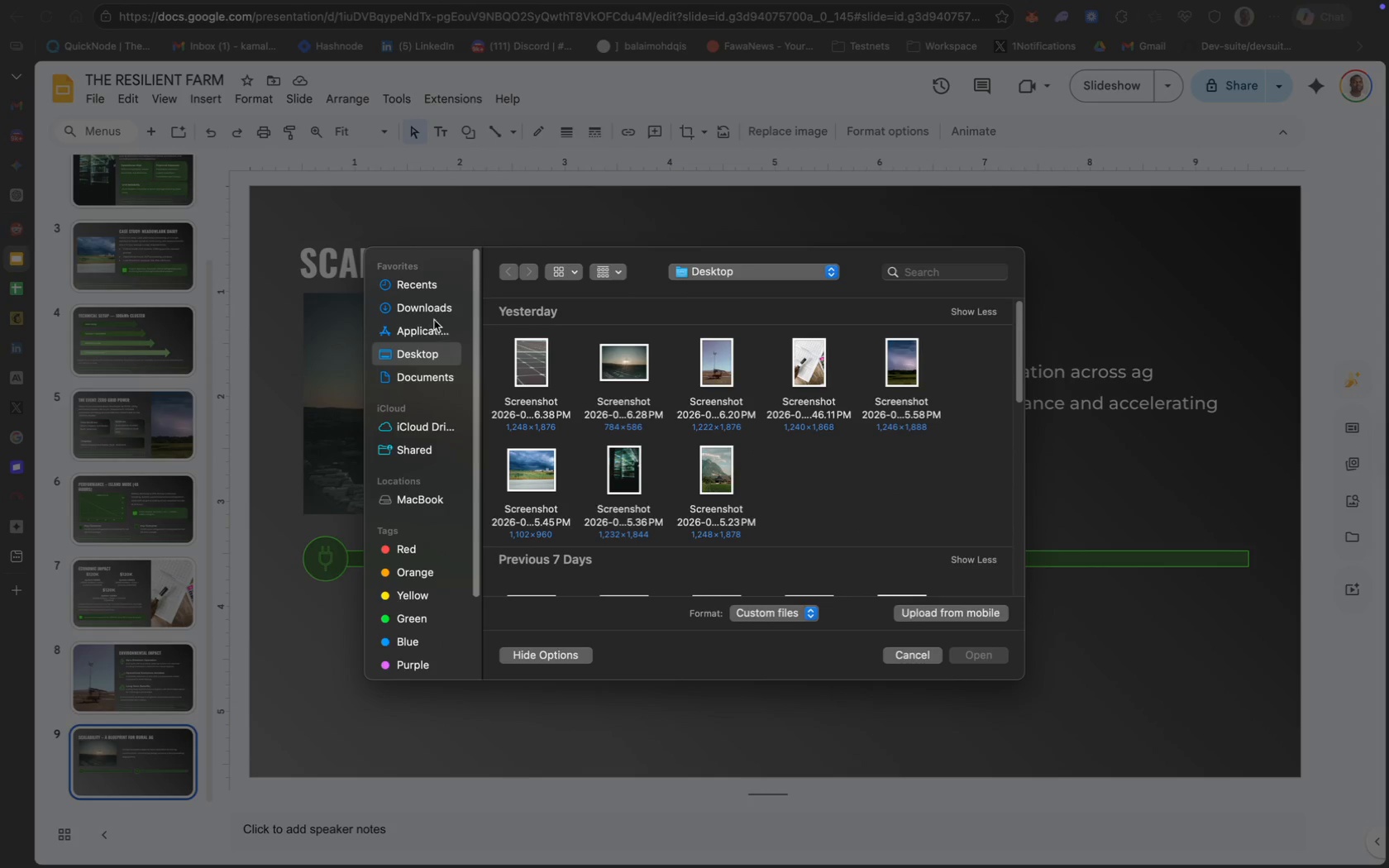 
mouse_move([857, 586])
 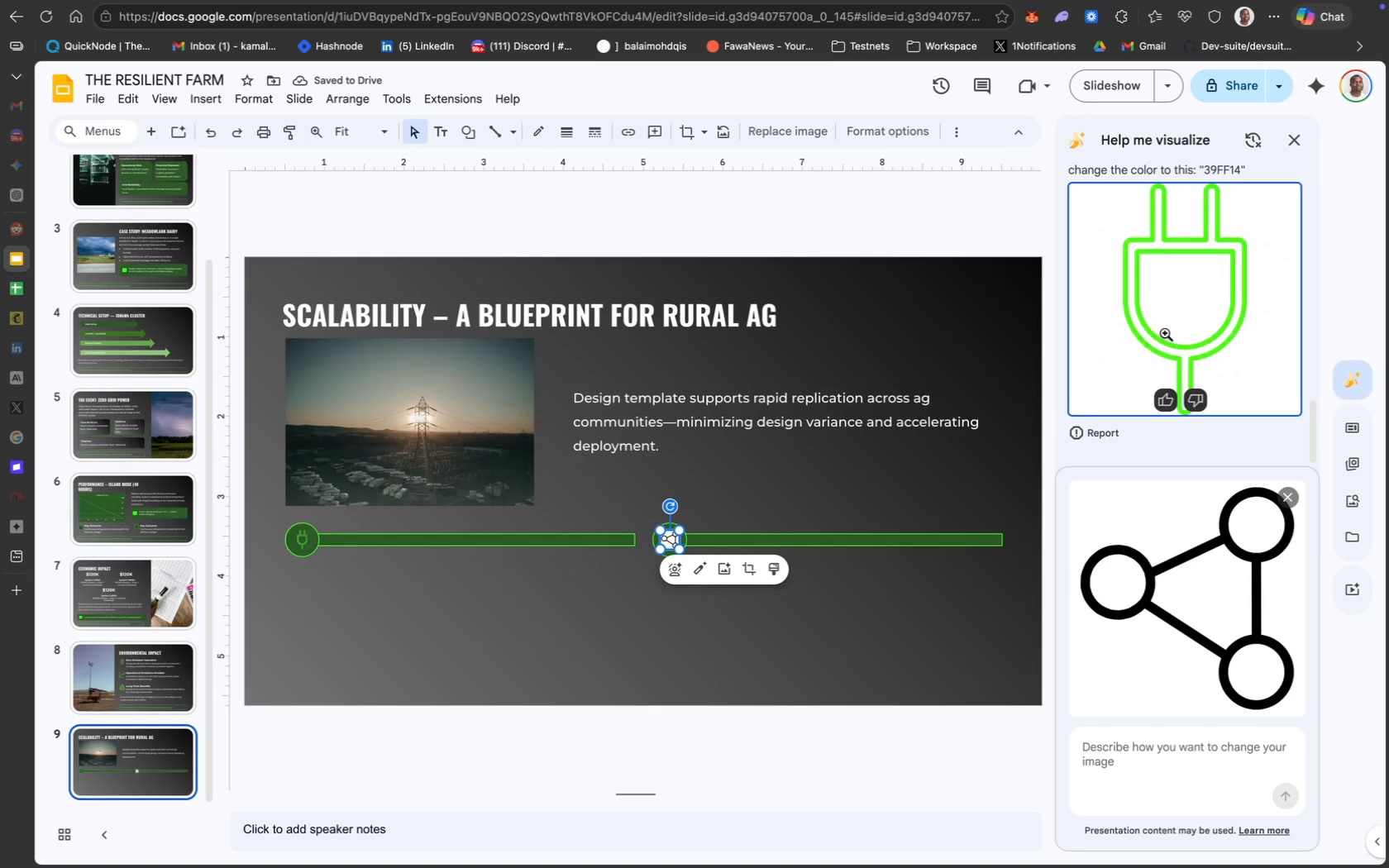 
scroll: coordinate [1165, 333], scroll_direction: up, amount: 7.0
 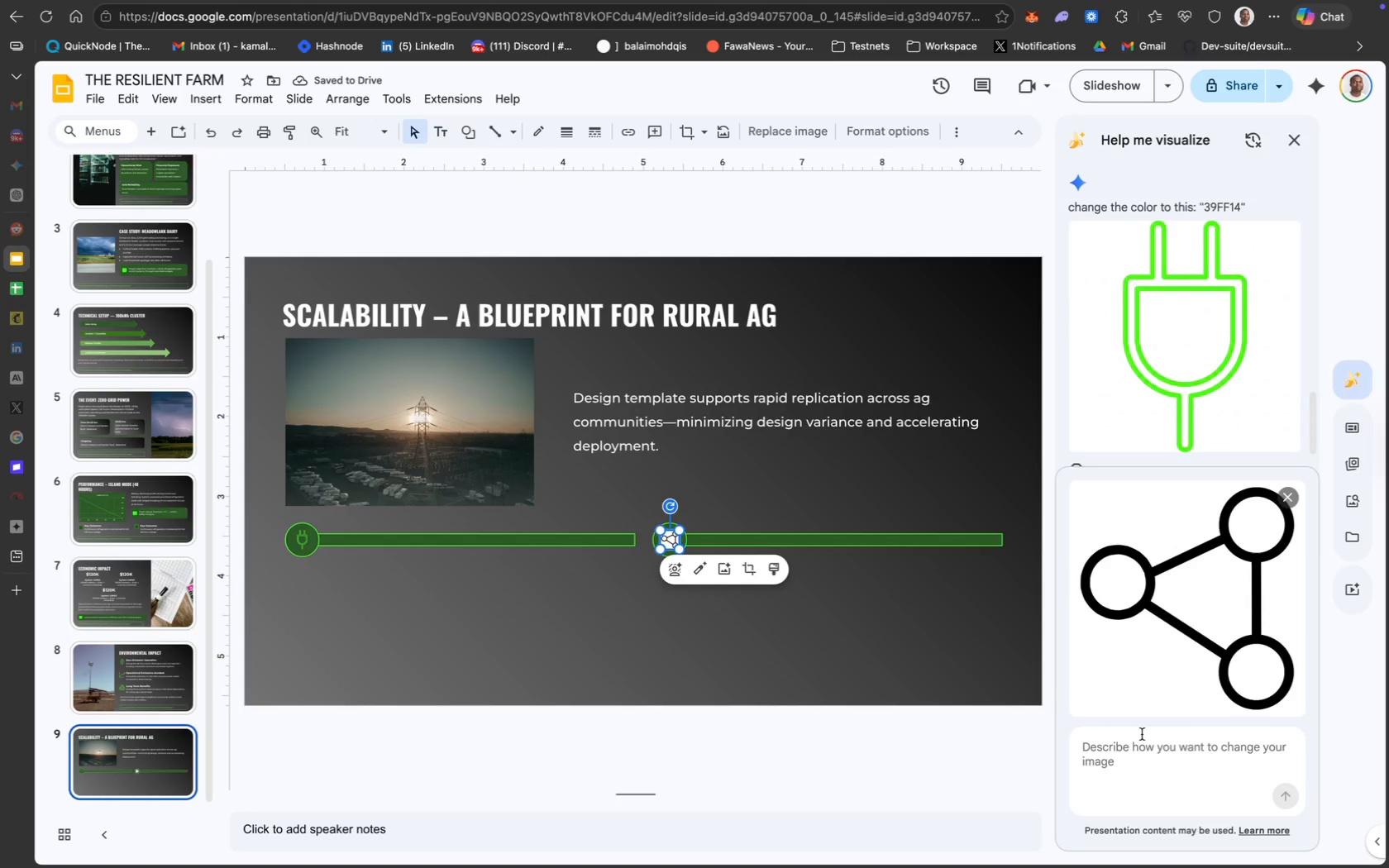 
key(Meta+CommandLeft)
 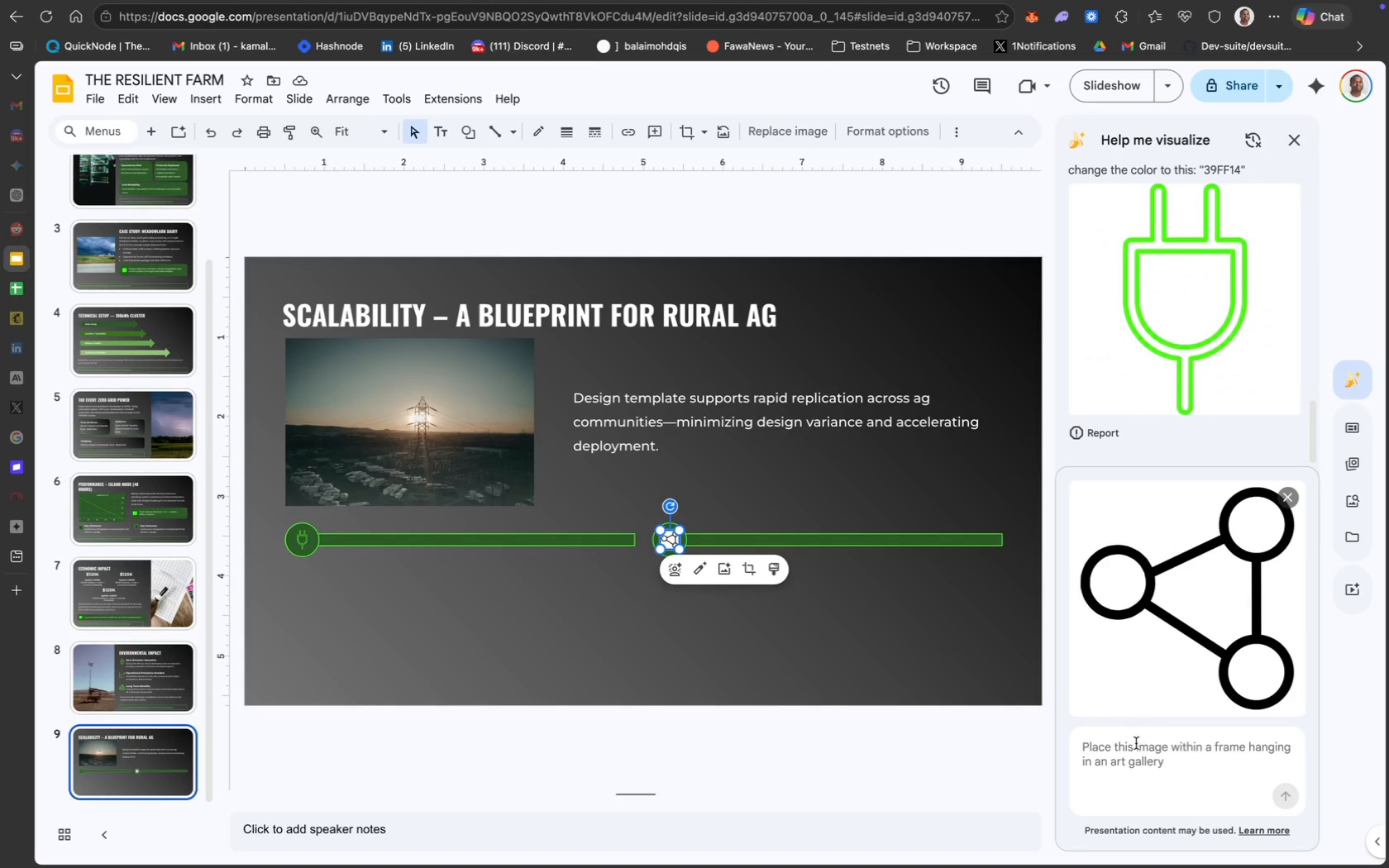 
key(Meta+V)
 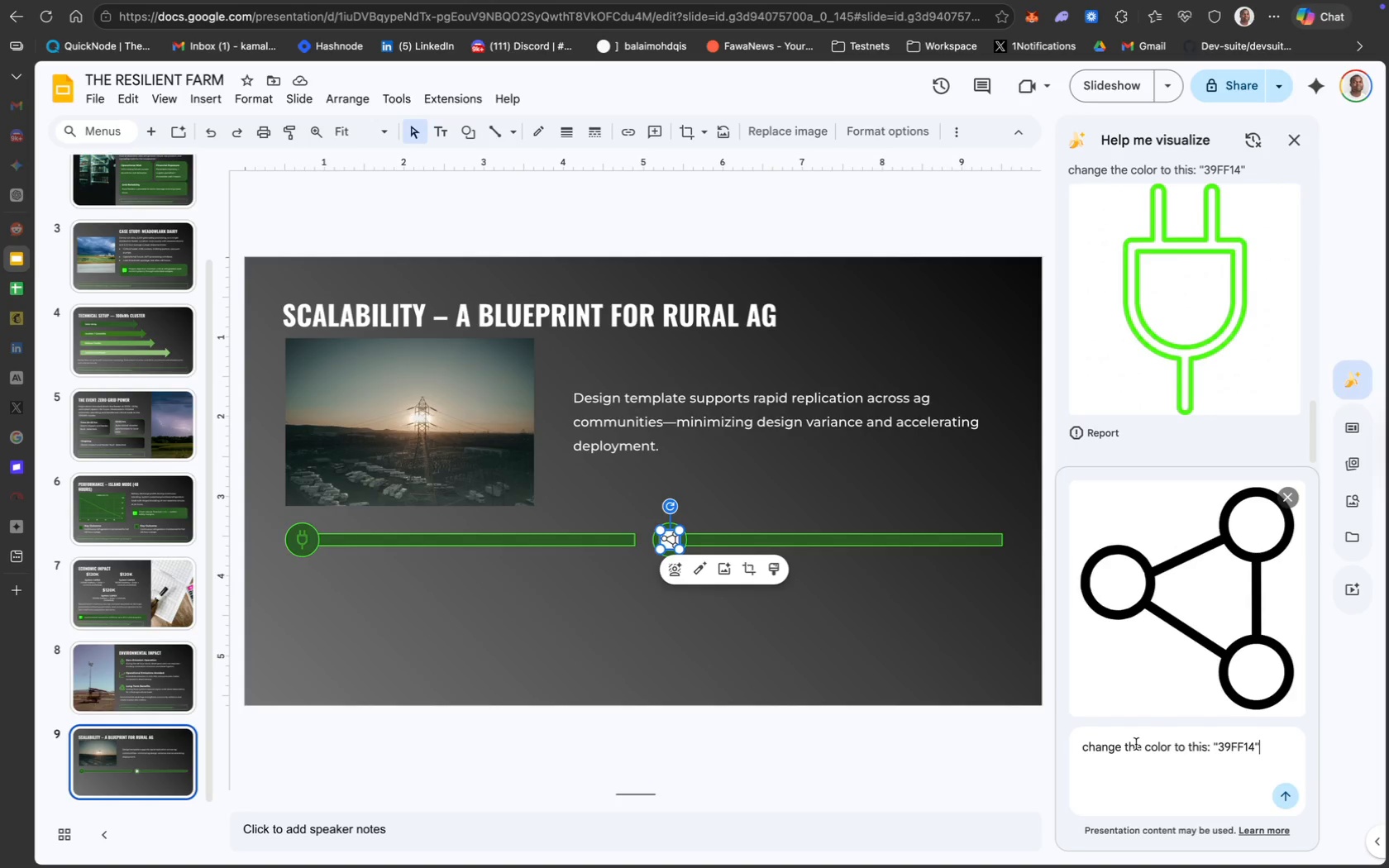 
key(Enter)
 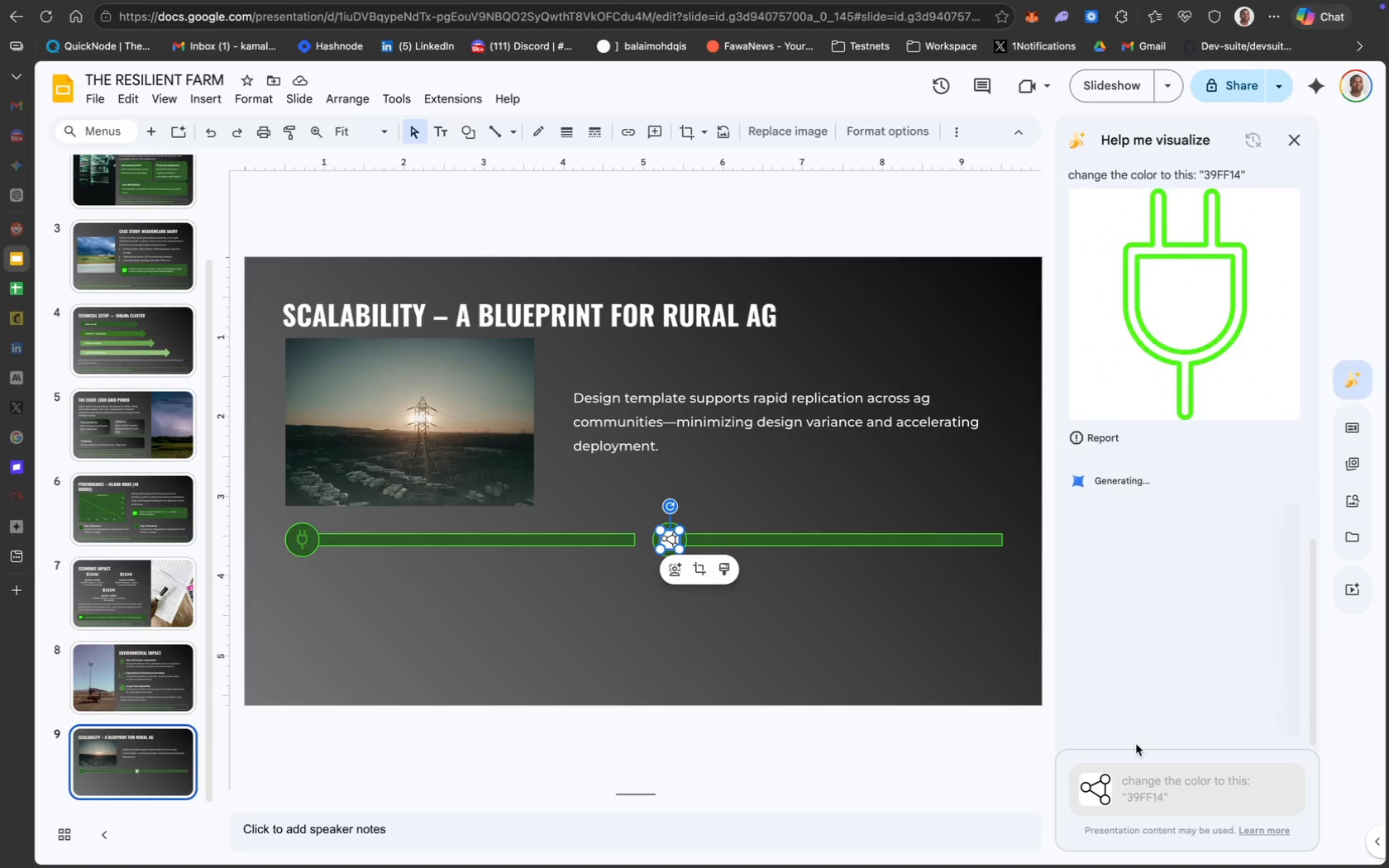 
wait(19.05)
 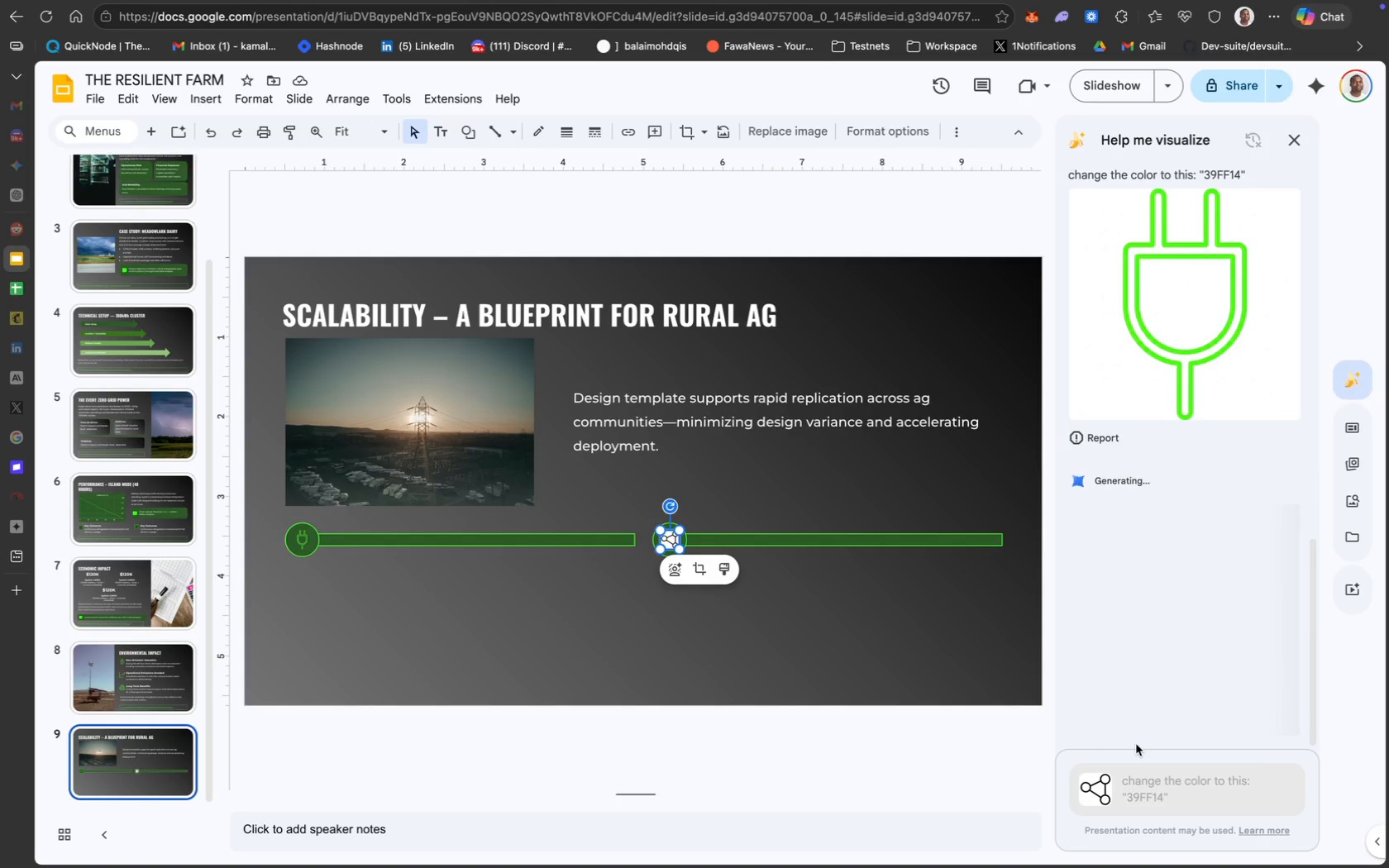 
mouse_move([707, 442])
 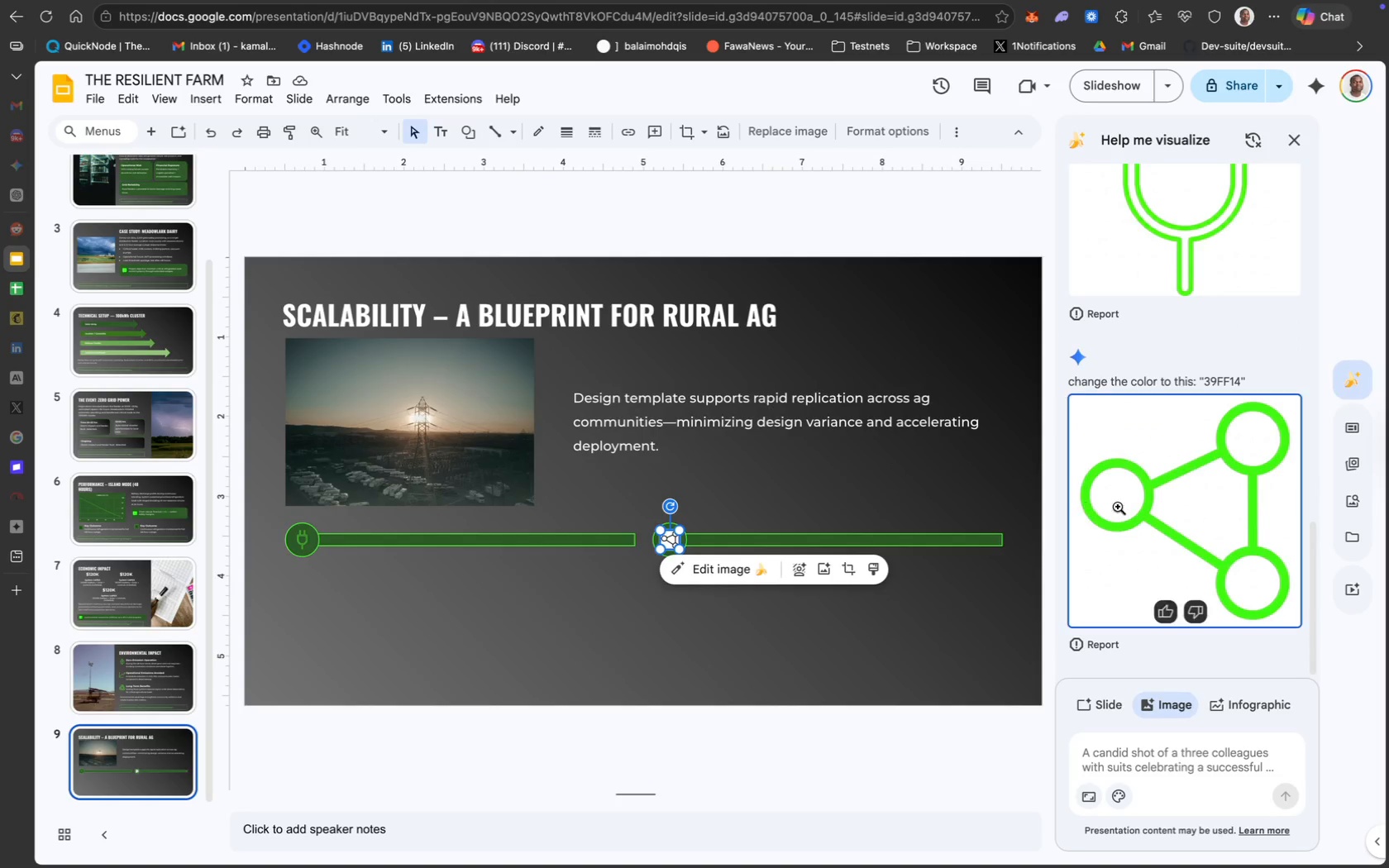 
left_click([1140, 516])
 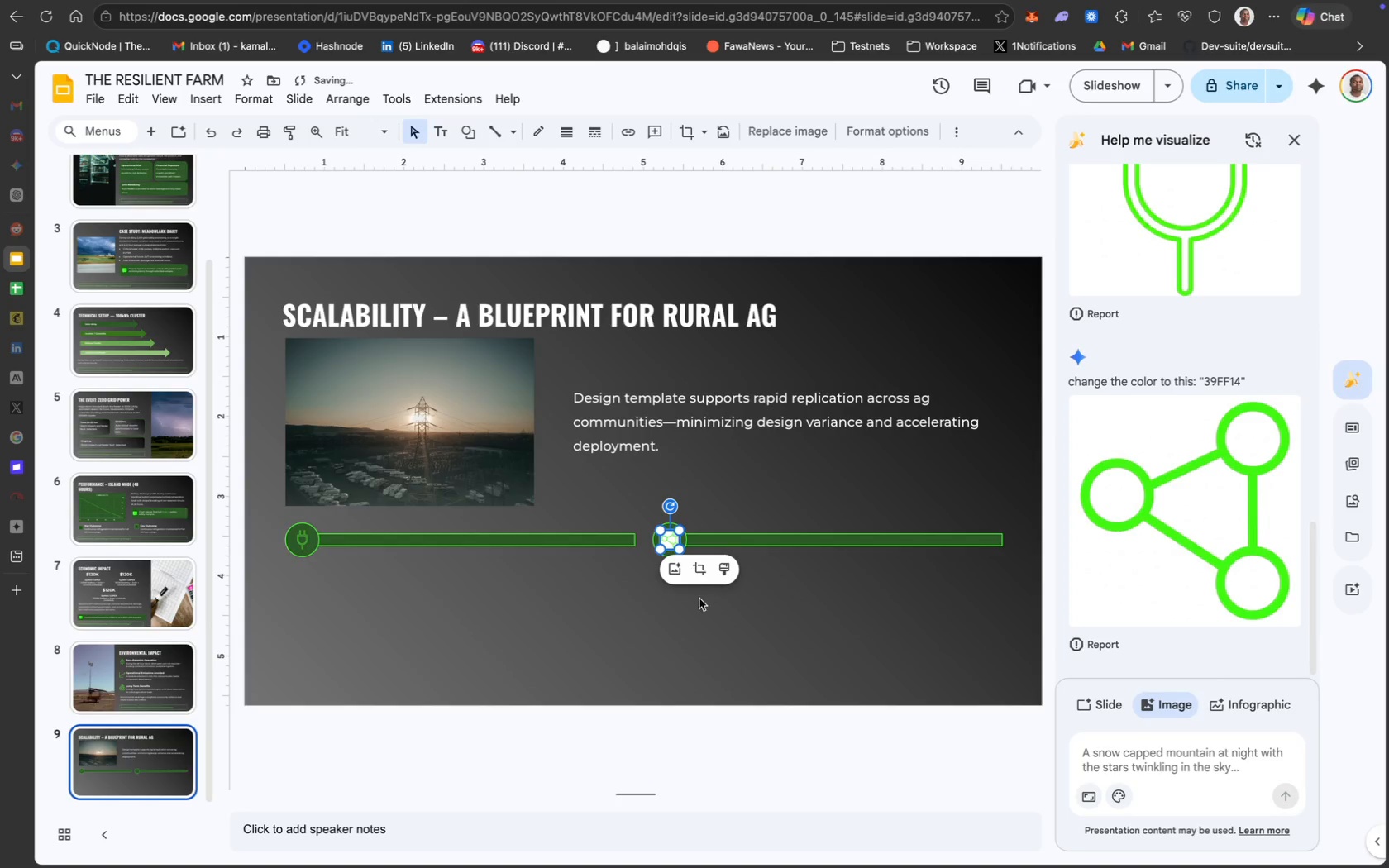 
mouse_move([695, 575])
 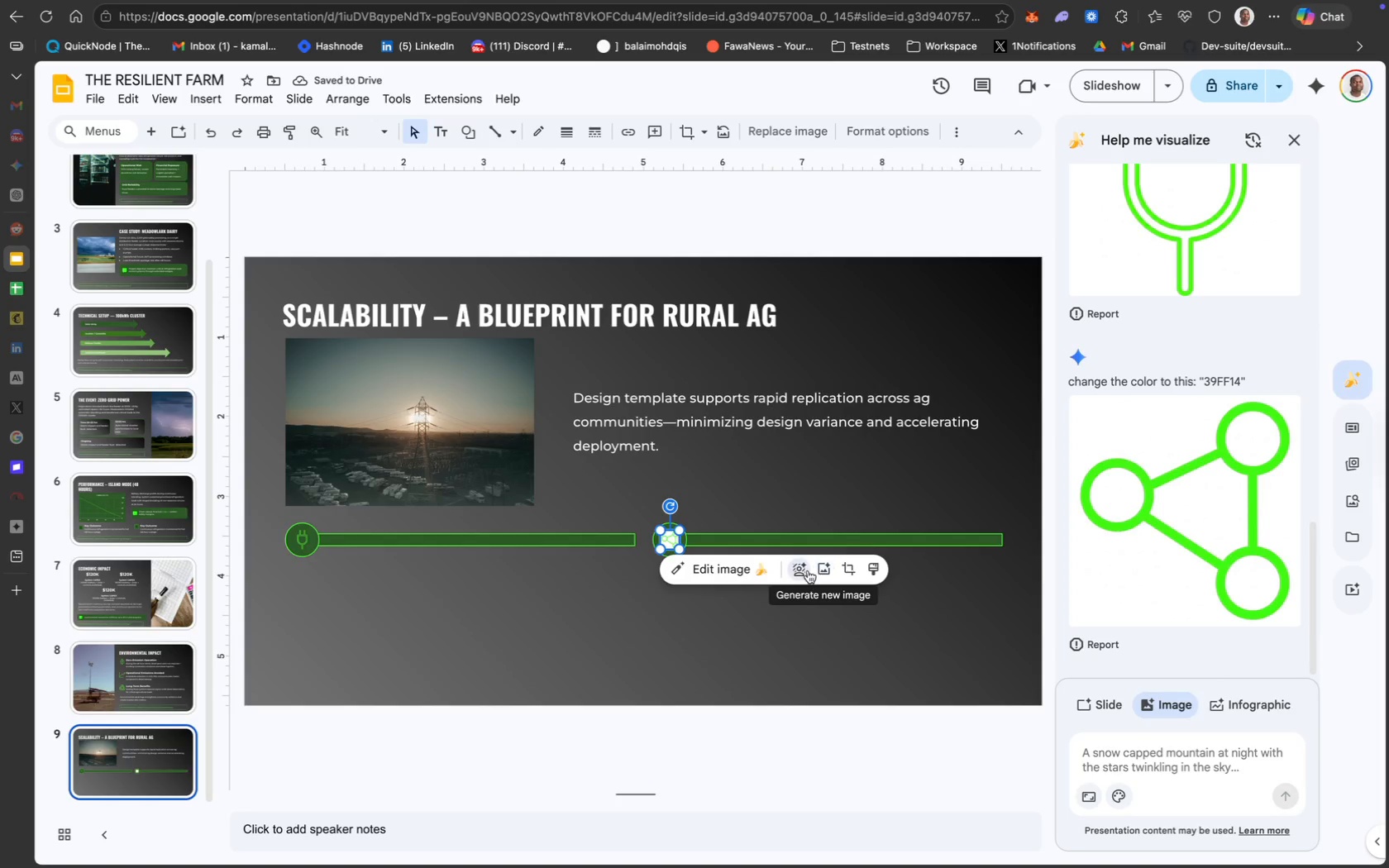 
left_click([804, 570])
 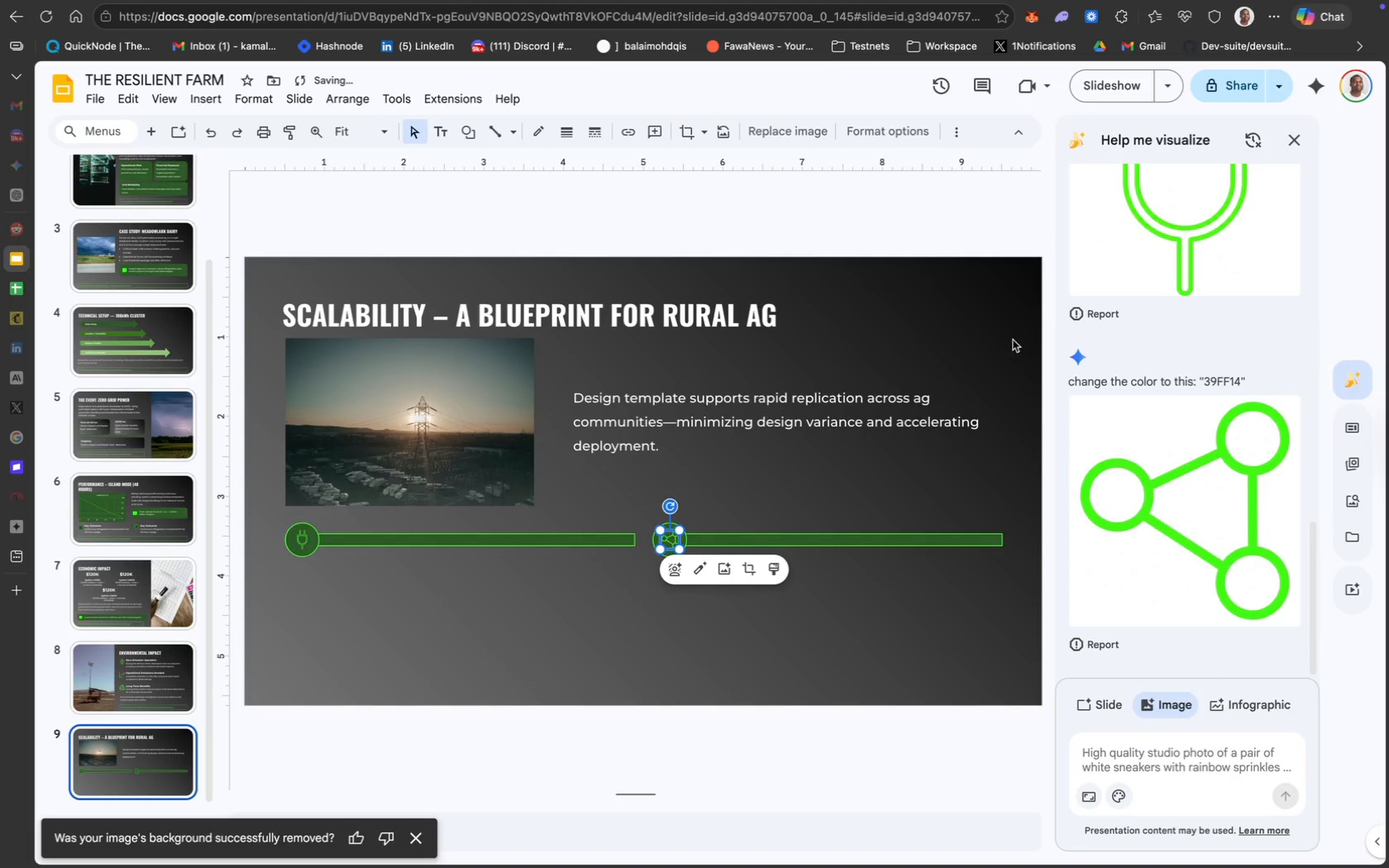 
wait(5.59)
 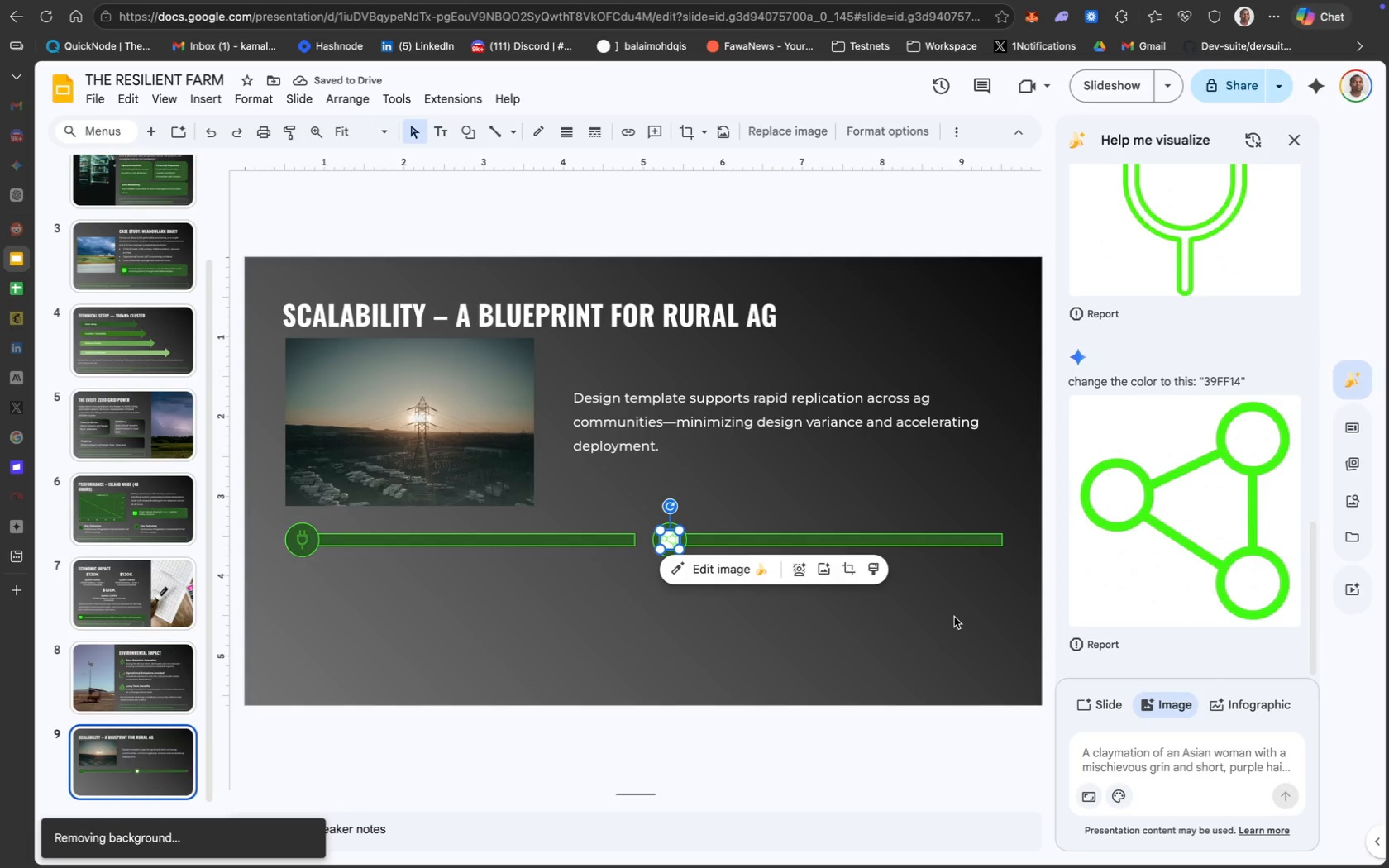 
left_click([1292, 146])
 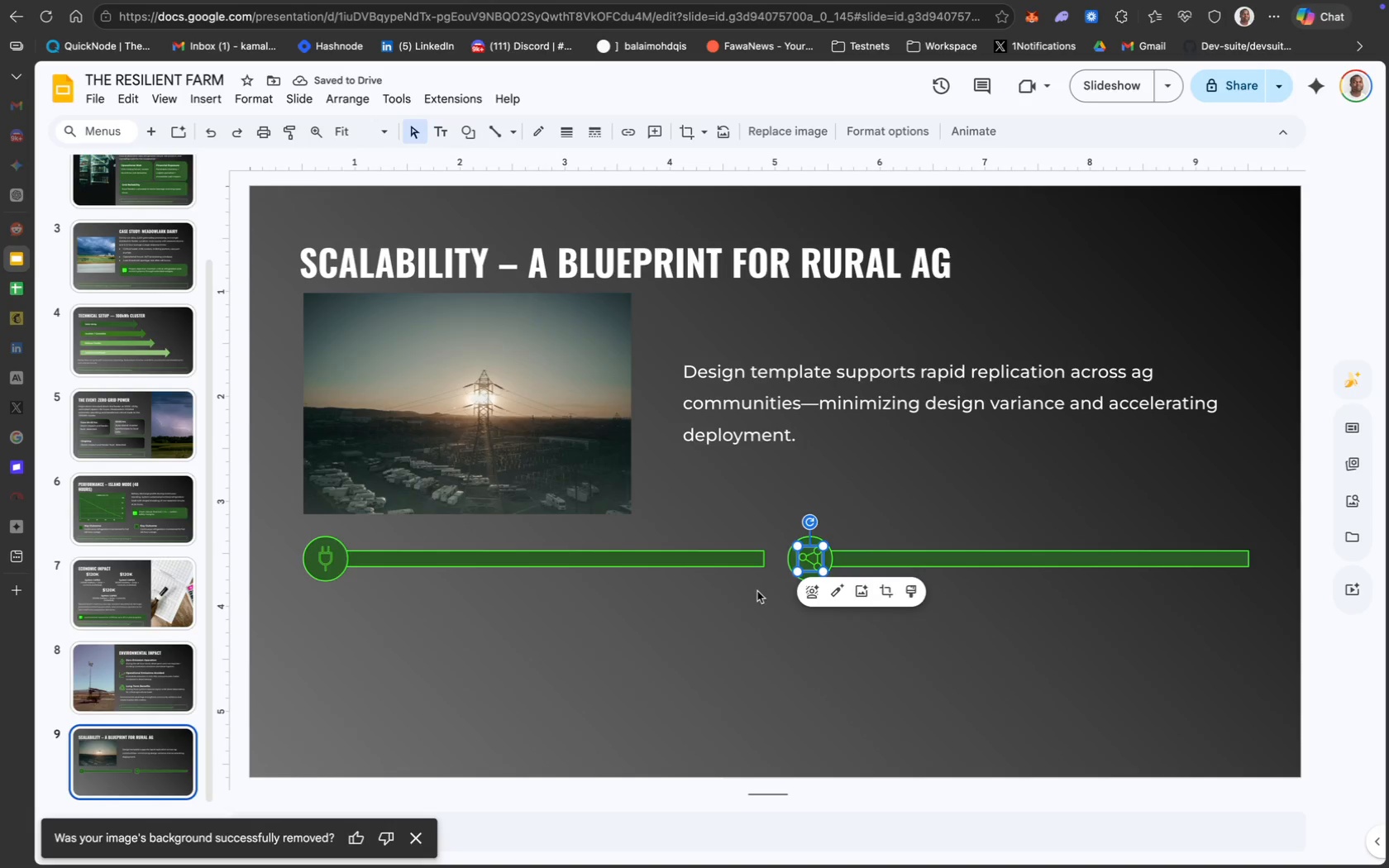 
left_click([698, 626])
 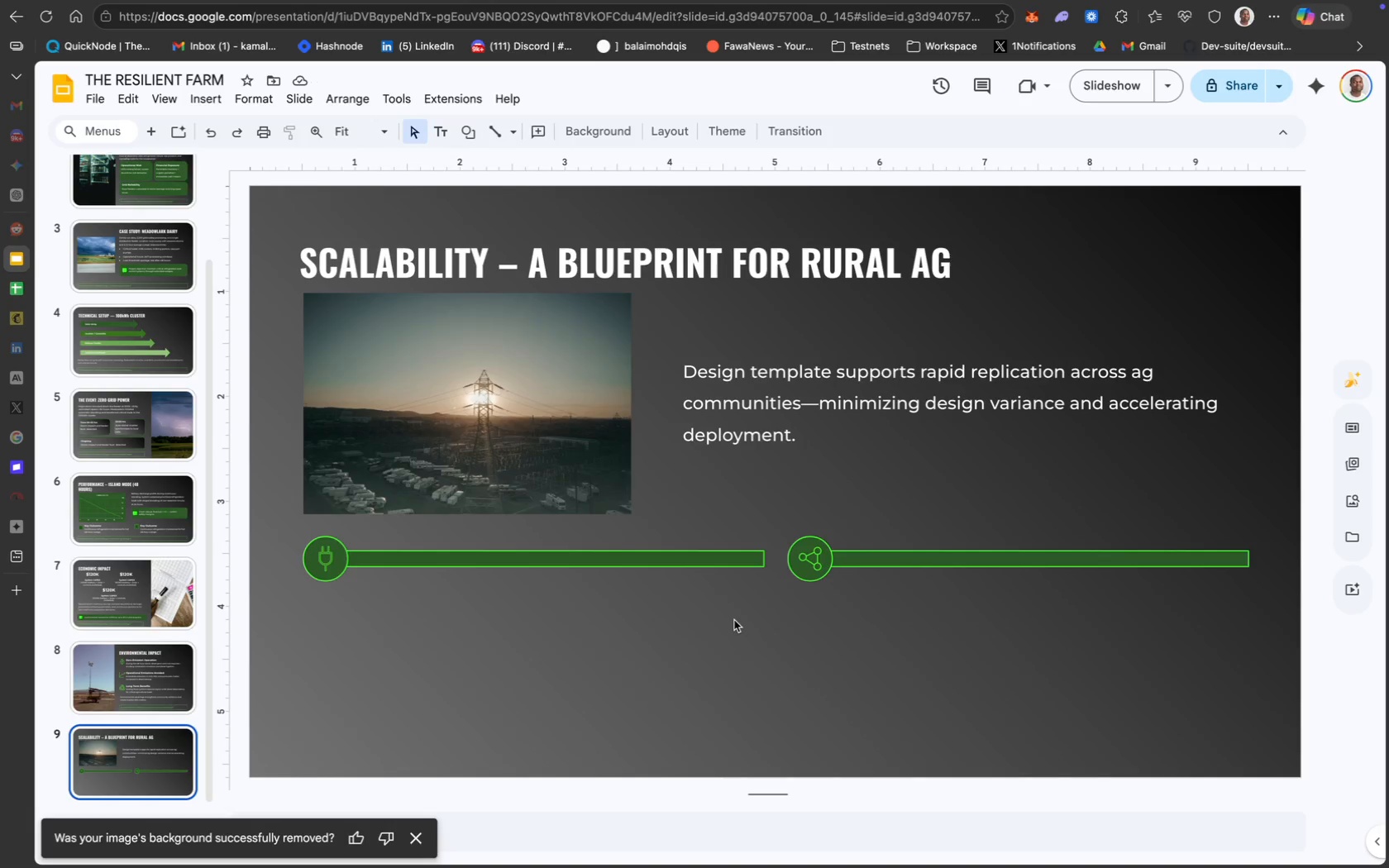 
left_click([734, 620])
 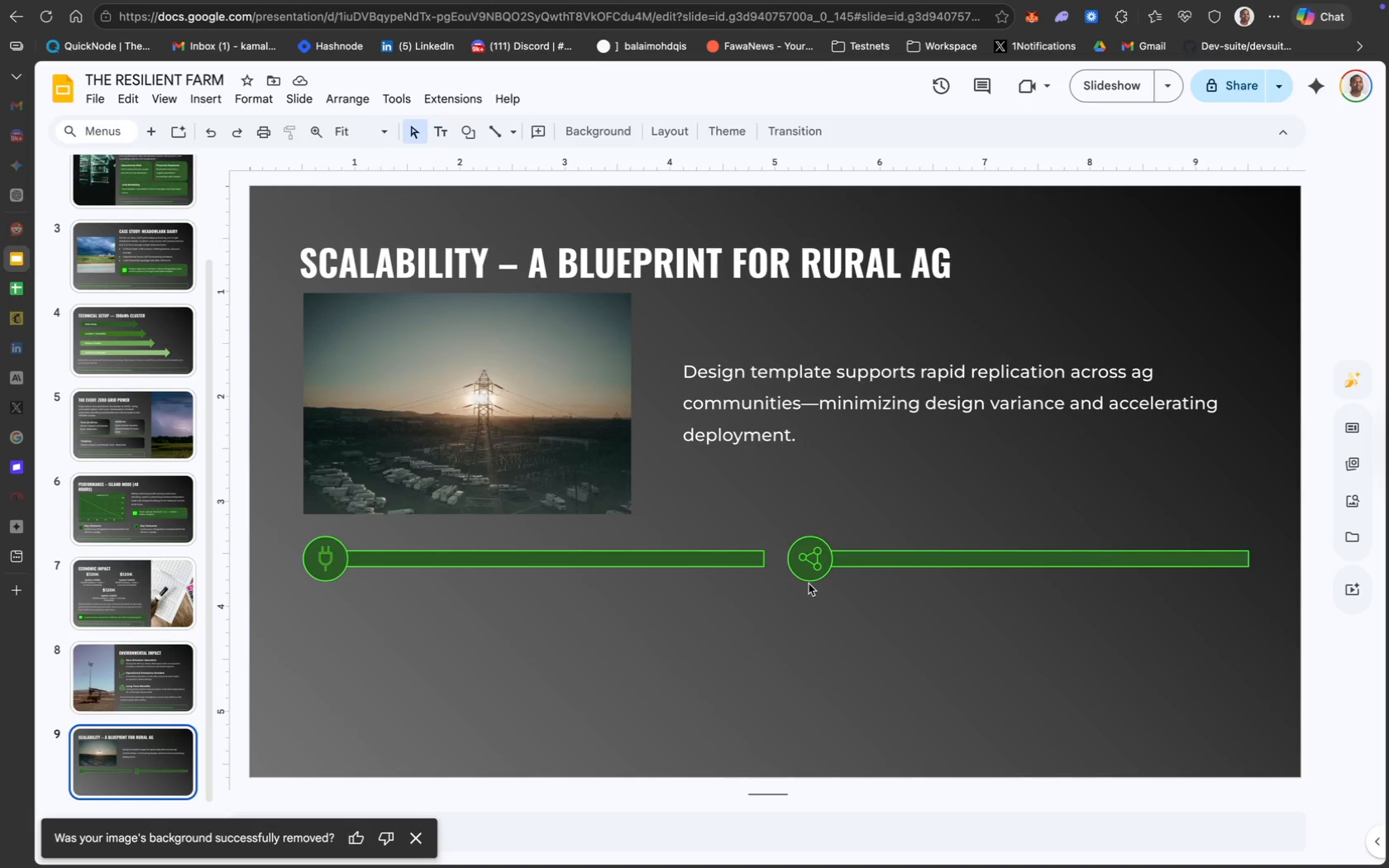 
mouse_move([826, 597])
 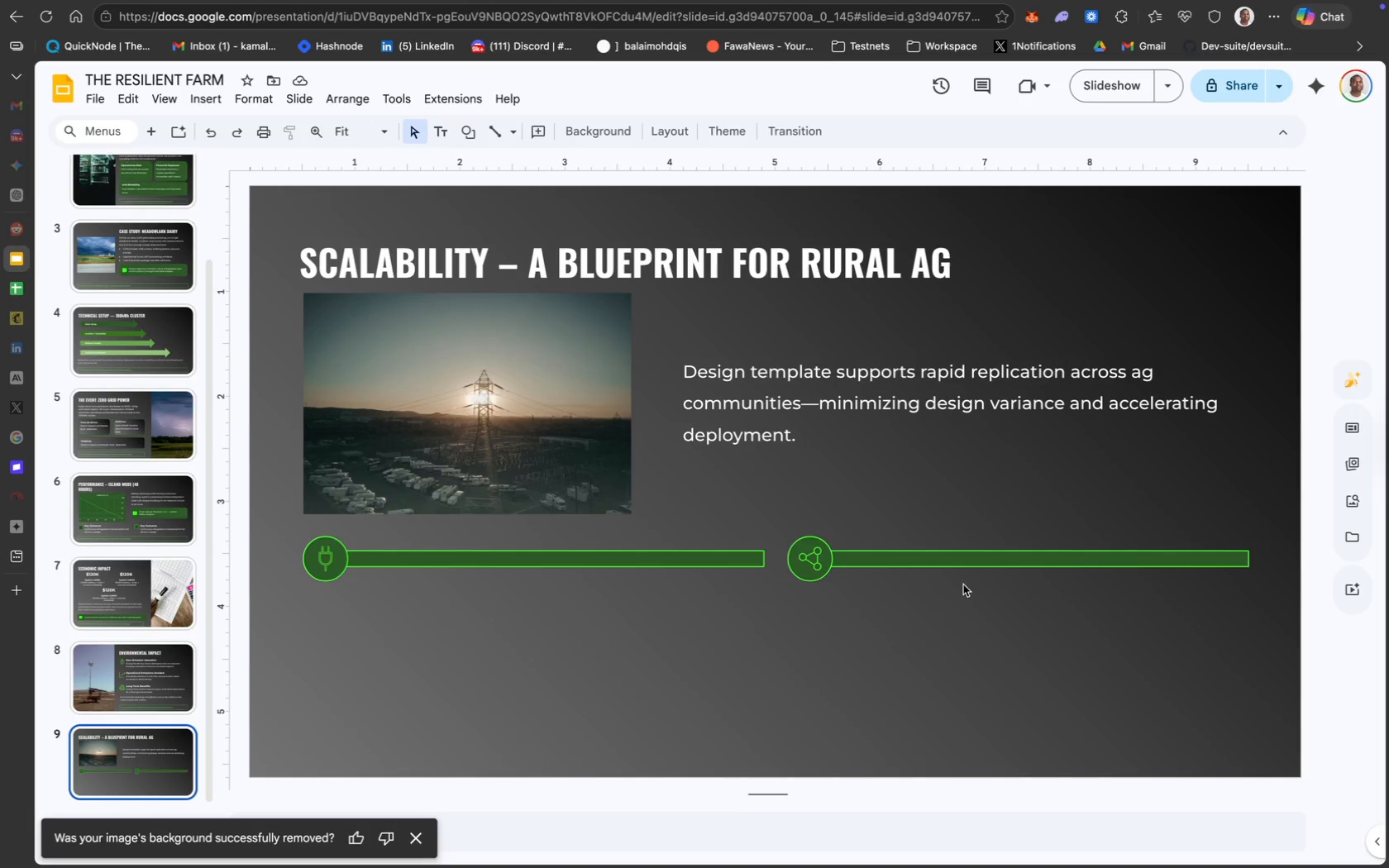 
left_click_drag(start_coordinate=[1180, 603], to_coordinate=[321, 551])
 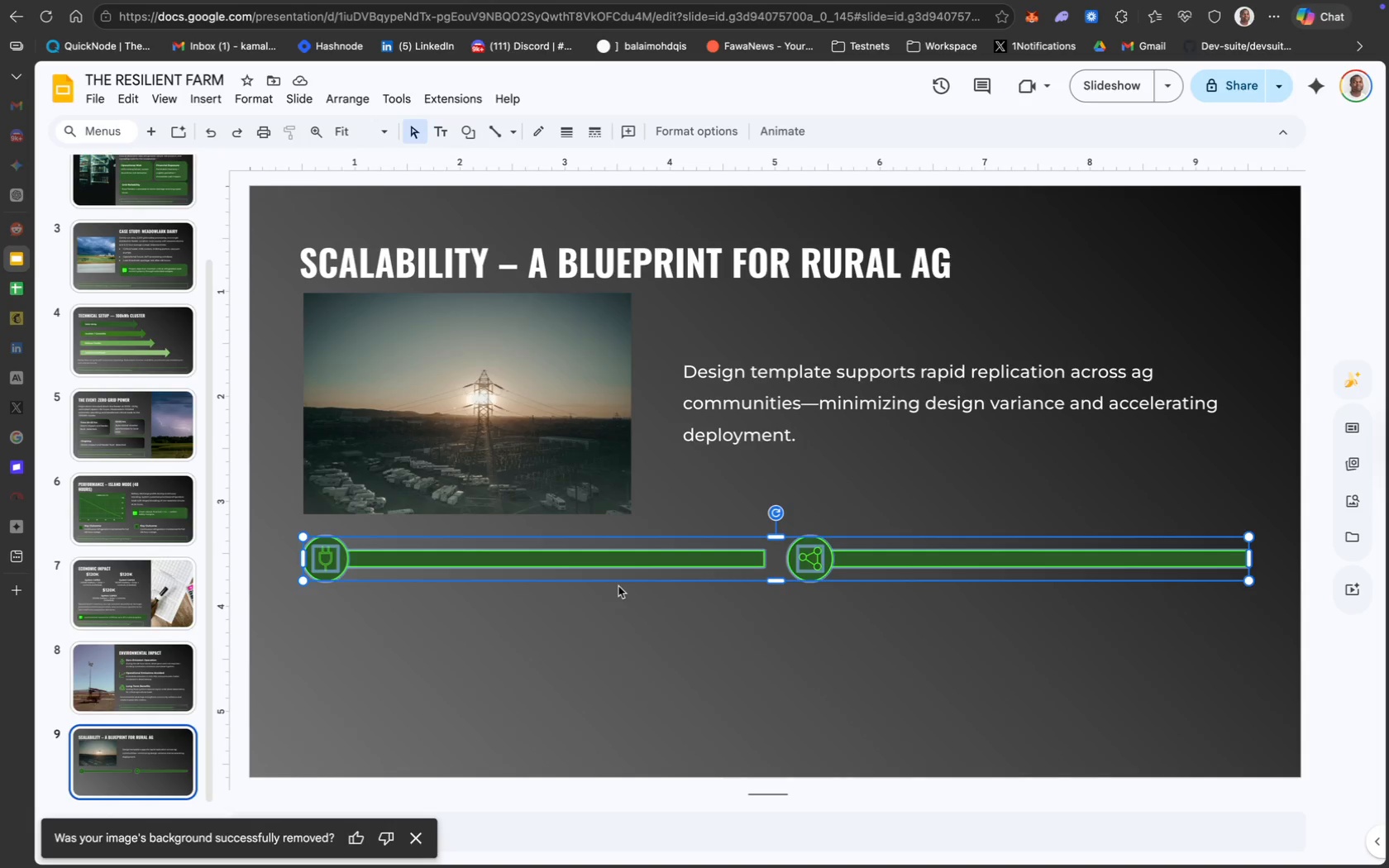 
key(Meta+D)
 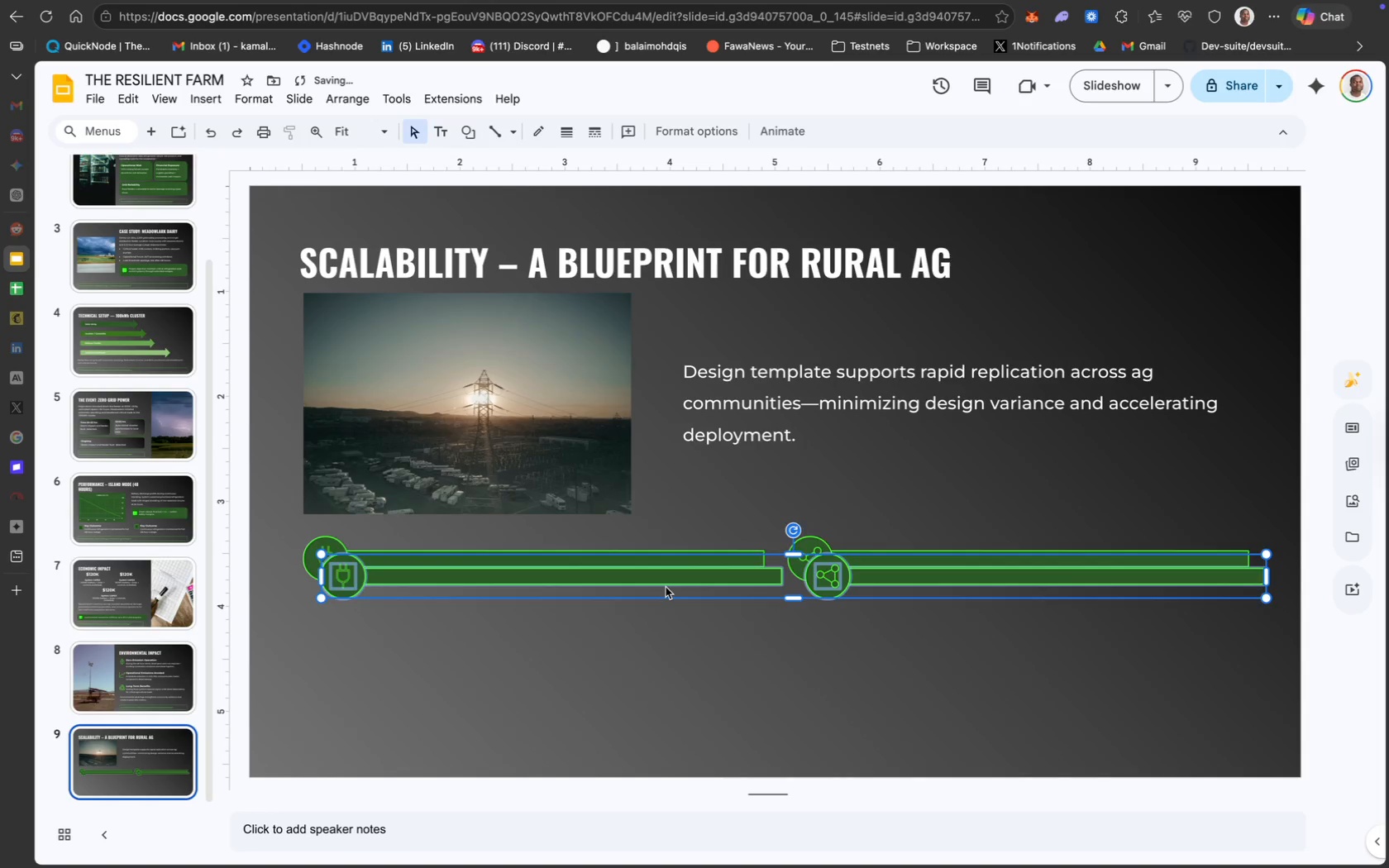 
left_click([666, 587])
 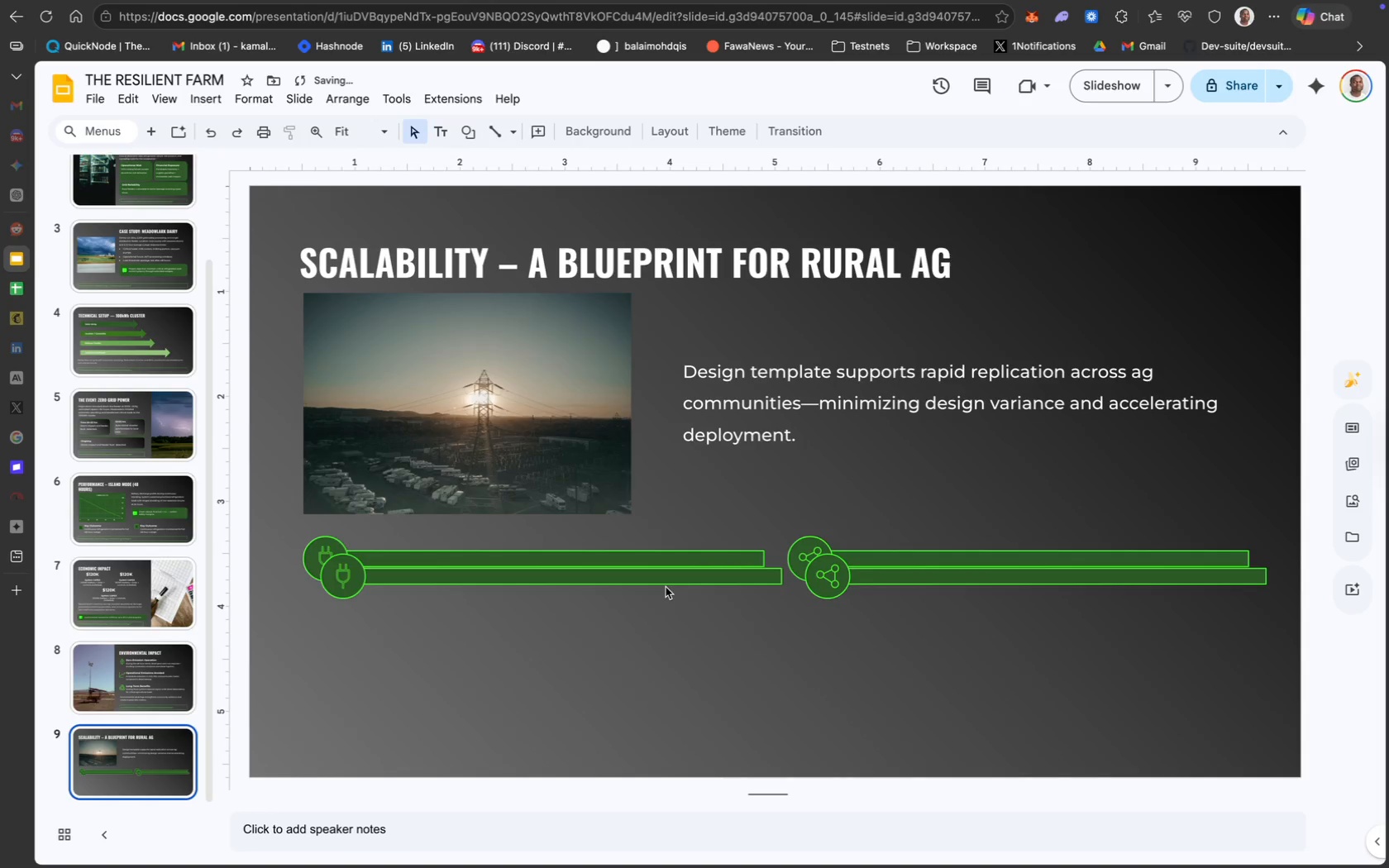 
key(Meta+Z)
 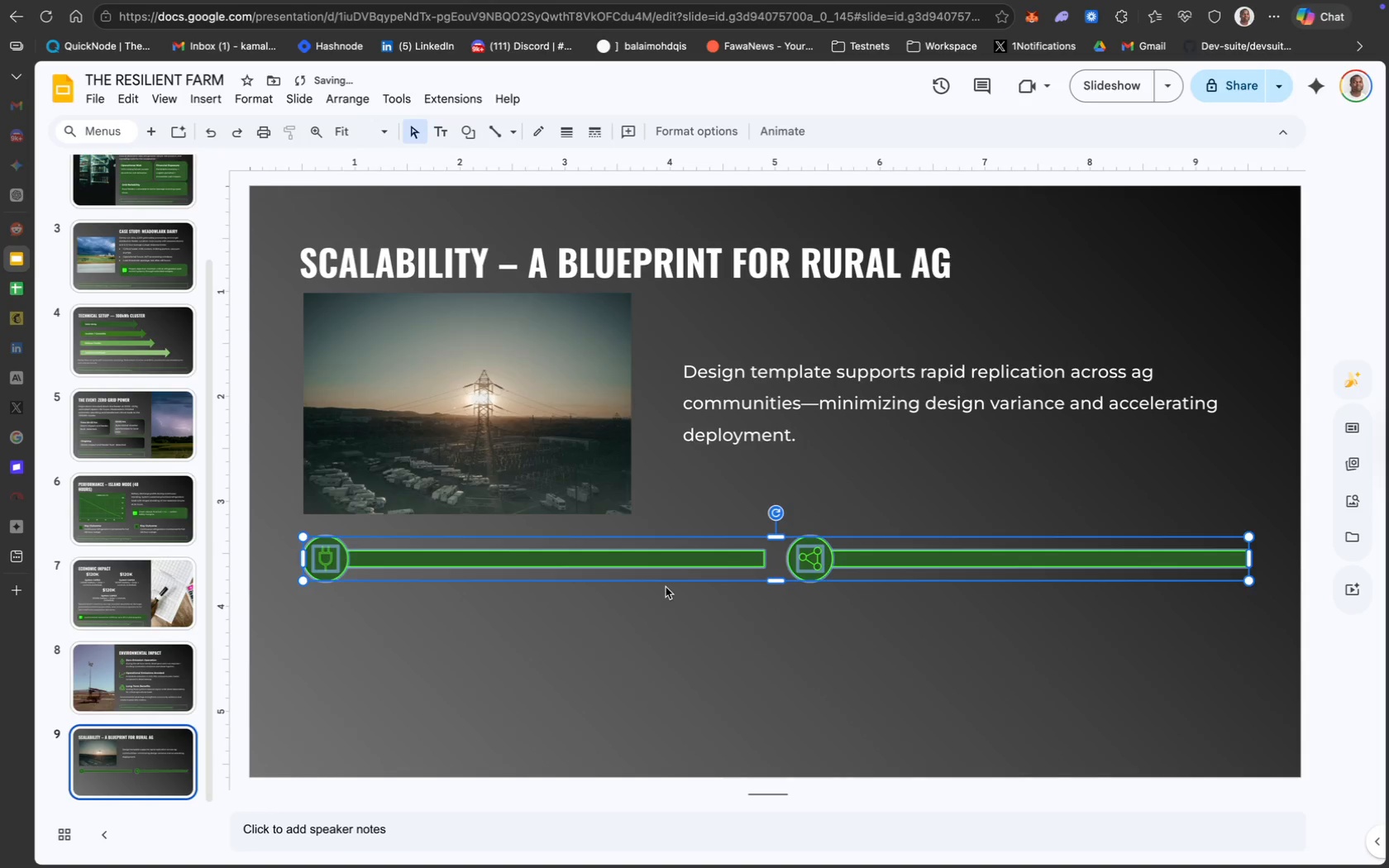 
key(Meta+D)
 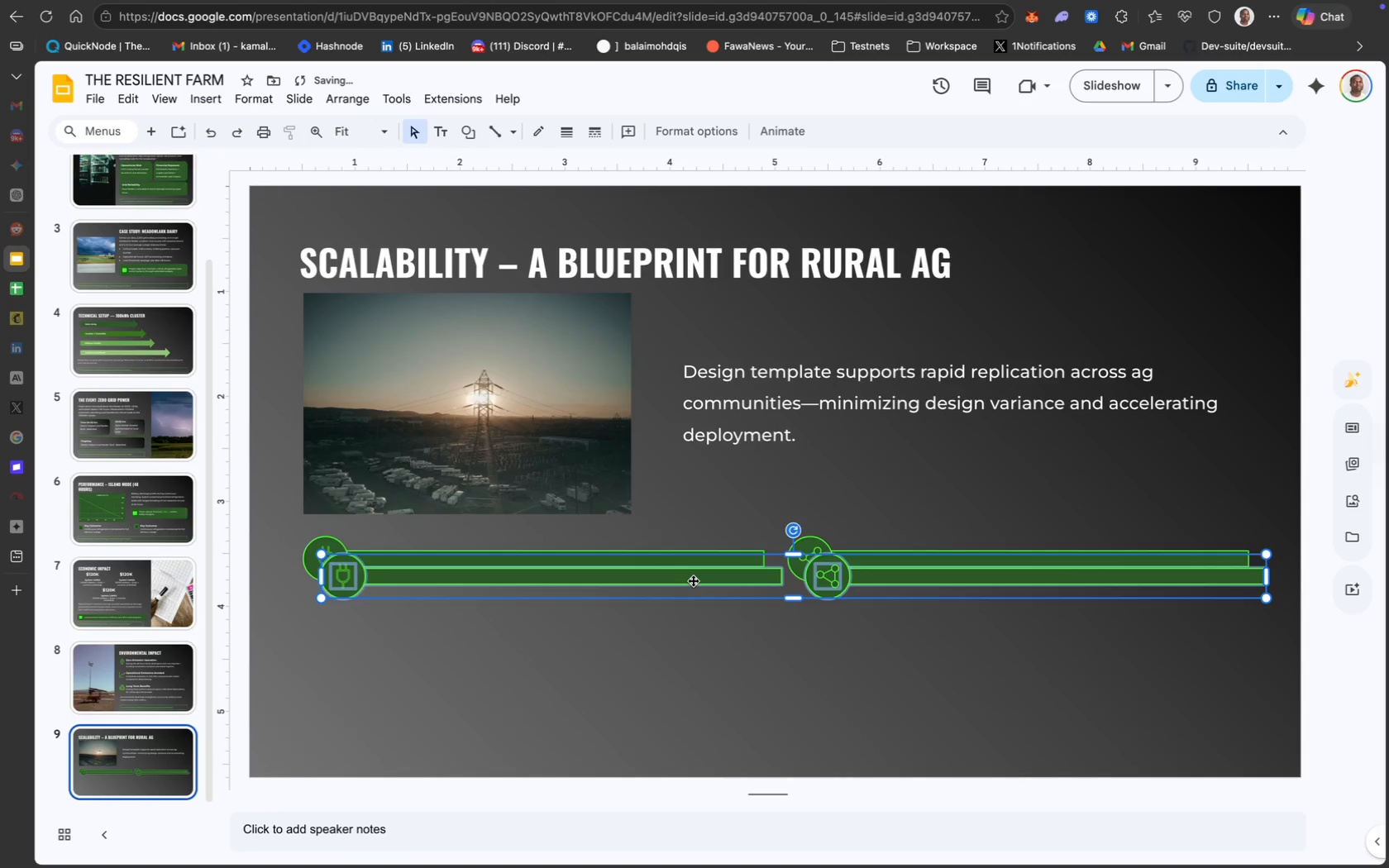 
left_click_drag(start_coordinate=[693, 580], to_coordinate=[675, 662])
 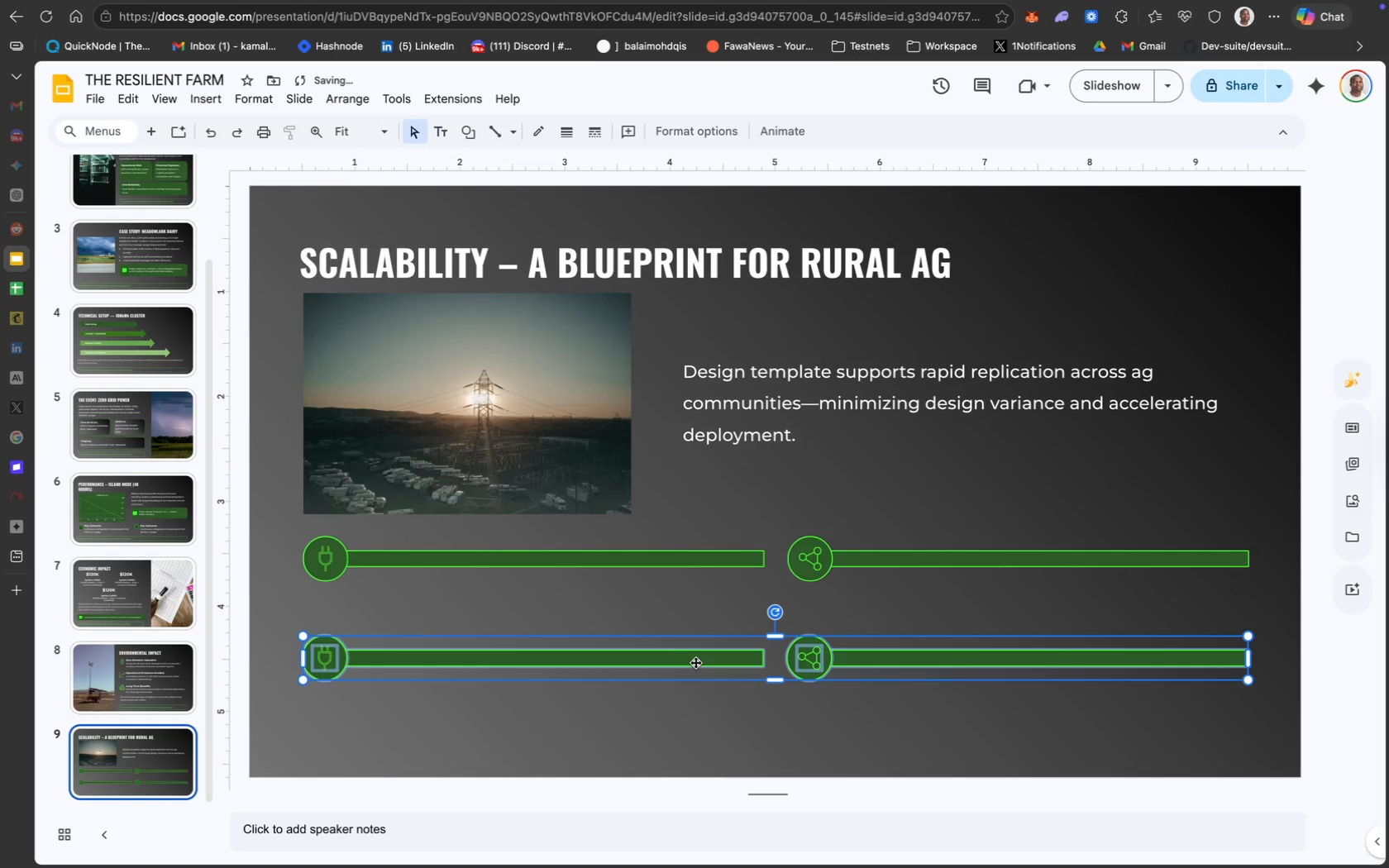 
left_click_drag(start_coordinate=[695, 662], to_coordinate=[696, 655])
 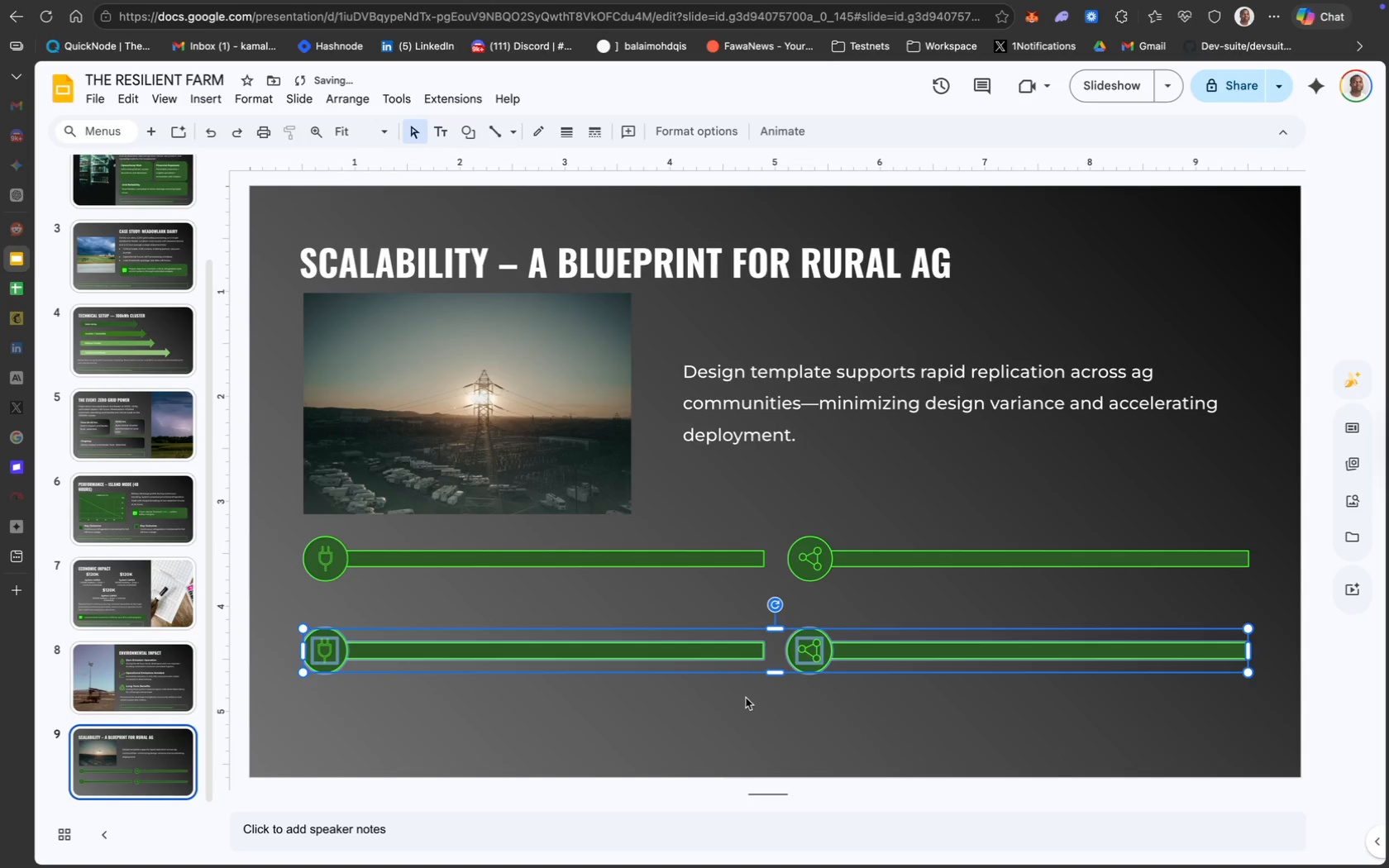 
left_click([746, 698])
 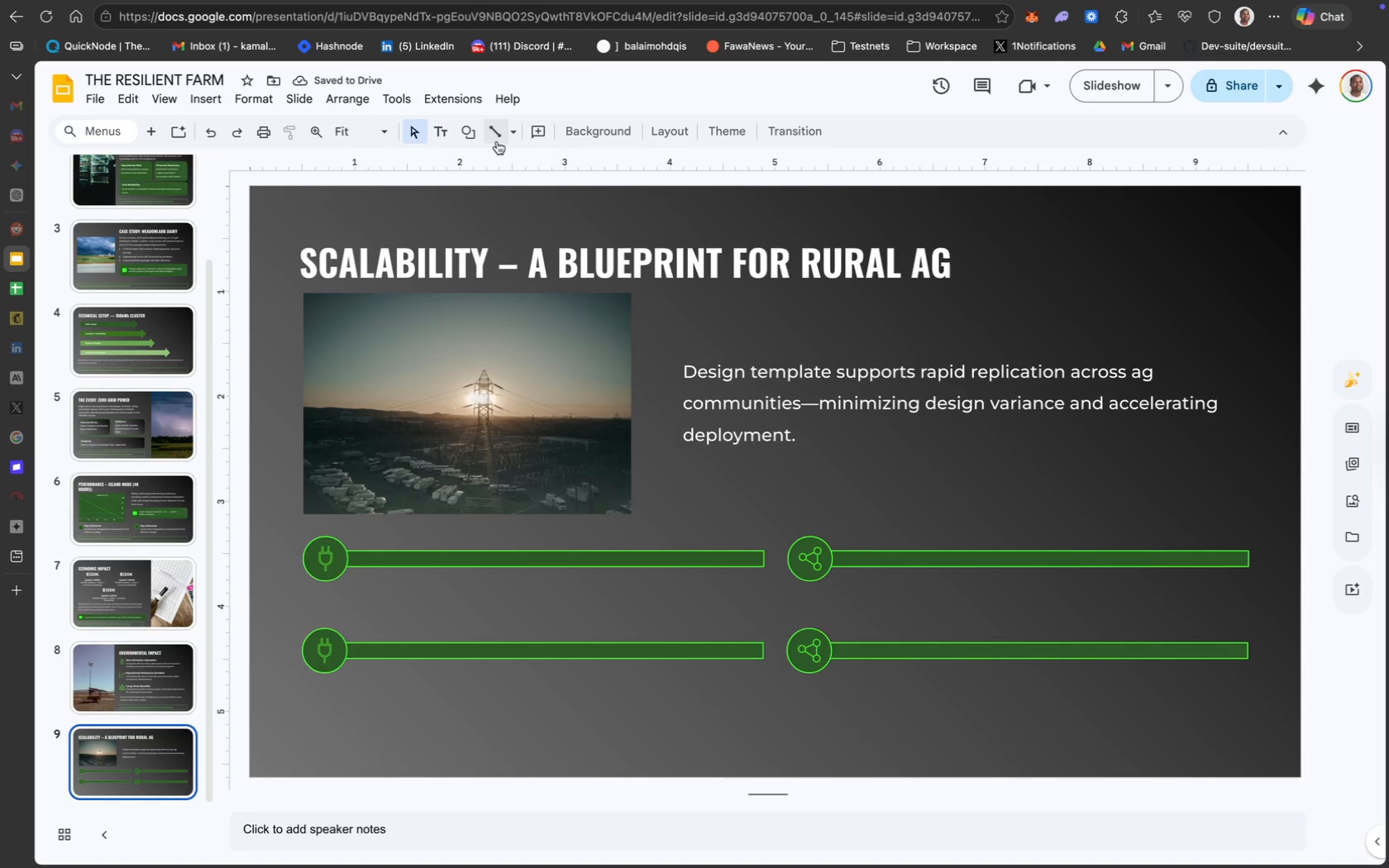 
left_click([448, 139])
 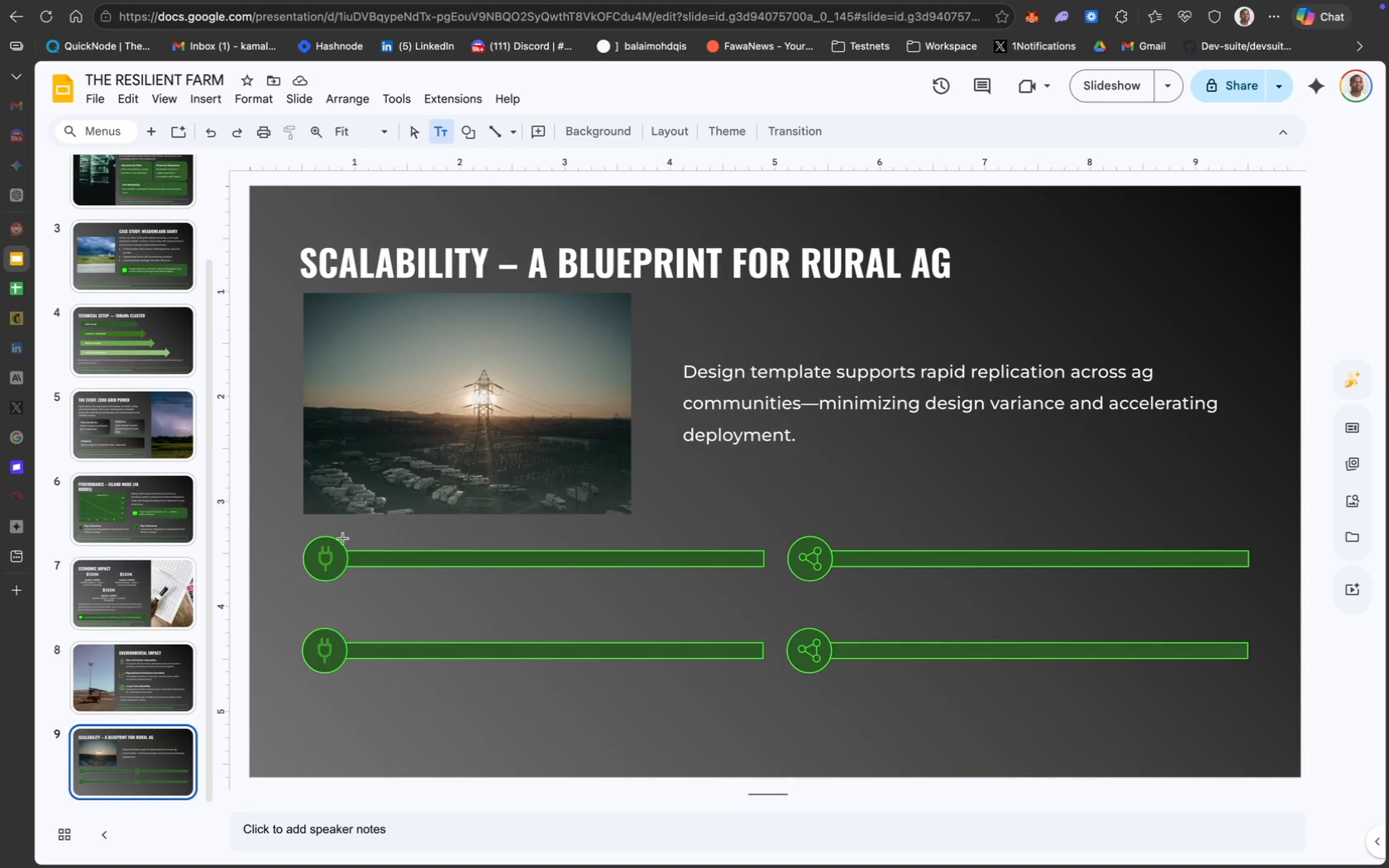 
mouse_move([376, 581])
 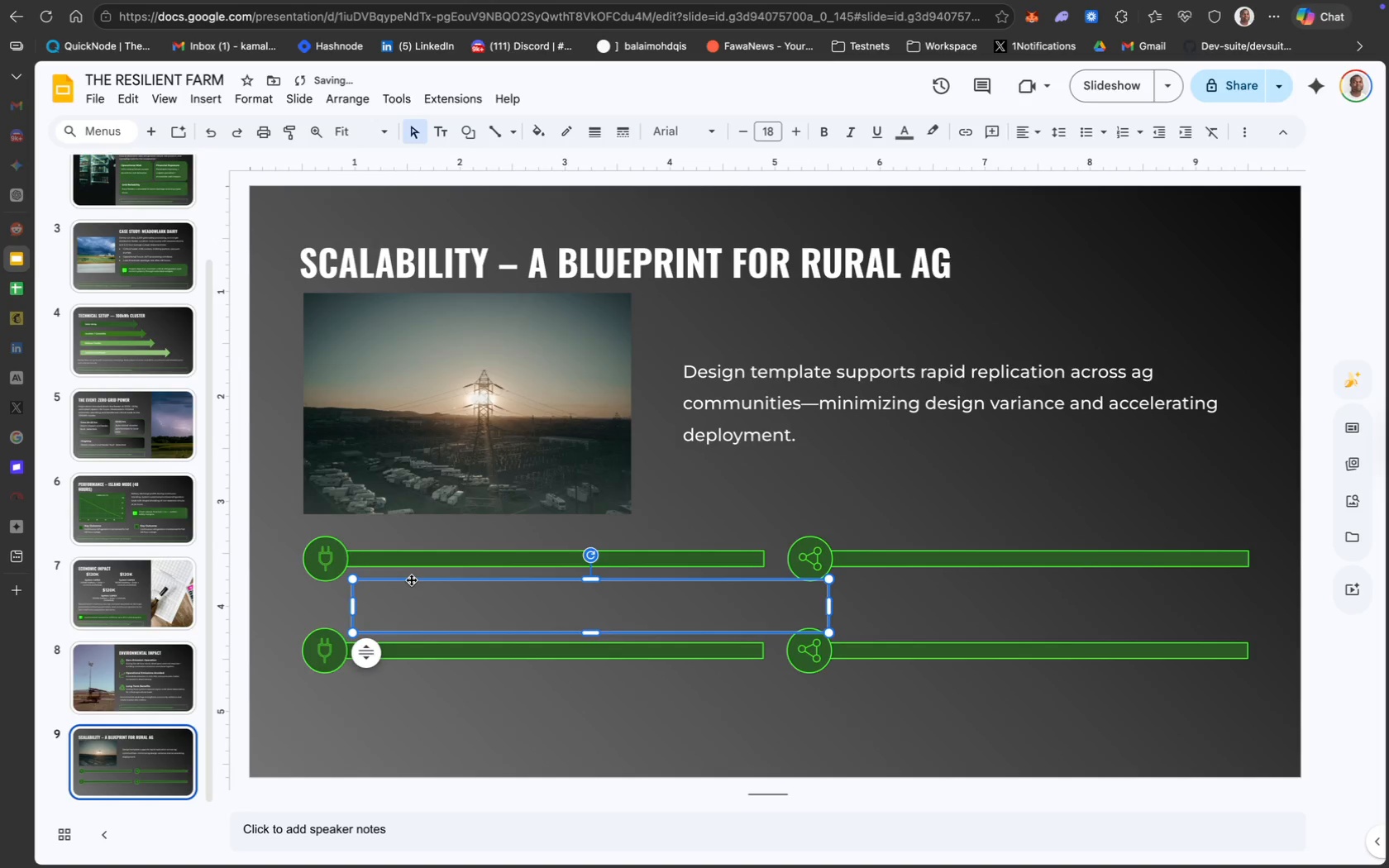 
left_click_drag(start_coordinate=[411, 579], to_coordinate=[412, 575])
 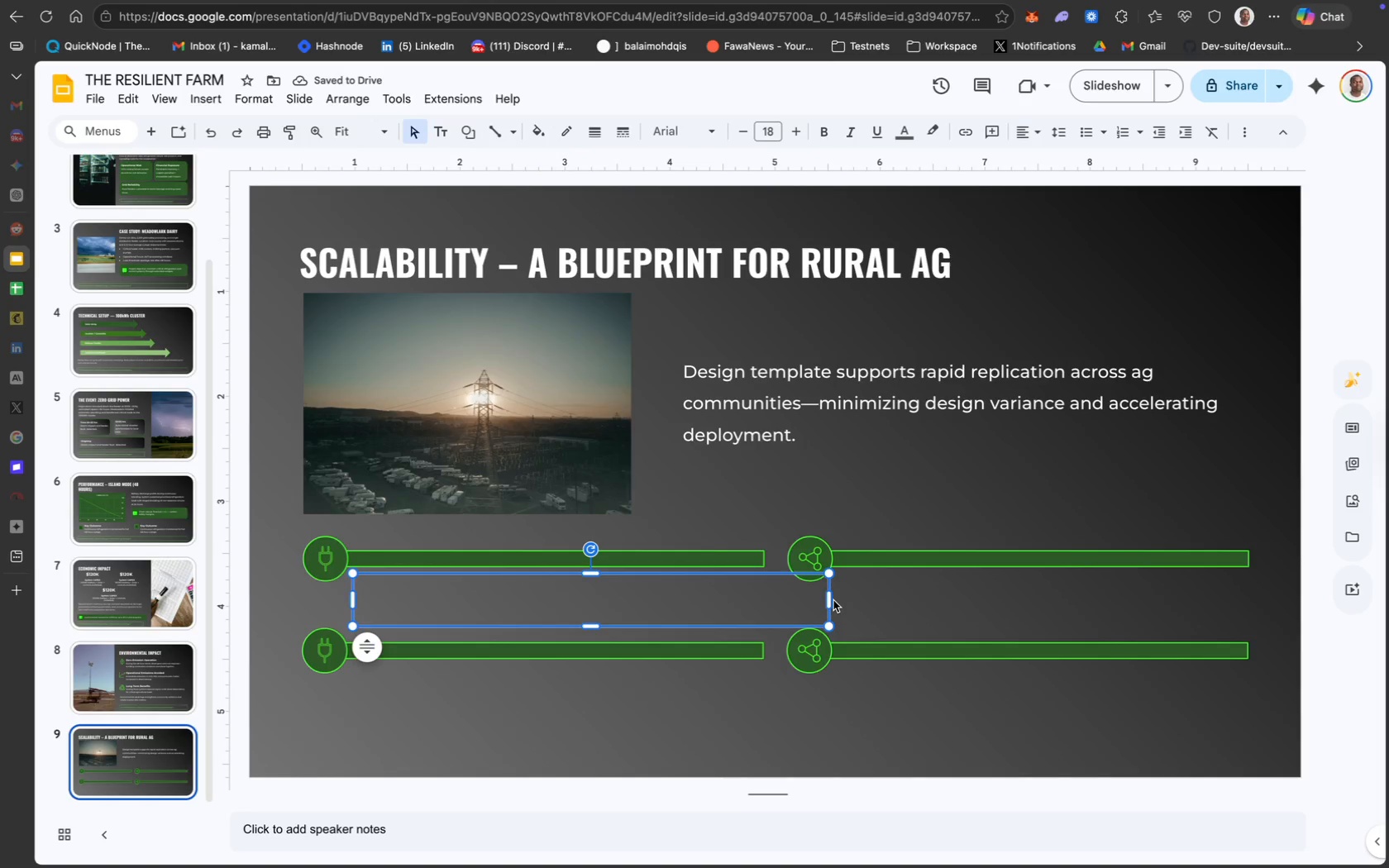 
left_click_drag(start_coordinate=[831, 600], to_coordinate=[754, 596])
 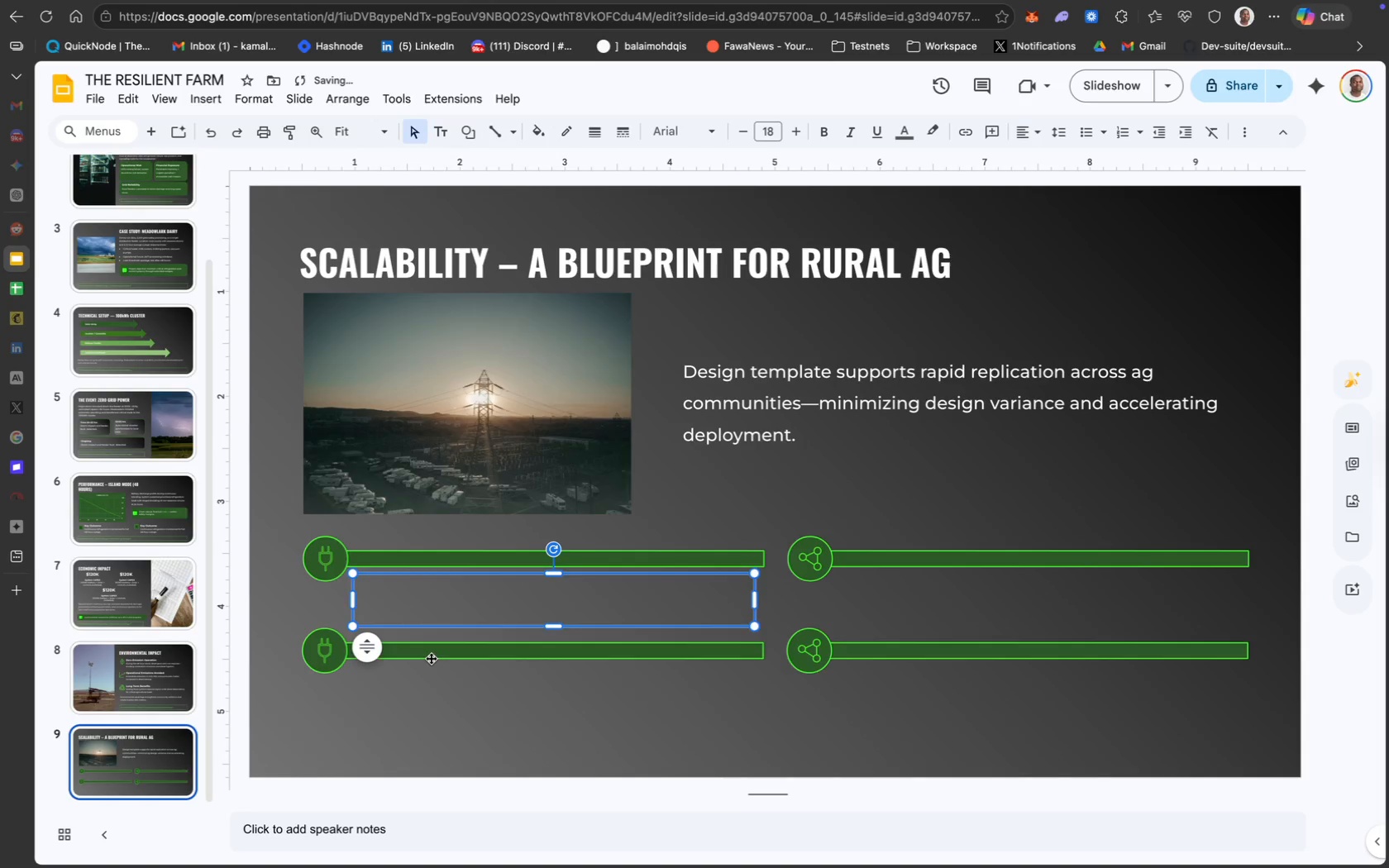 
left_click([422, 695])
 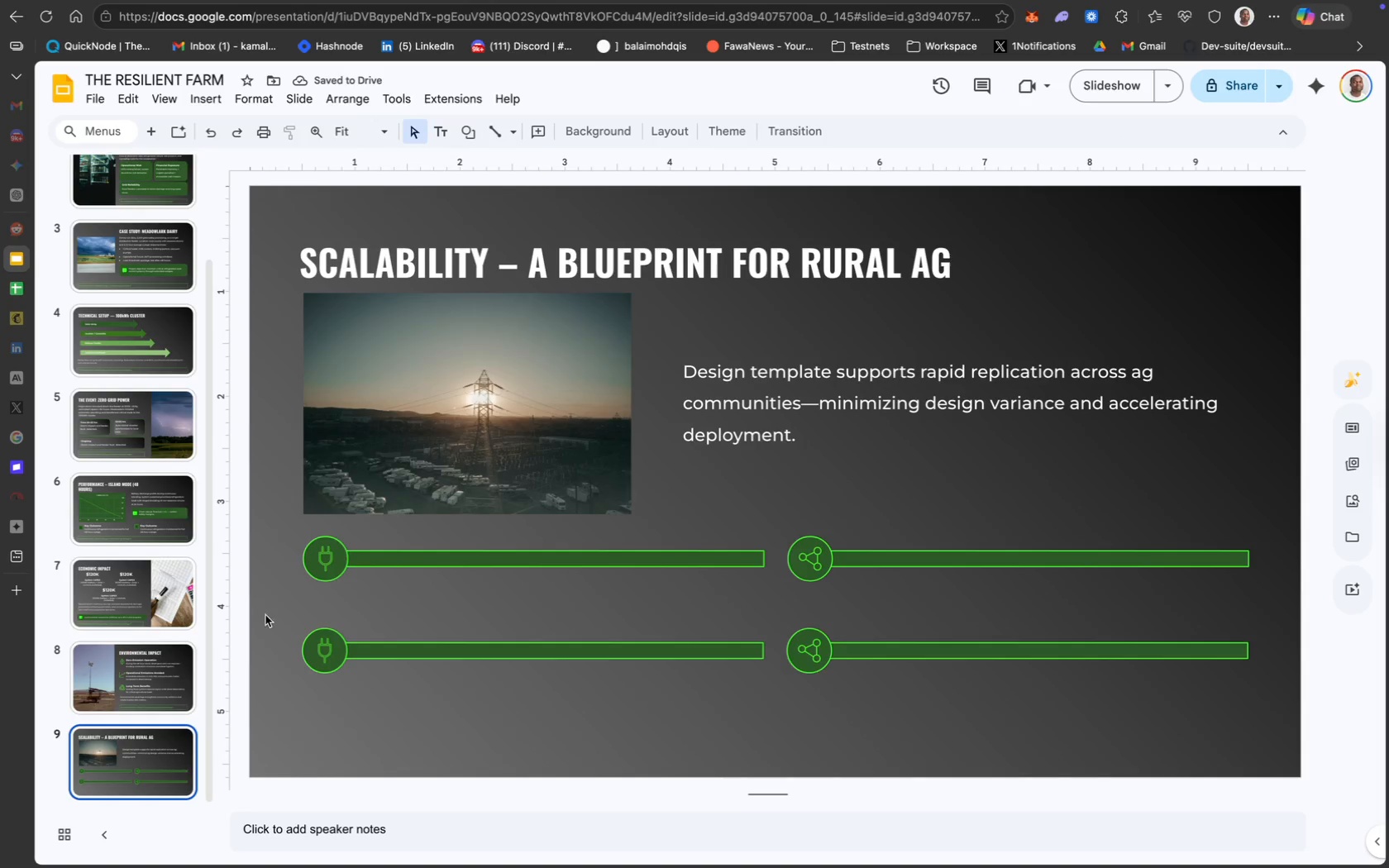 
left_click_drag(start_coordinate=[278, 632], to_coordinate=[960, 678])
 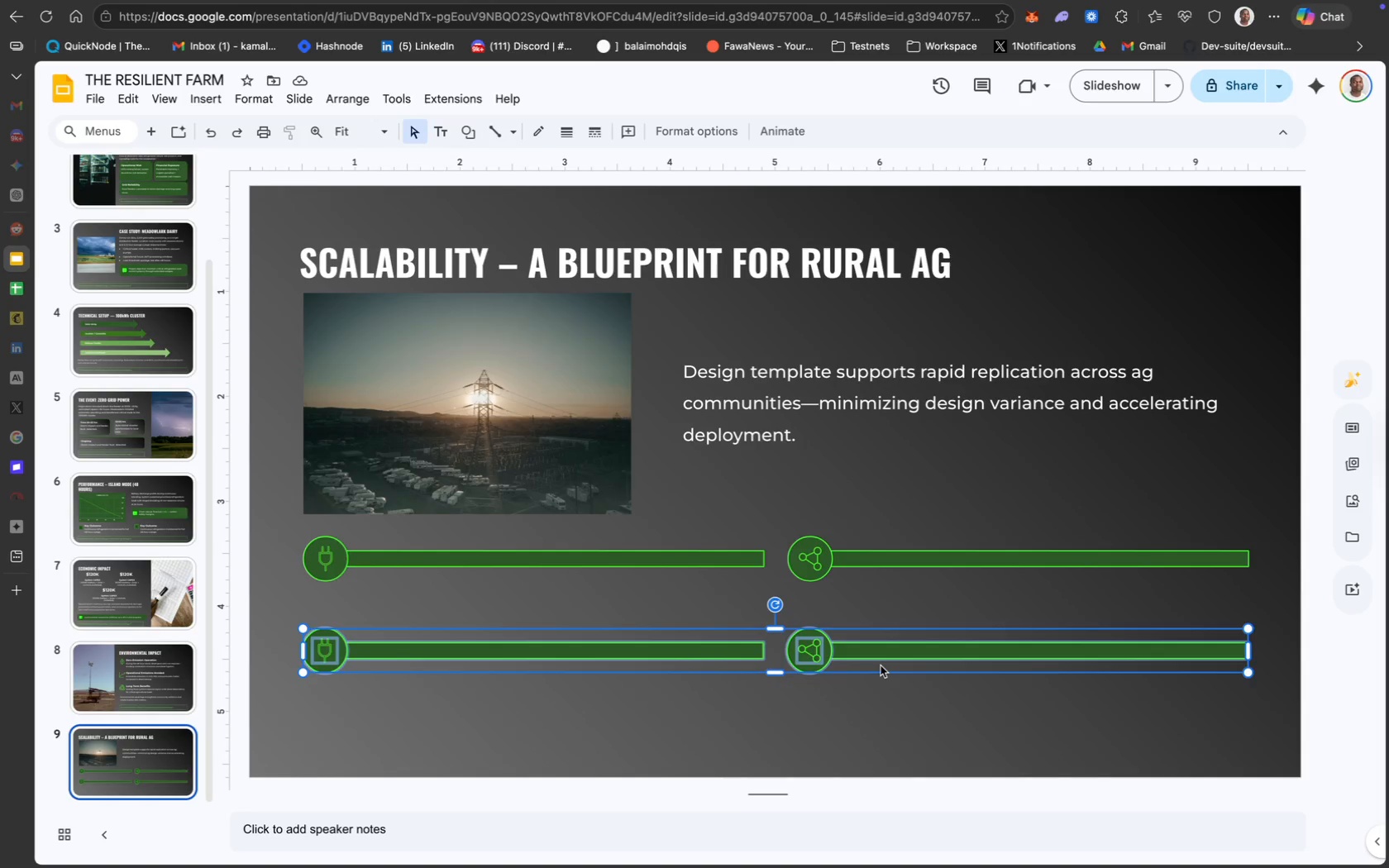 
key(ArrowDown)
 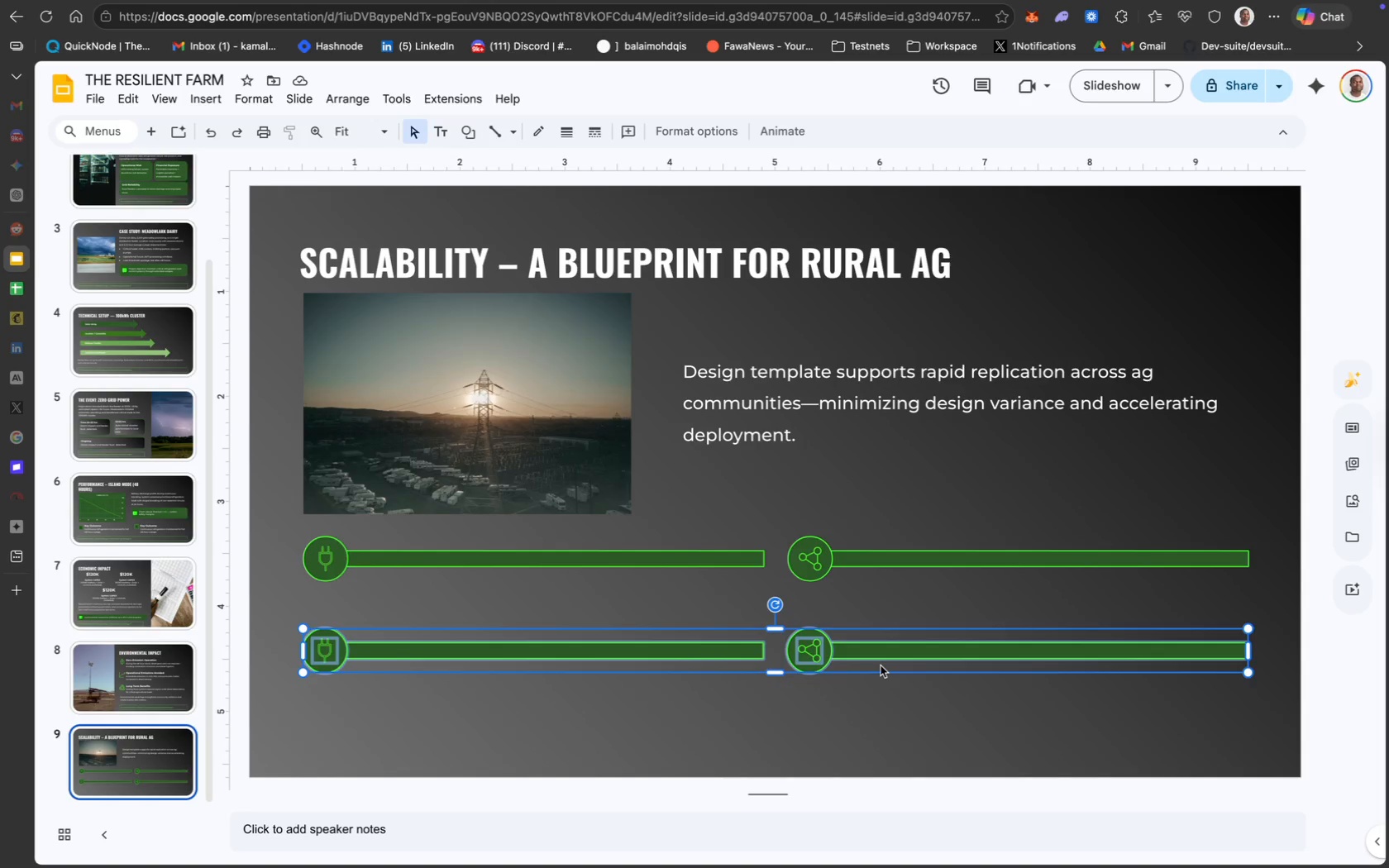 
key(ArrowDown)
 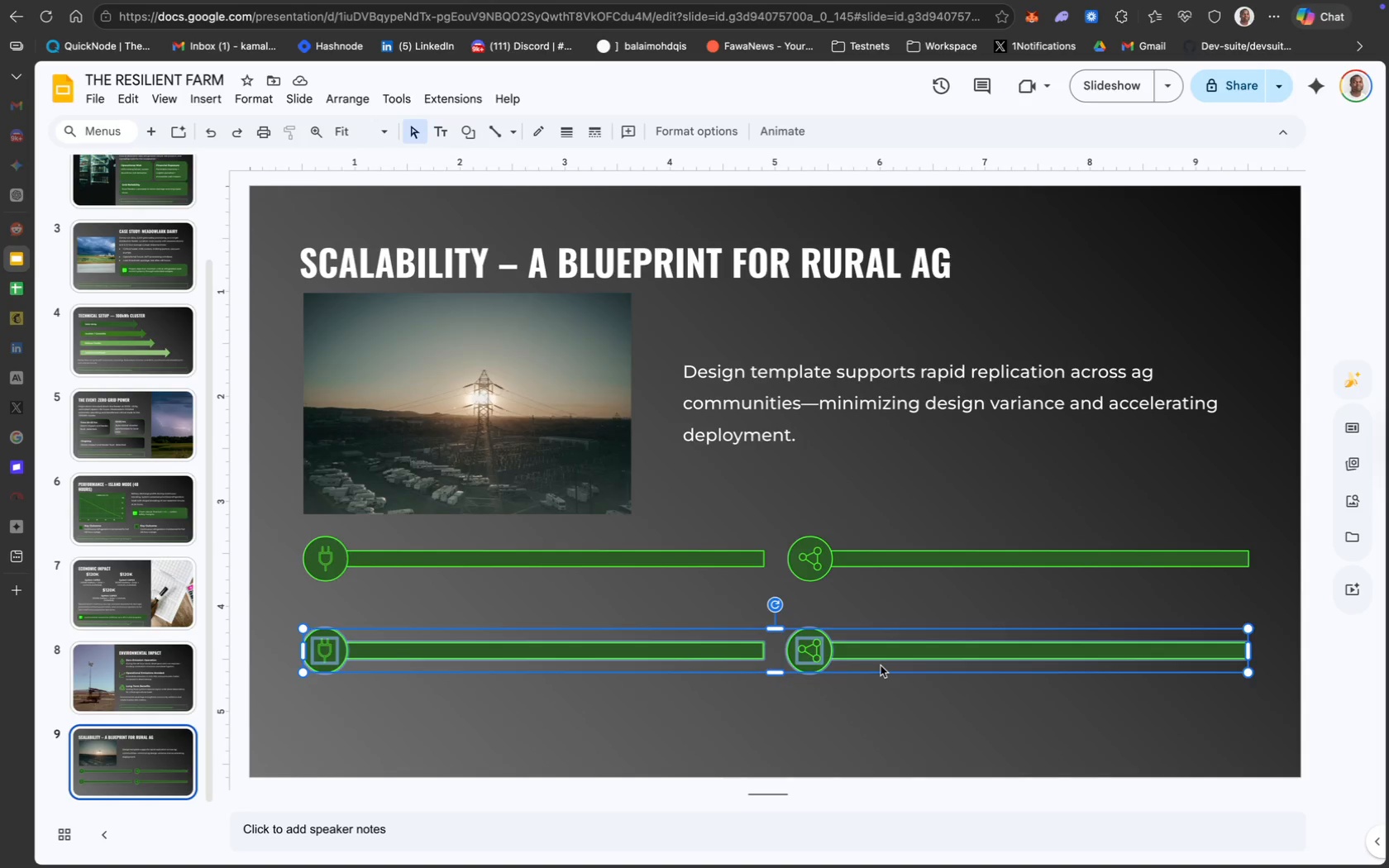 
key(ArrowDown)
 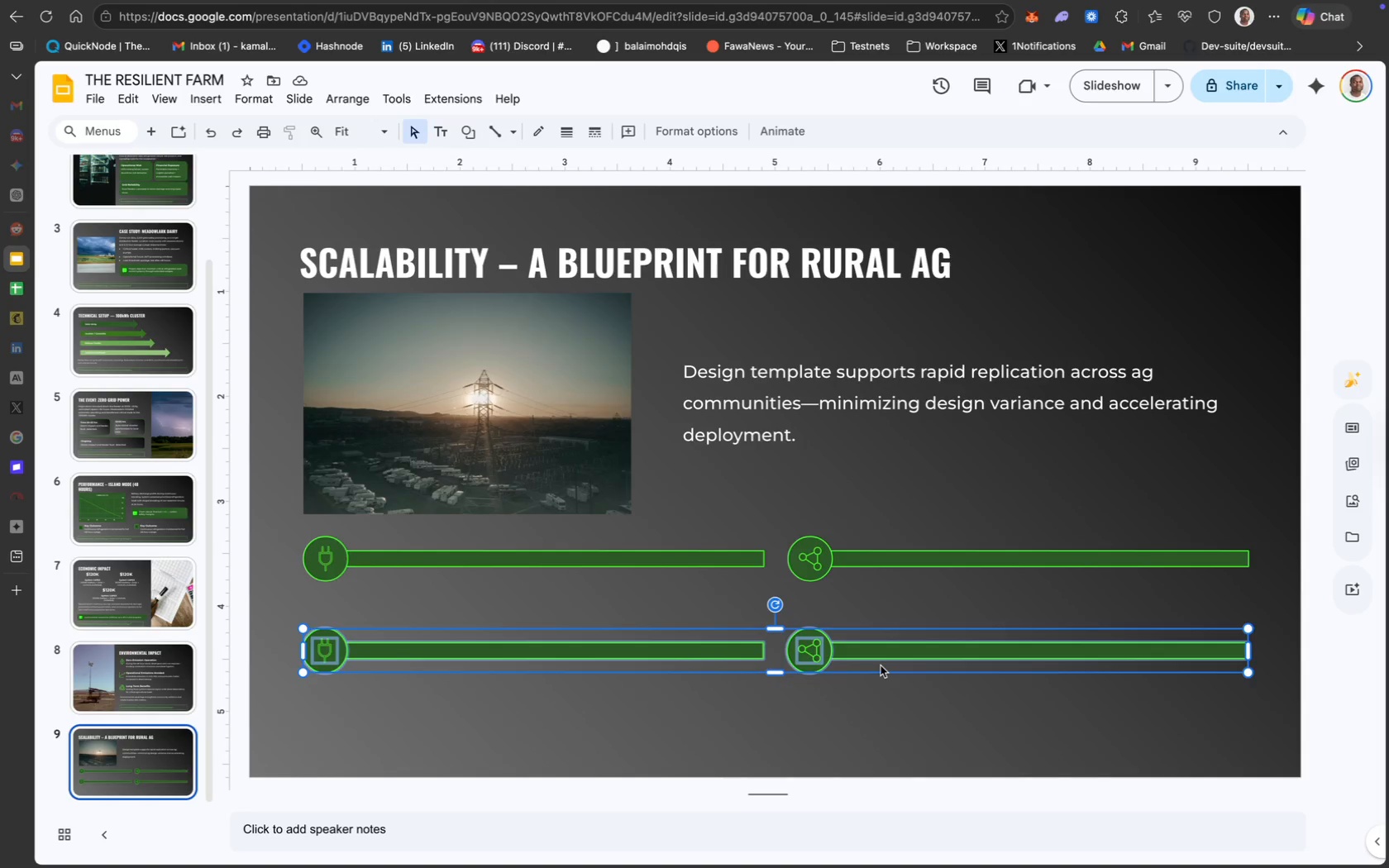 
hold_key(key=ArrowDown, duration=0.45)
 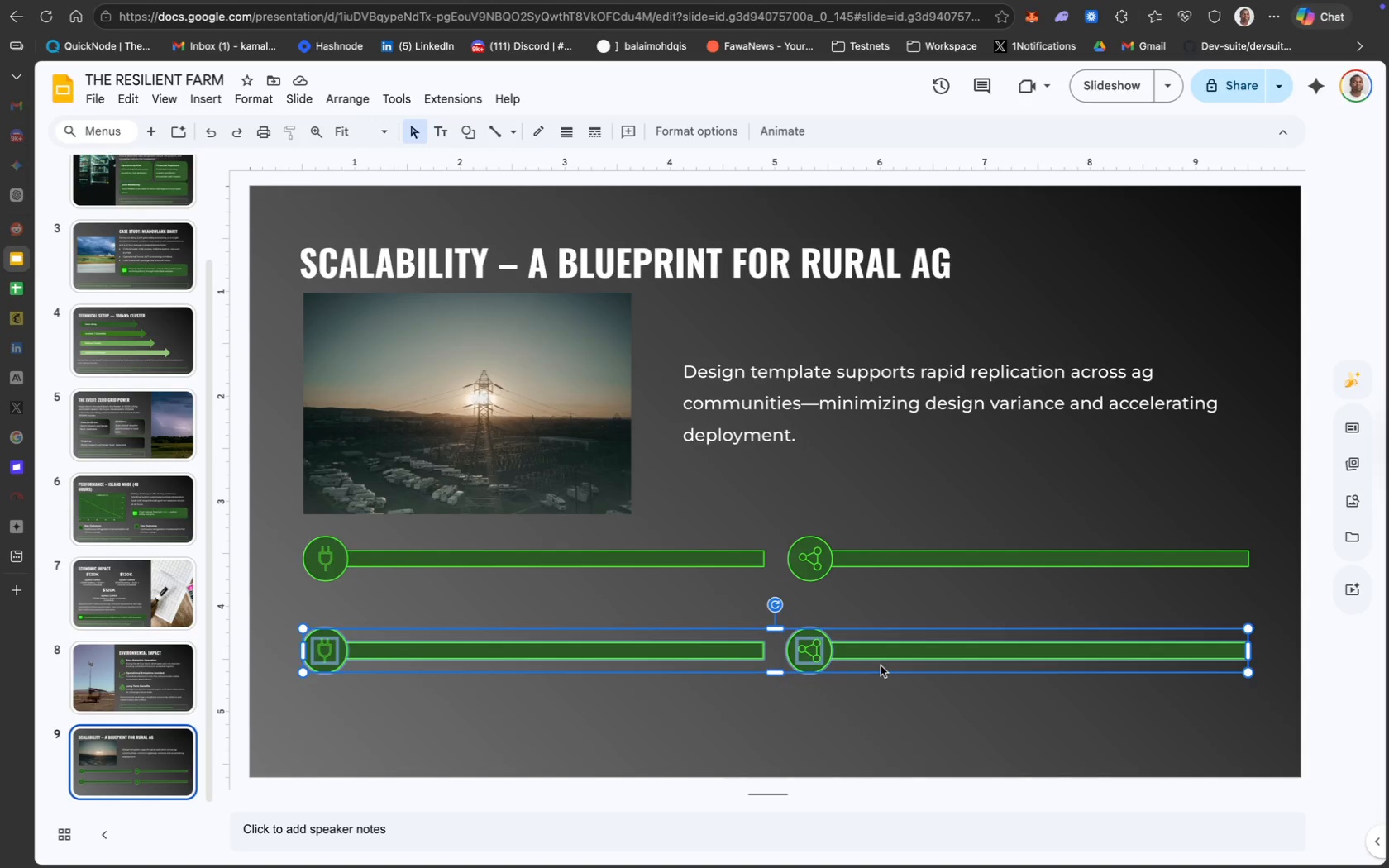 
key(ArrowDown)
 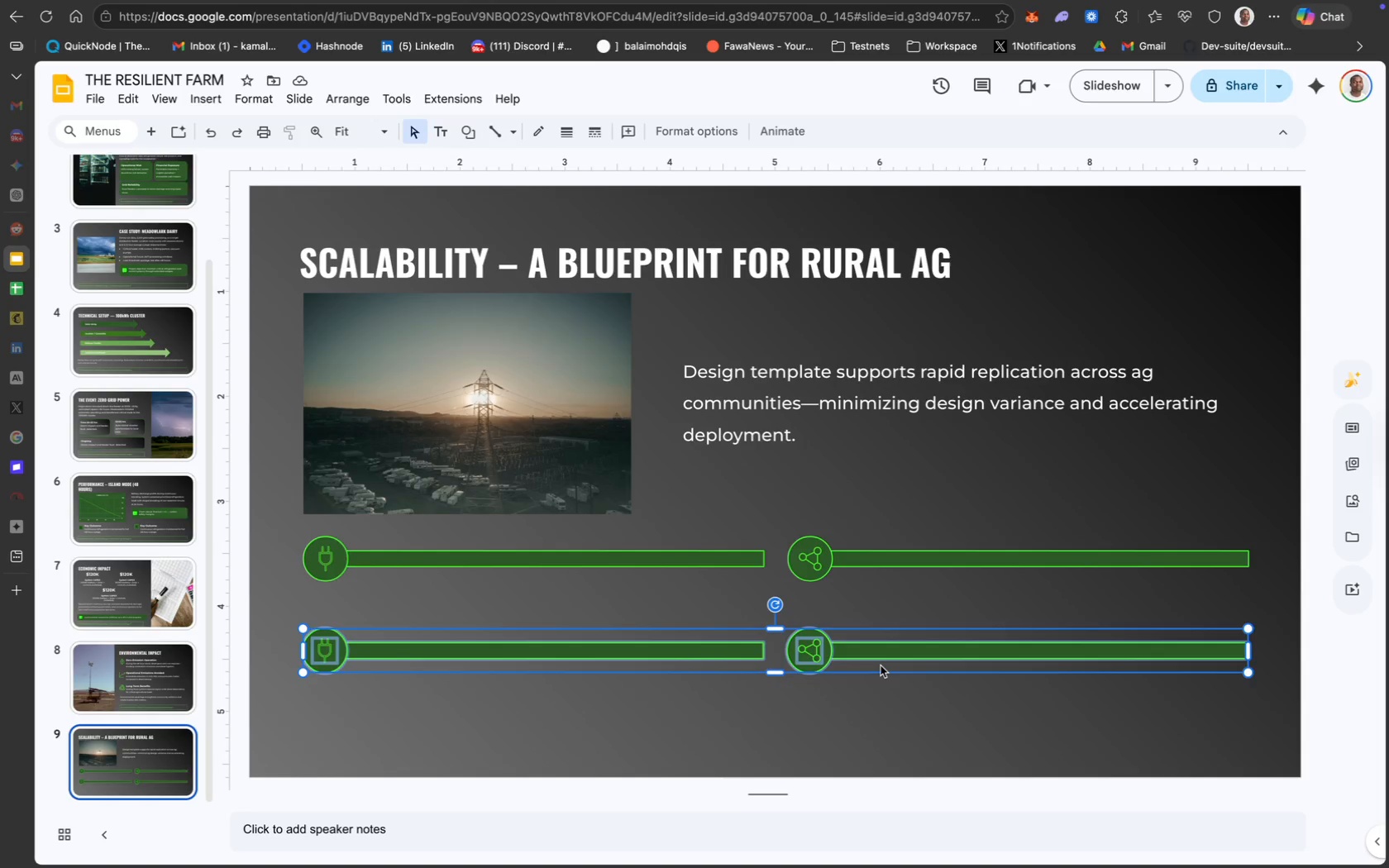 
key(ArrowDown)
 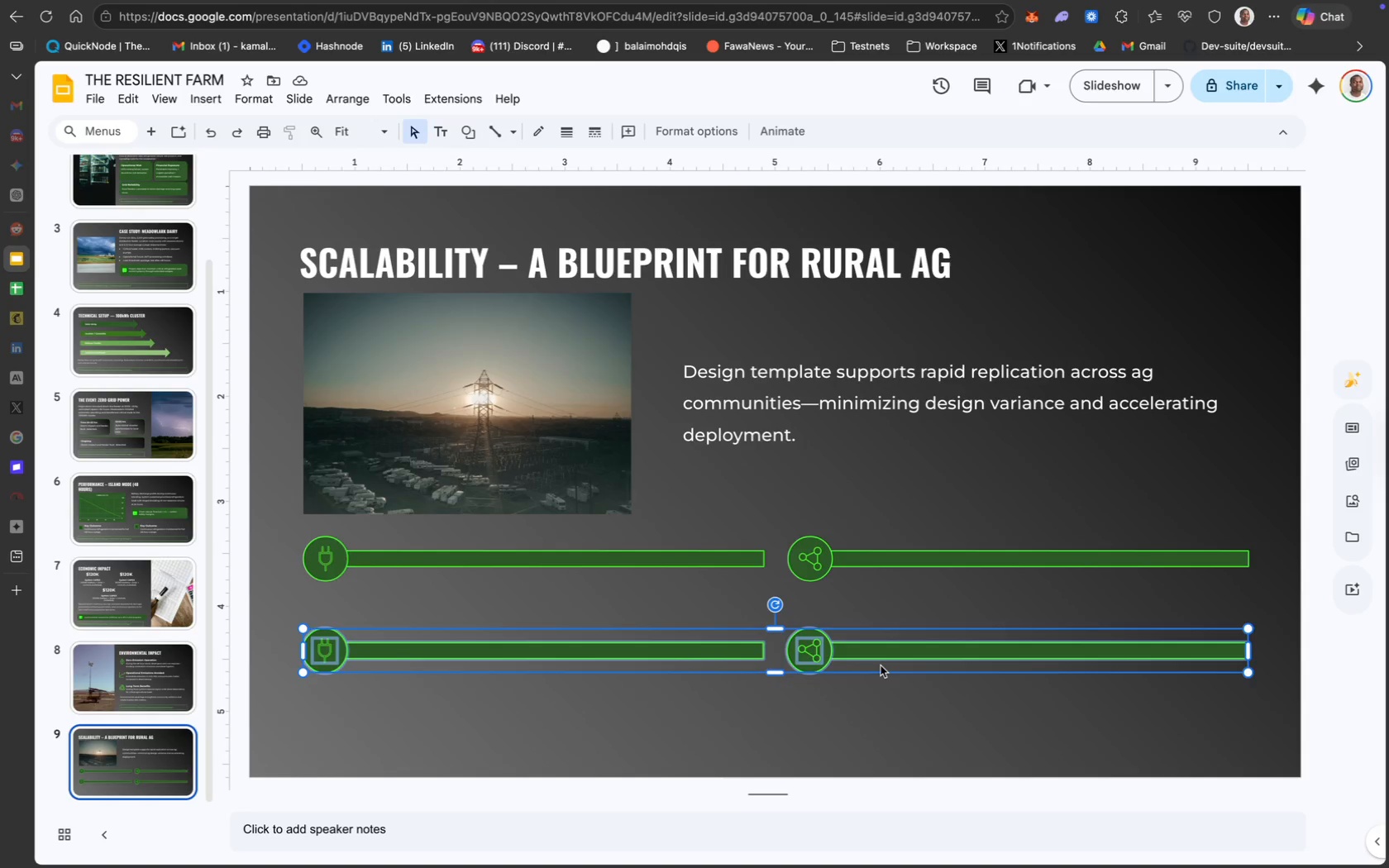 
key(ArrowDown)
 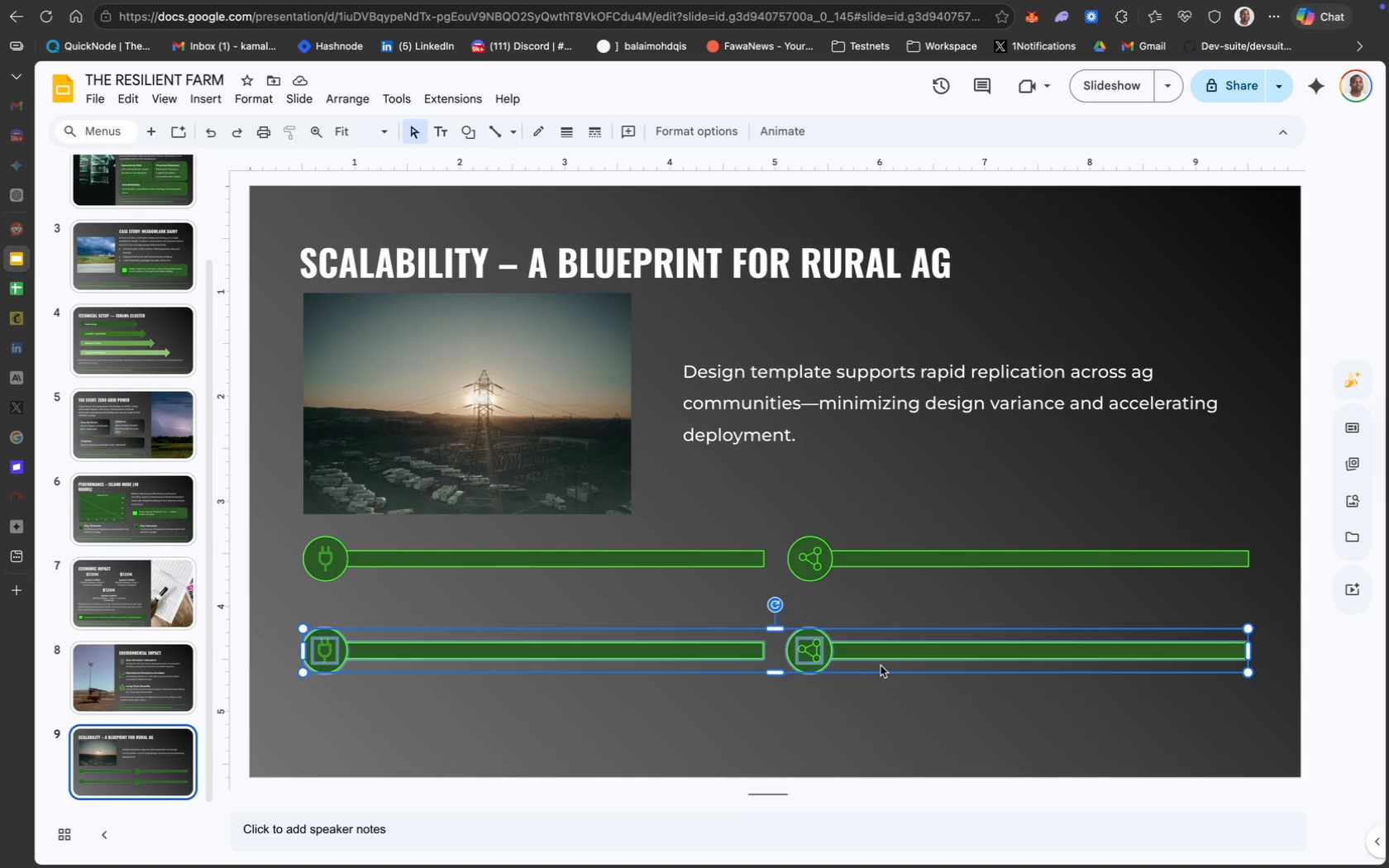 
key(ArrowDown)
 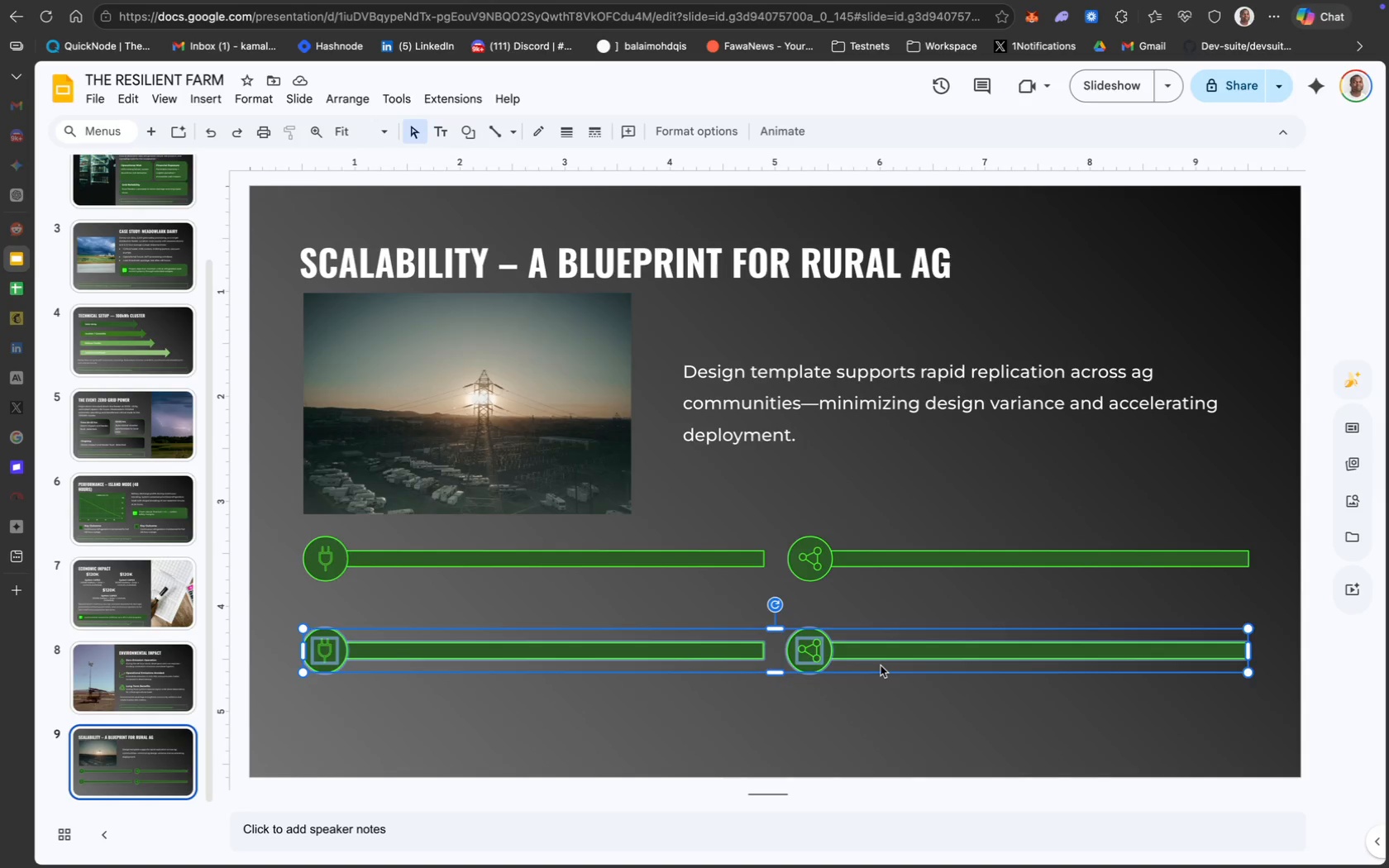 
key(ArrowDown)
 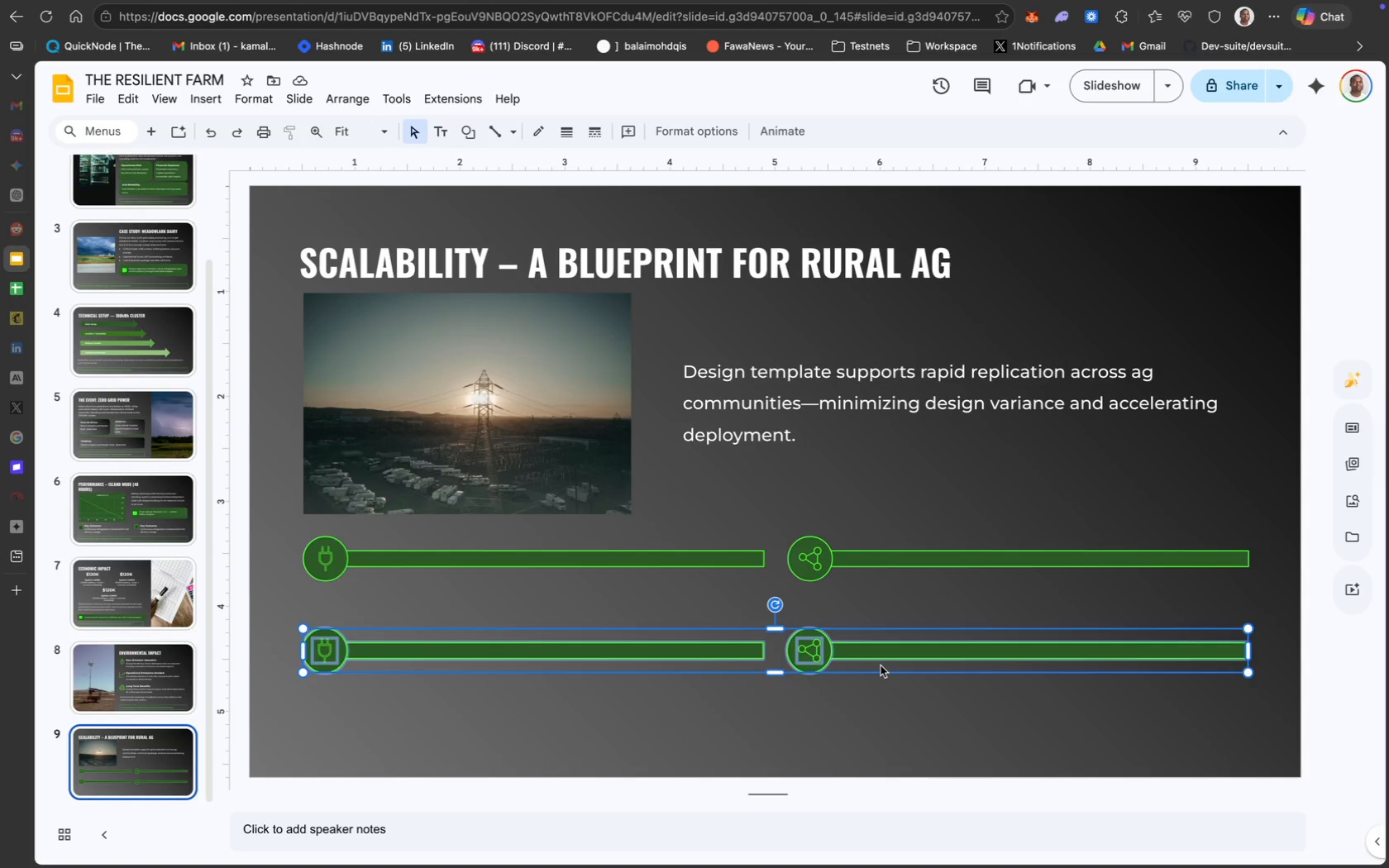 
key(ArrowDown)
 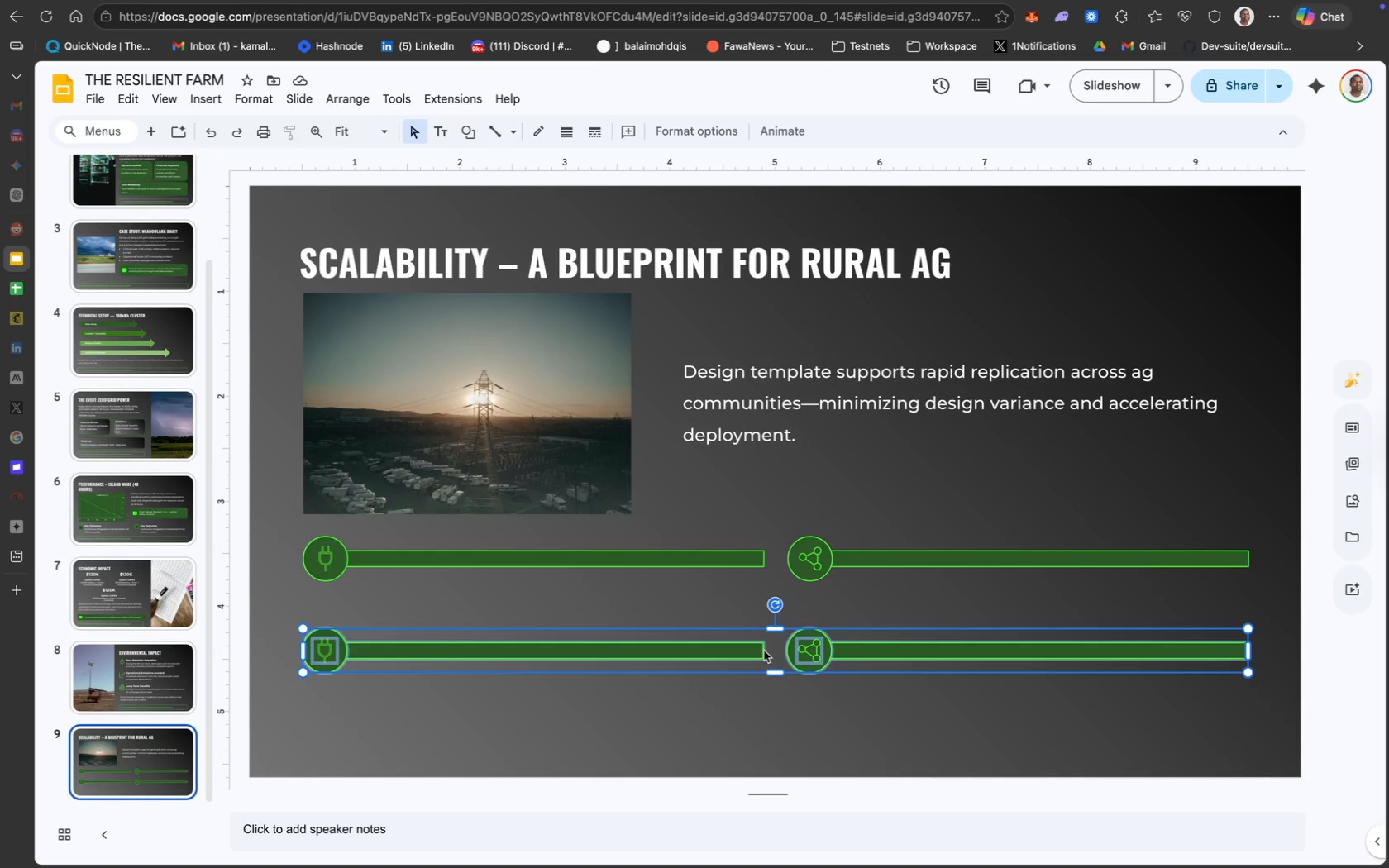 
left_click_drag(start_coordinate=[759, 651], to_coordinate=[759, 661])
 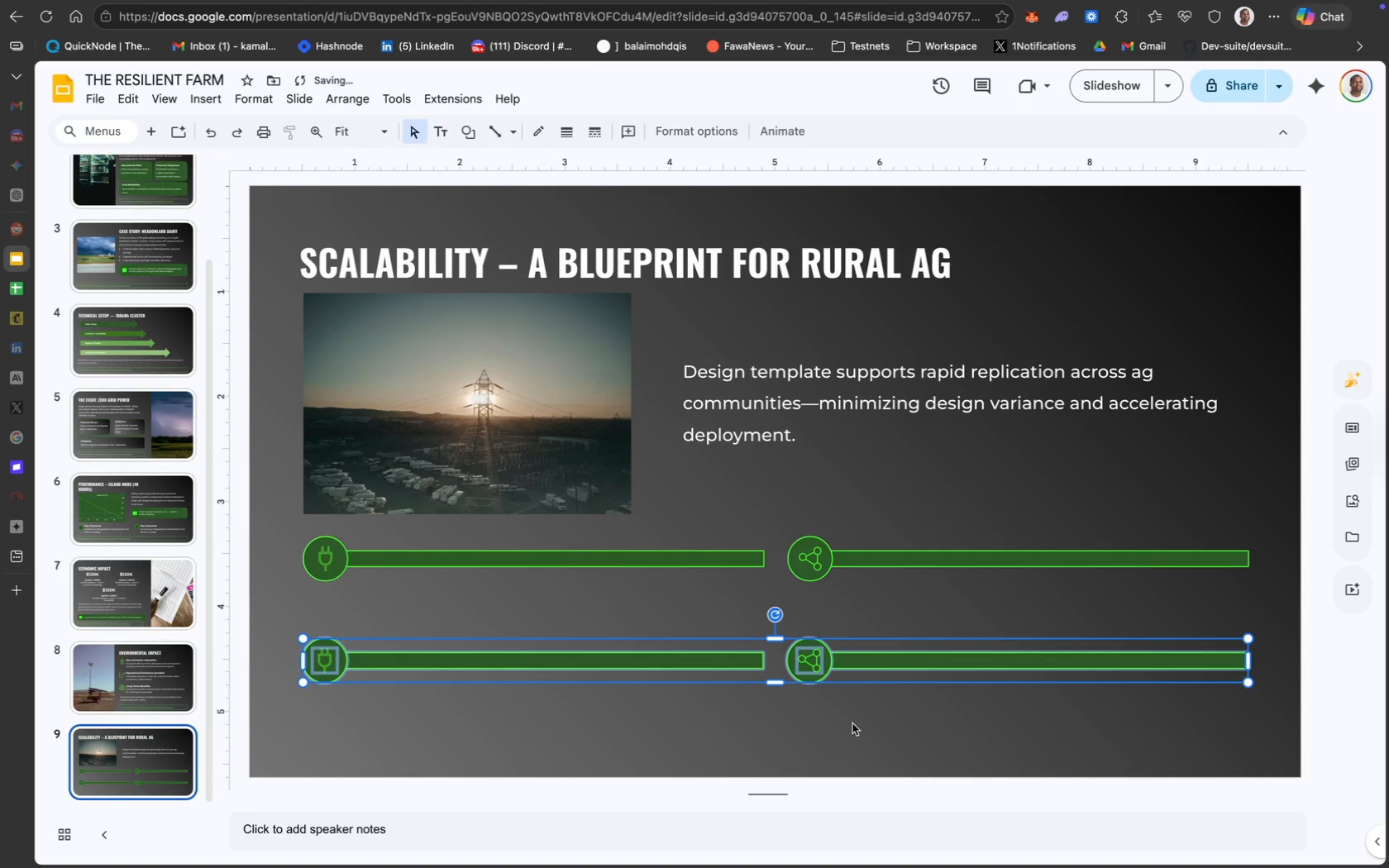 
left_click([853, 724])
 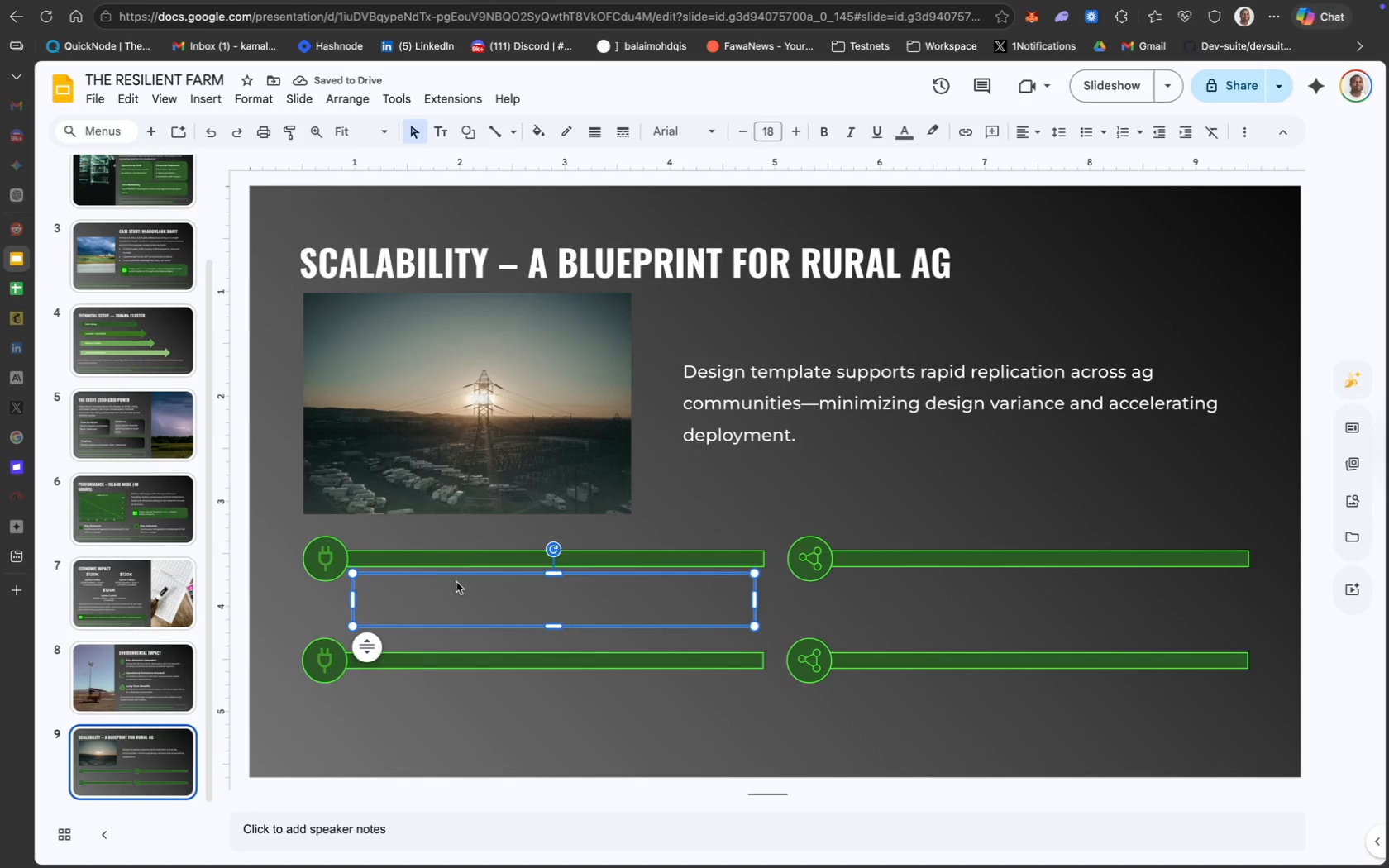 
left_click_drag(start_coordinate=[454, 575], to_coordinate=[451, 581])
 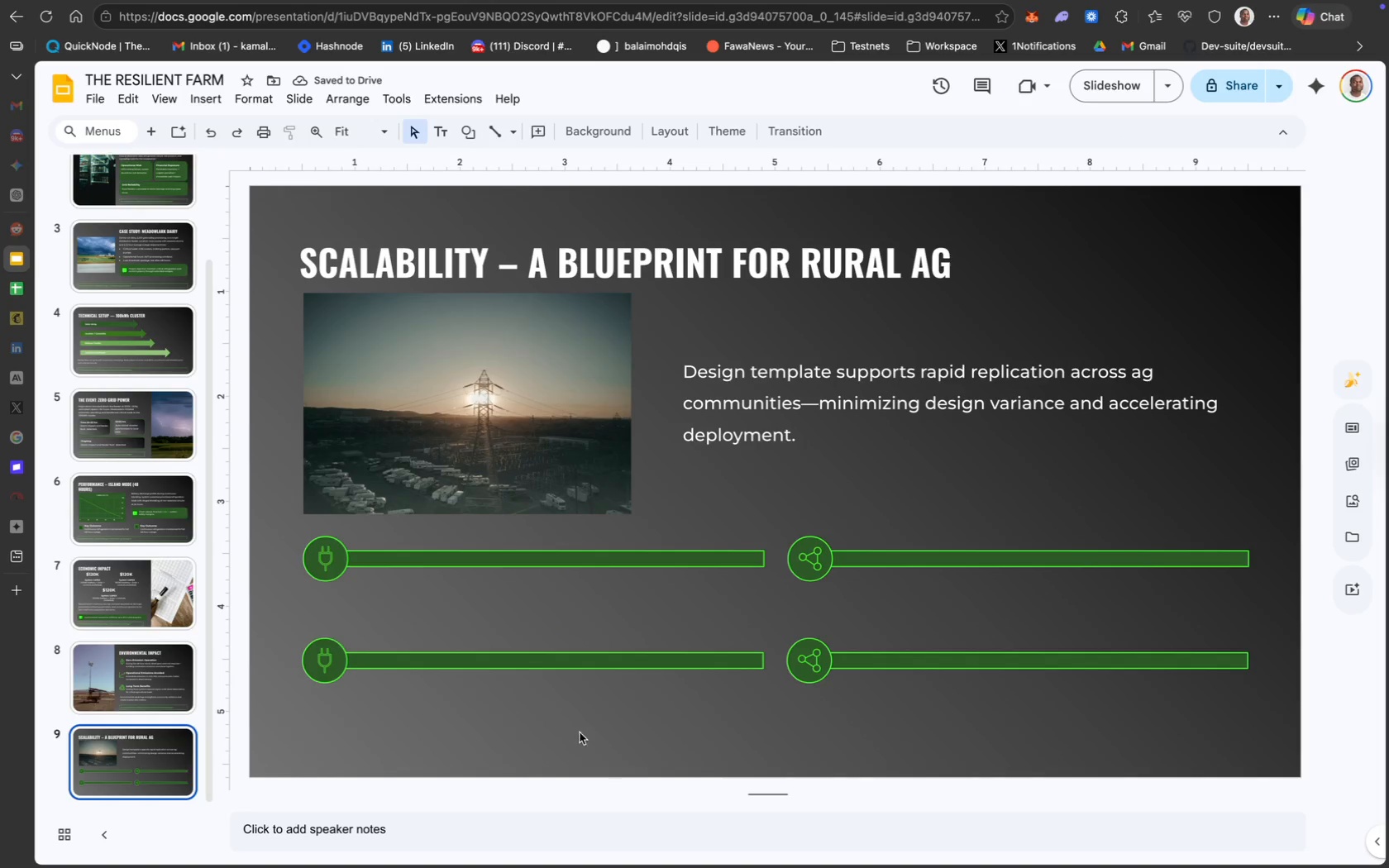 
wait(5.24)
 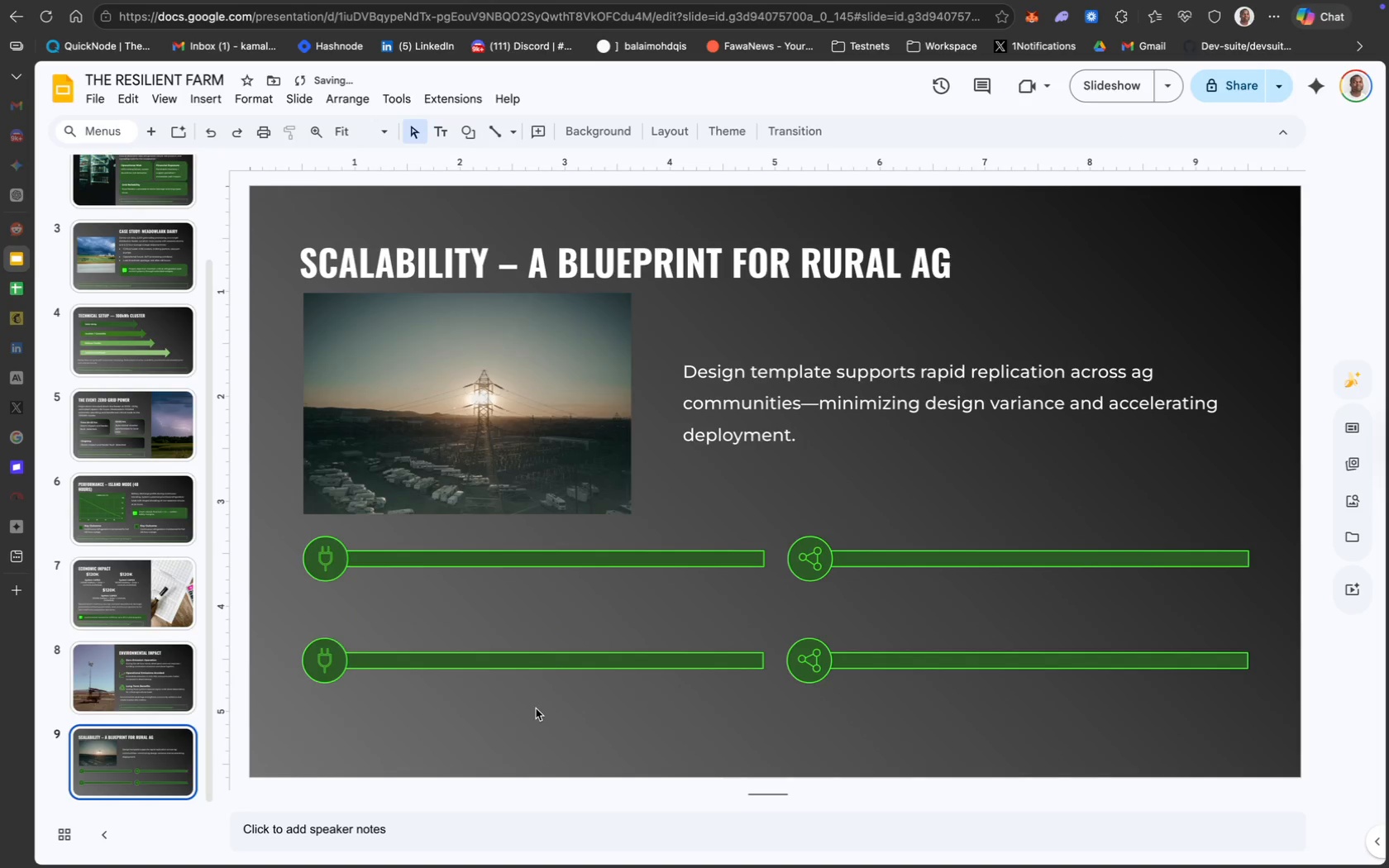 
double_click([468, 609])
 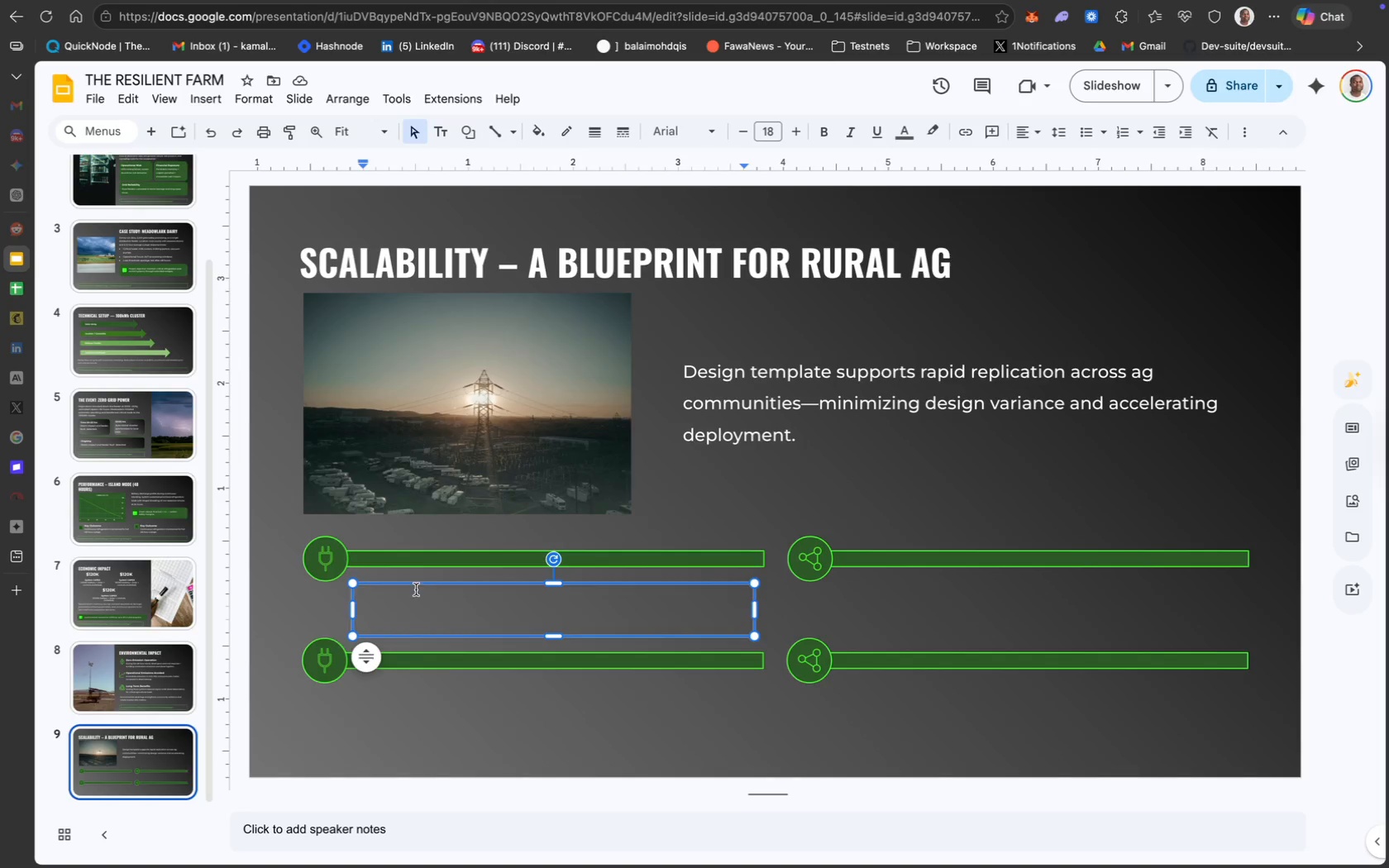 
left_click([408, 588])
 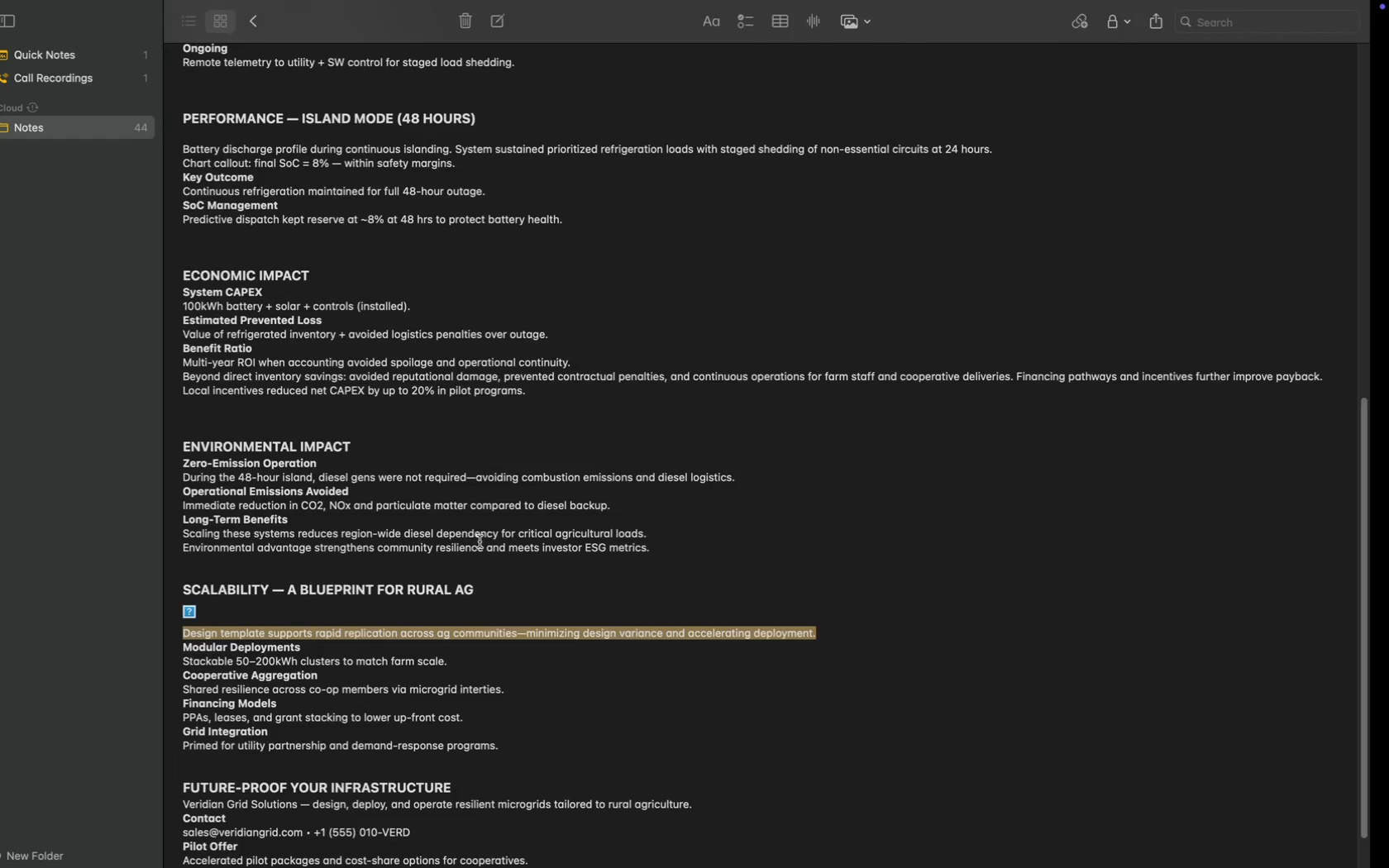 
left_click_drag(start_coordinate=[479, 665], to_coordinate=[203, 649])
 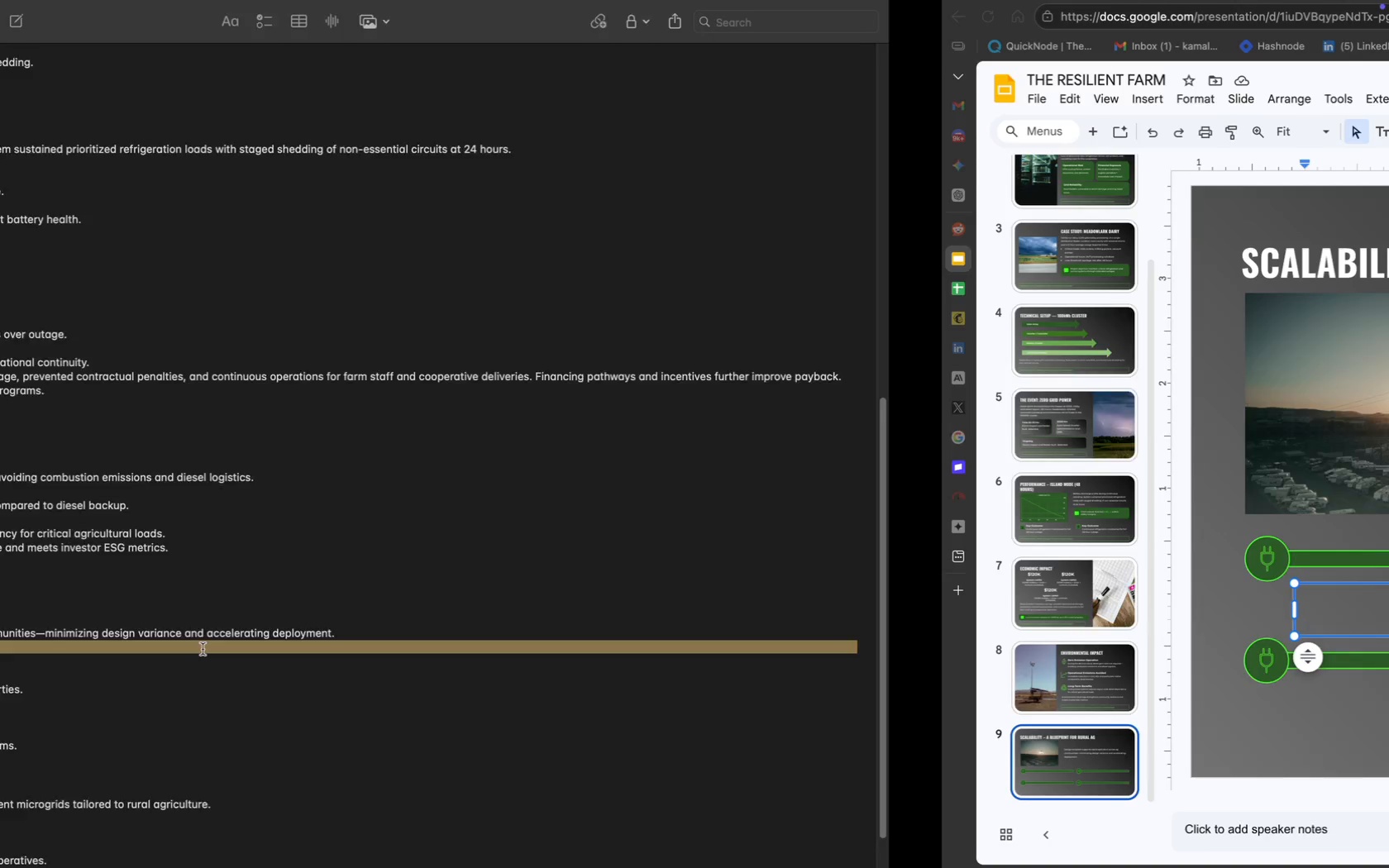 
key(Meta+C)
 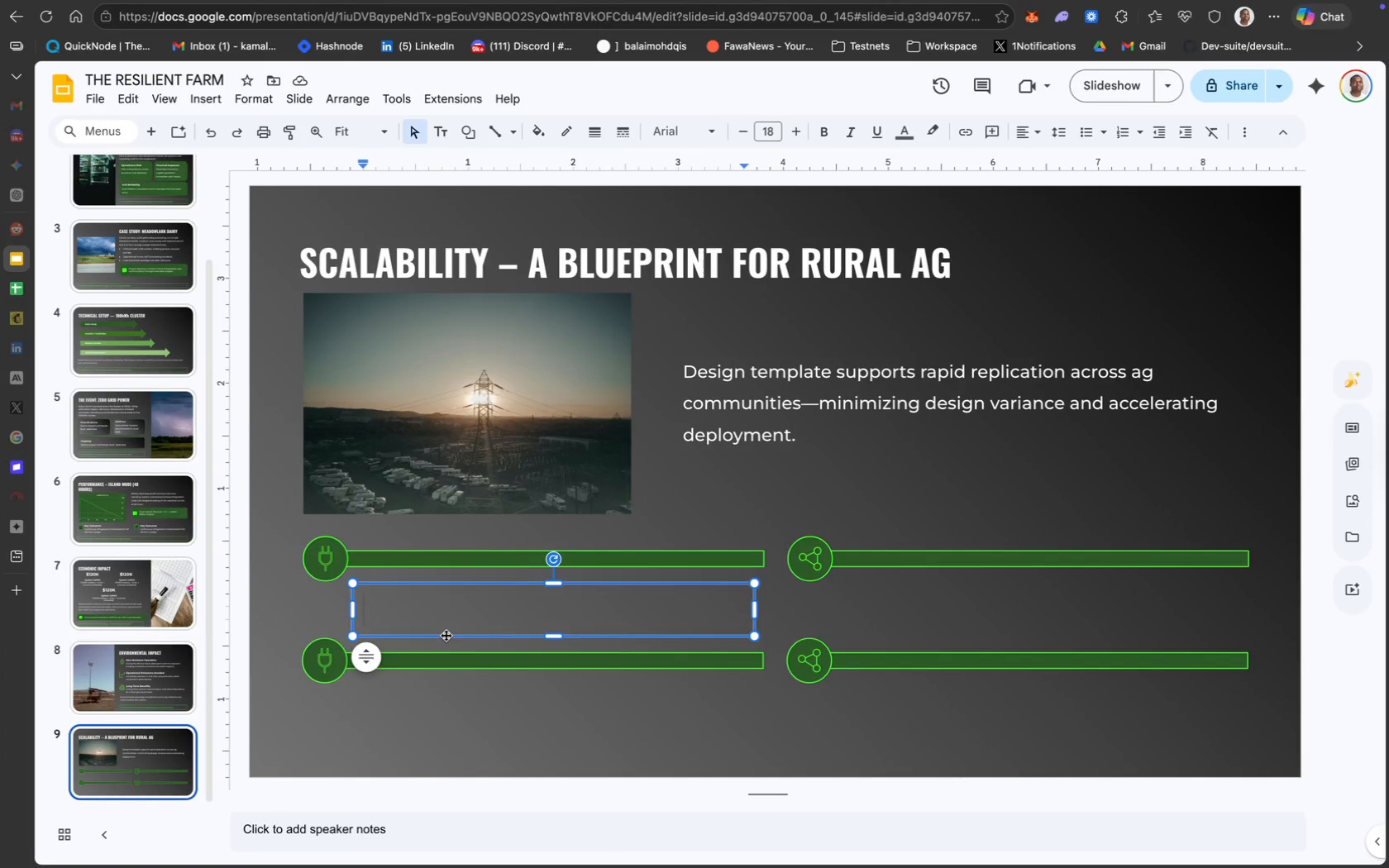 
key(Meta+CommandLeft)
 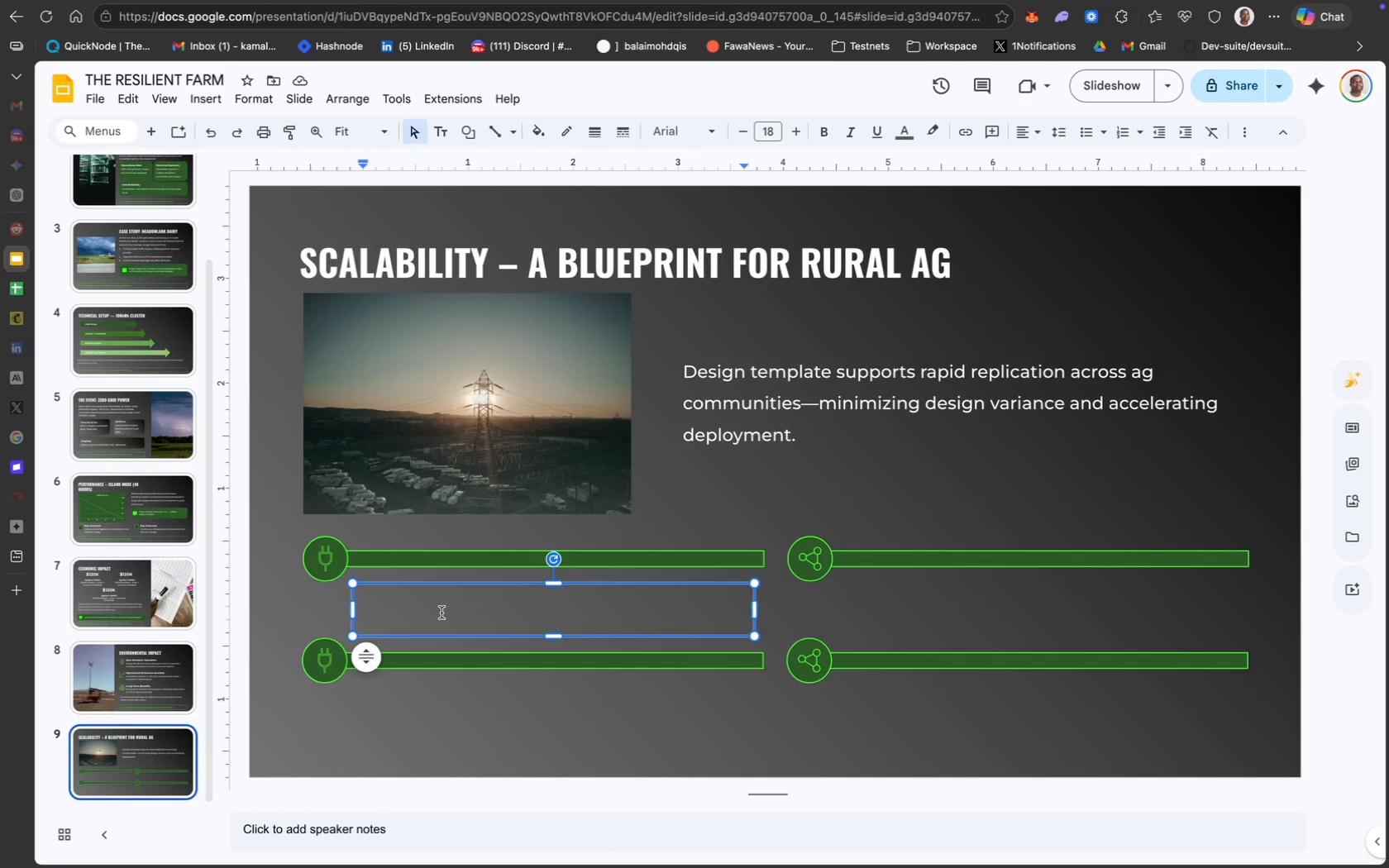 
key(Meta+V)
 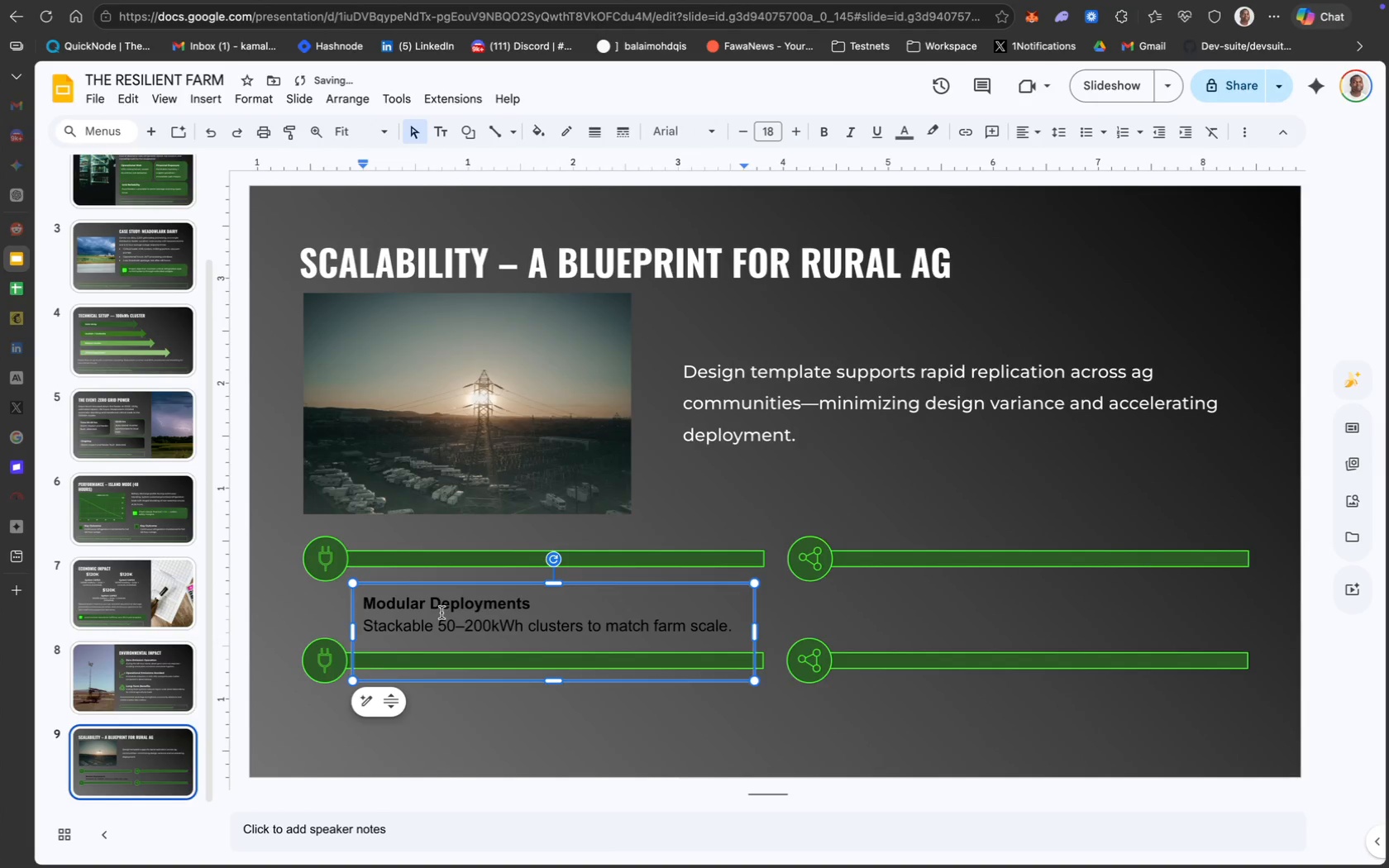 
key(Backspace)
 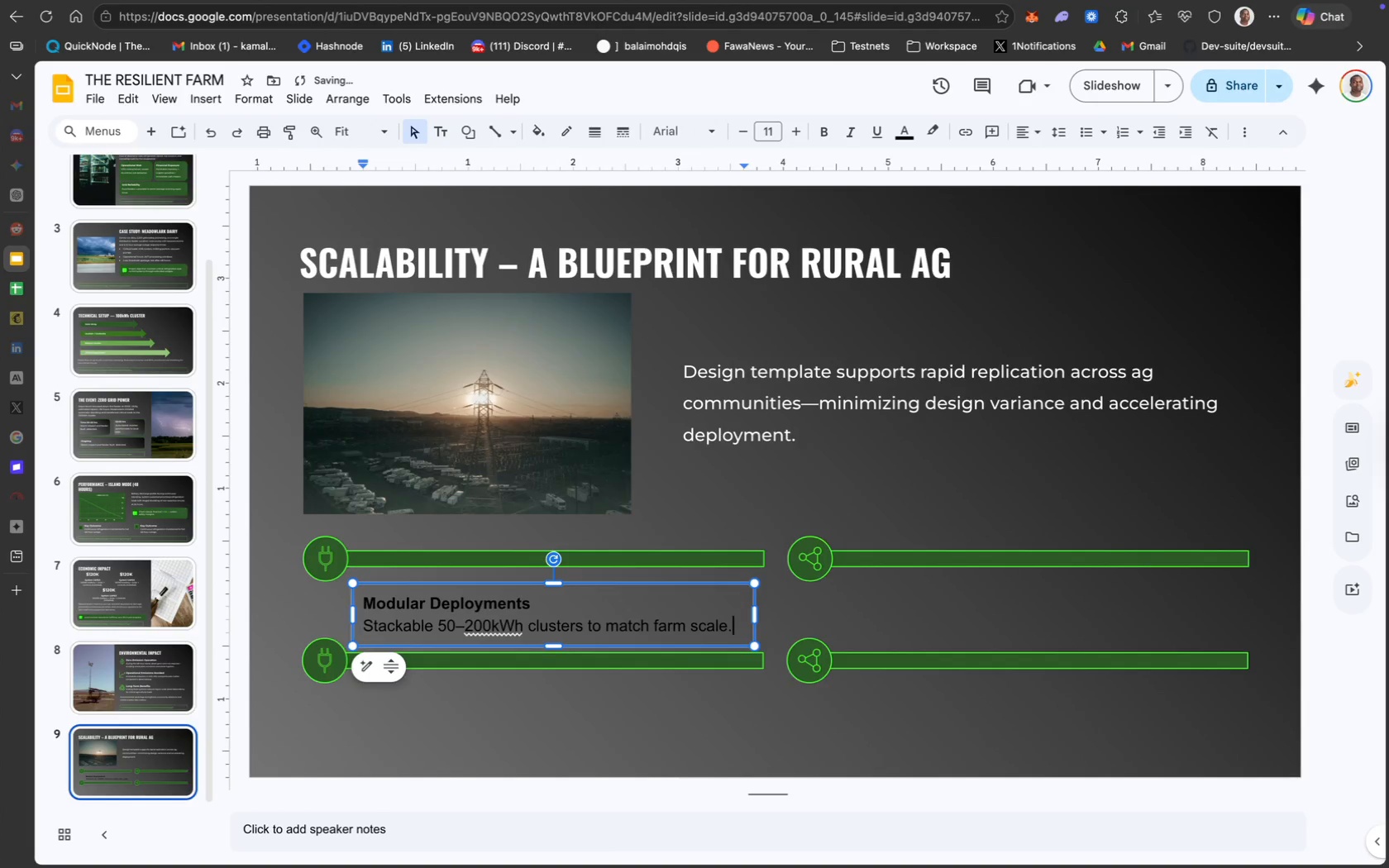 
key(Meta+CommandLeft)
 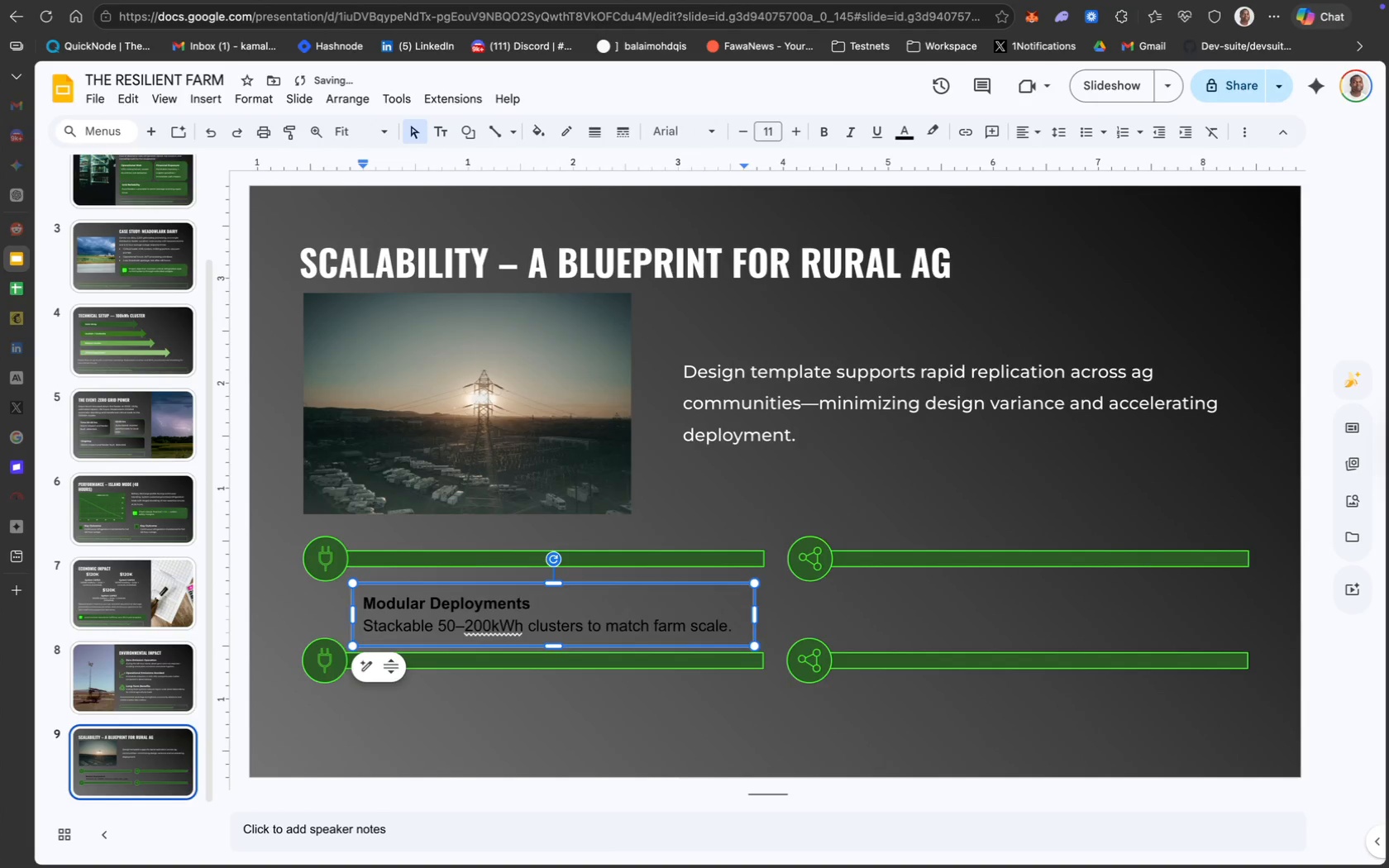 
key(Meta+A)
 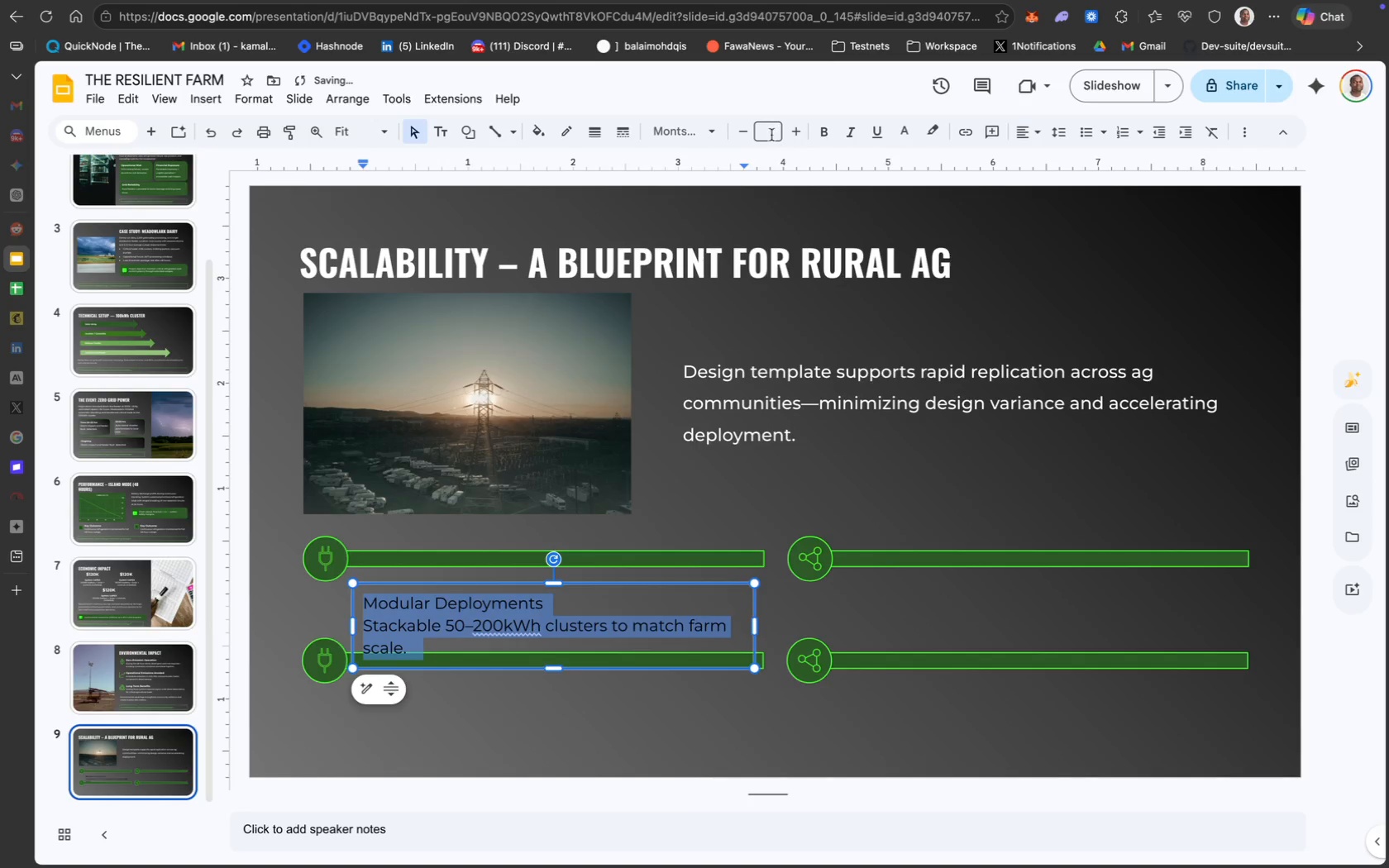 
wait(5.71)
 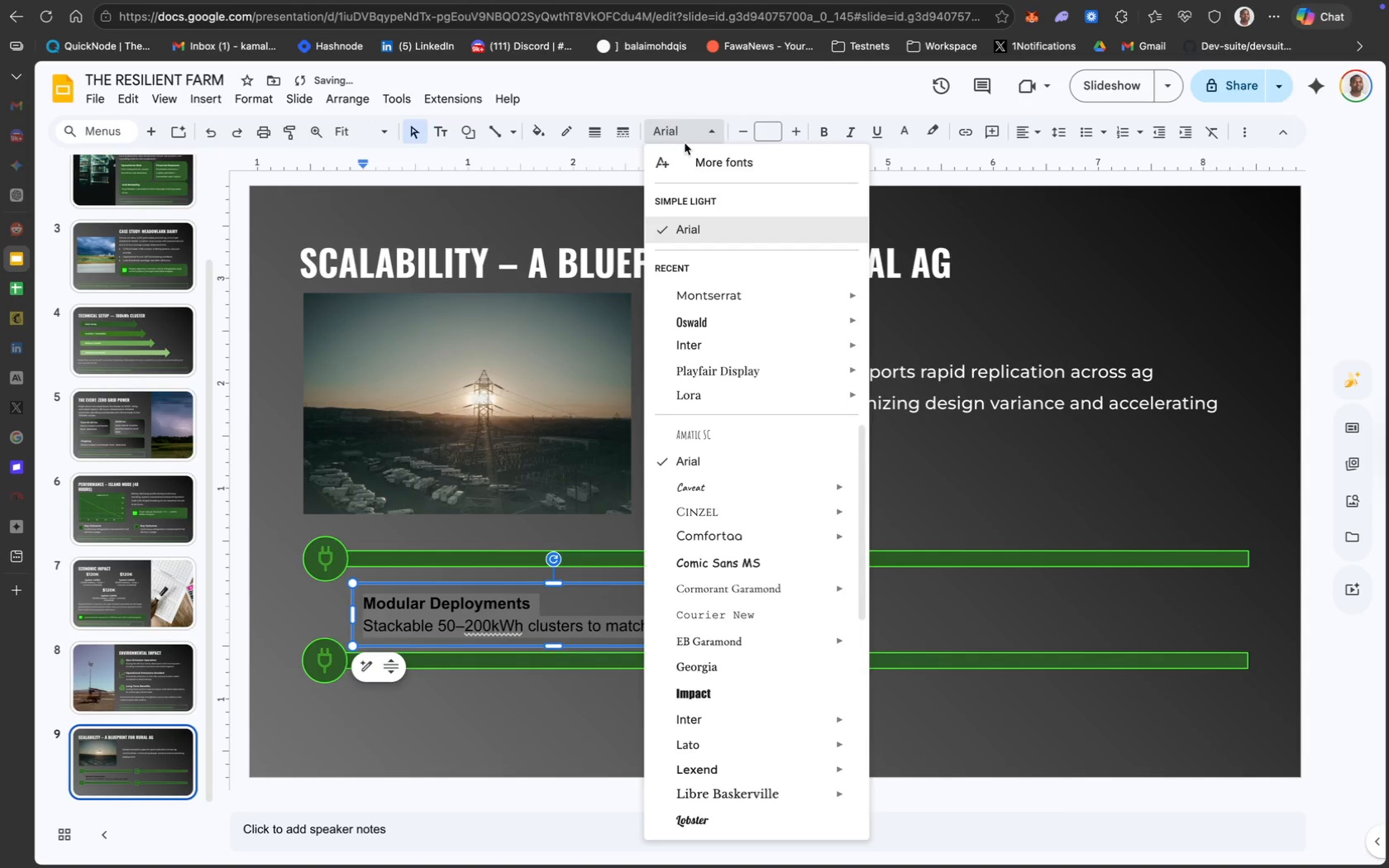 
type(12)
 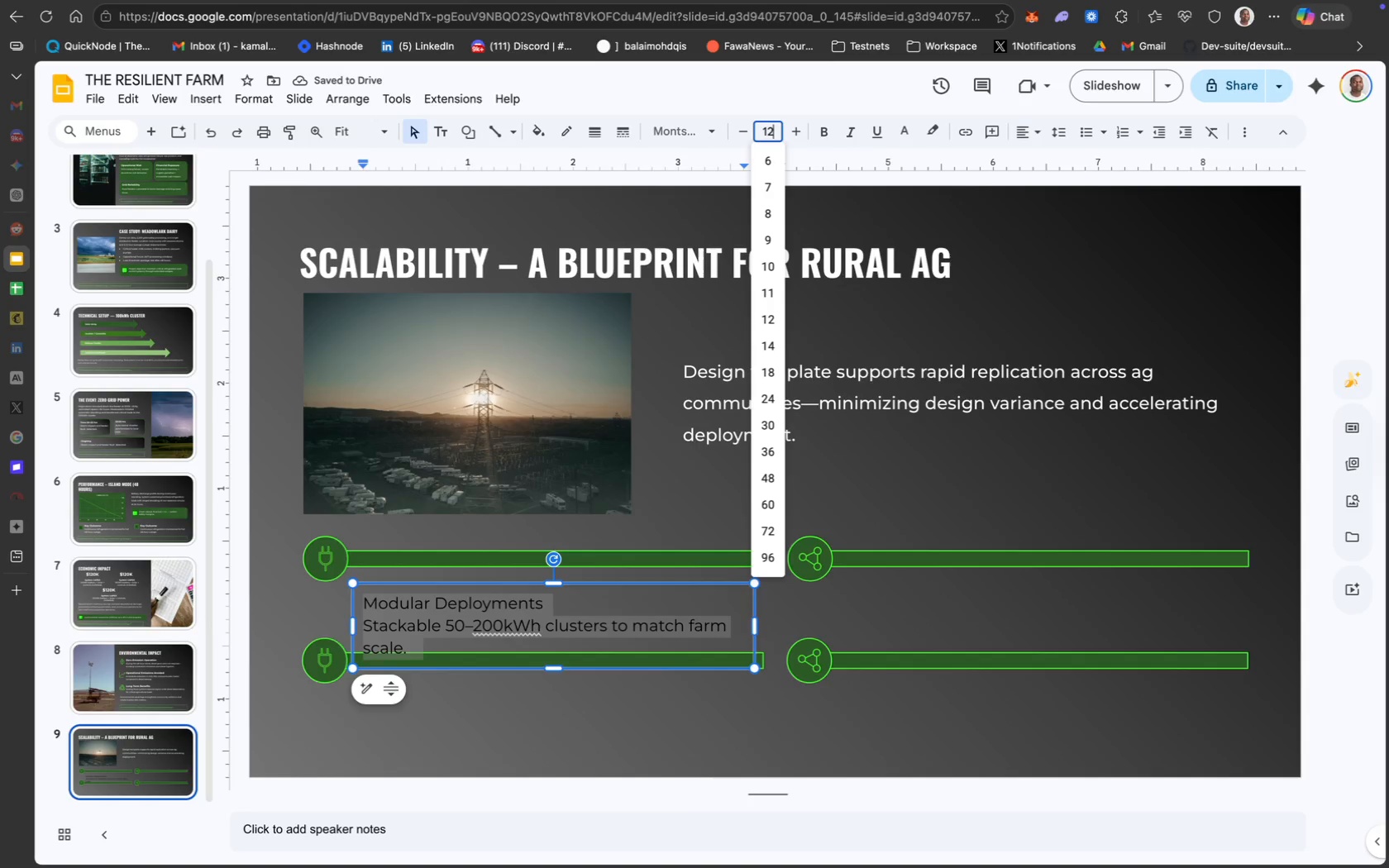 
key(Enter)
 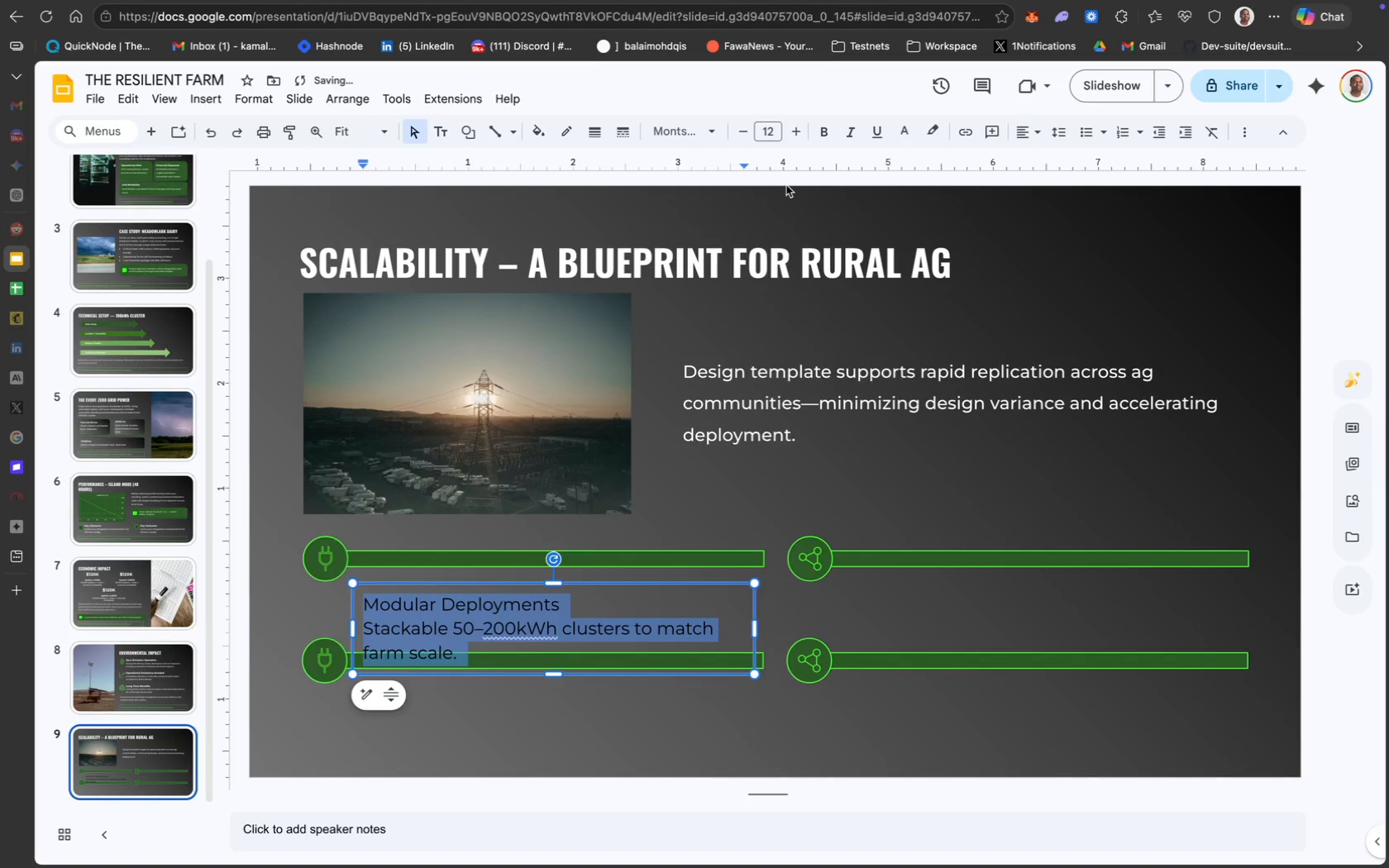 
left_click([775, 133])
 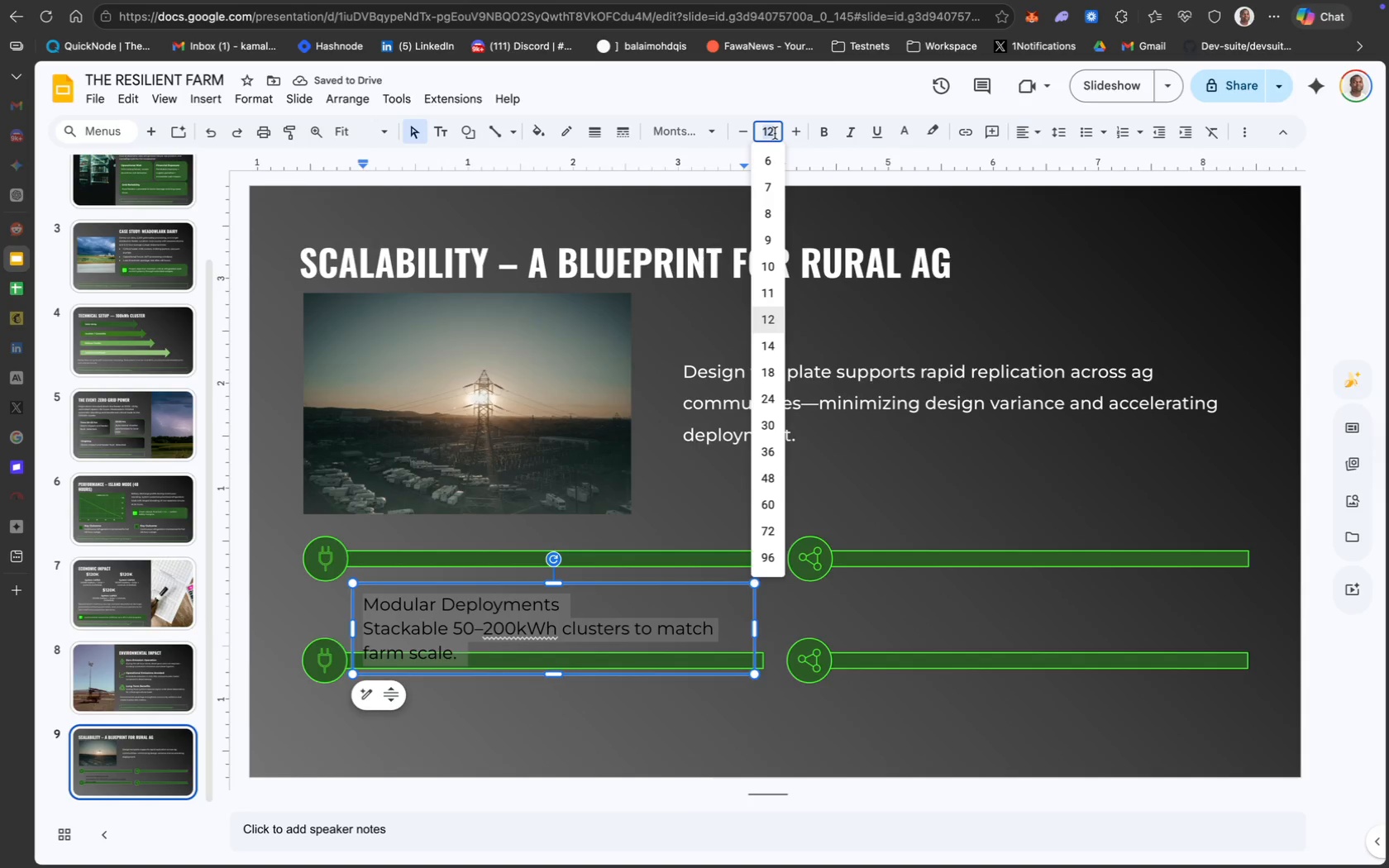 
type(10)
 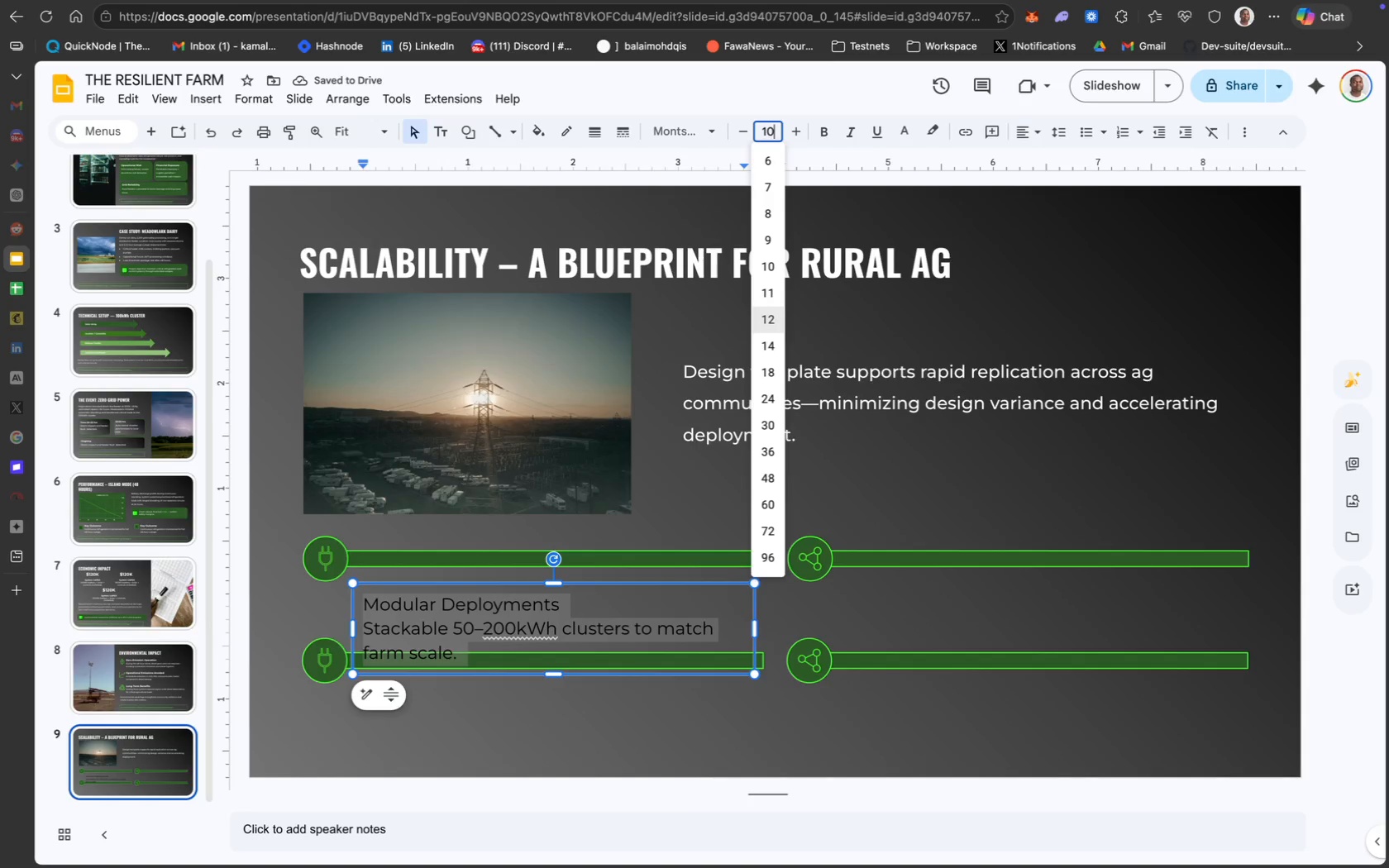 
key(Enter)
 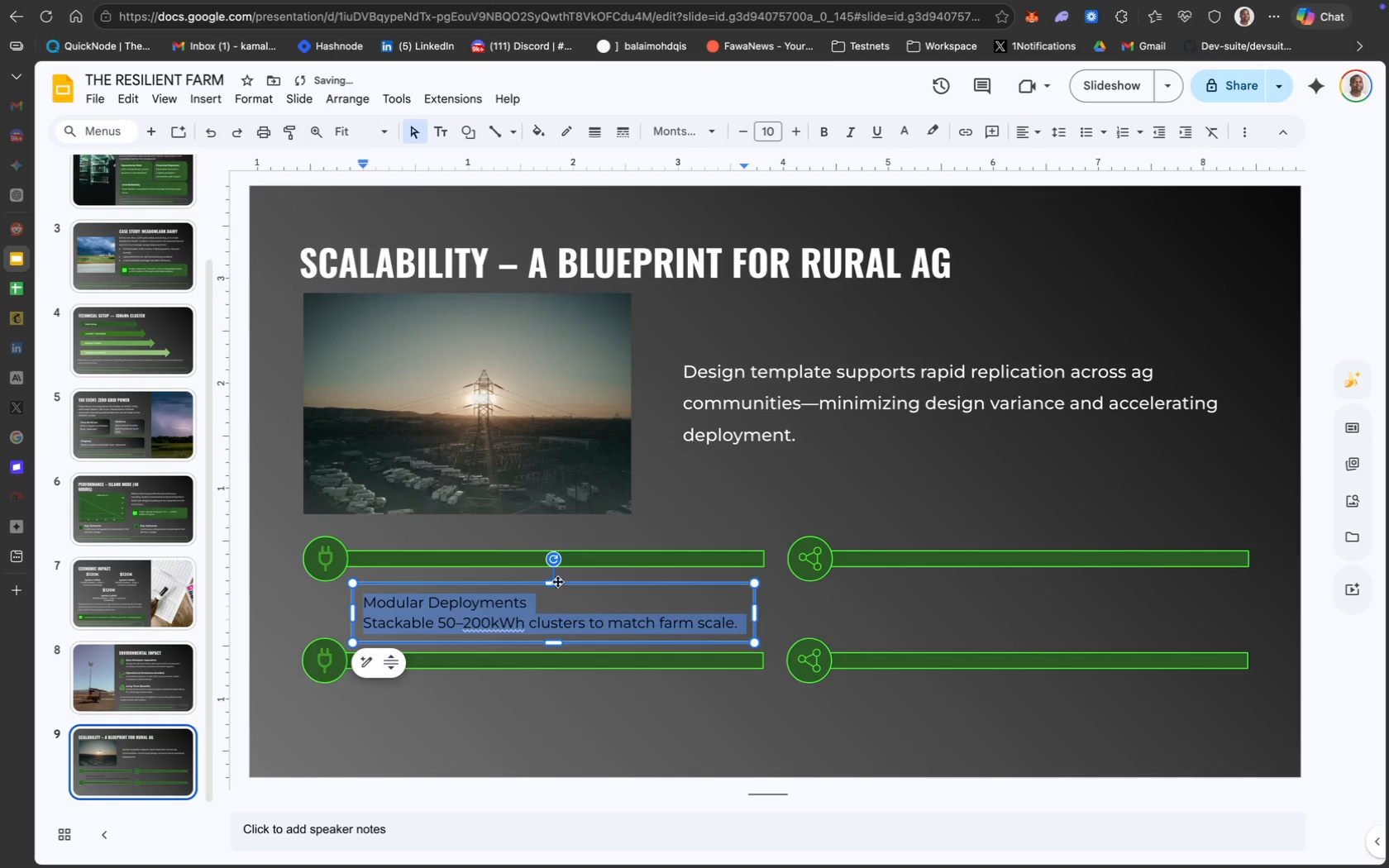 
left_click([544, 603])
 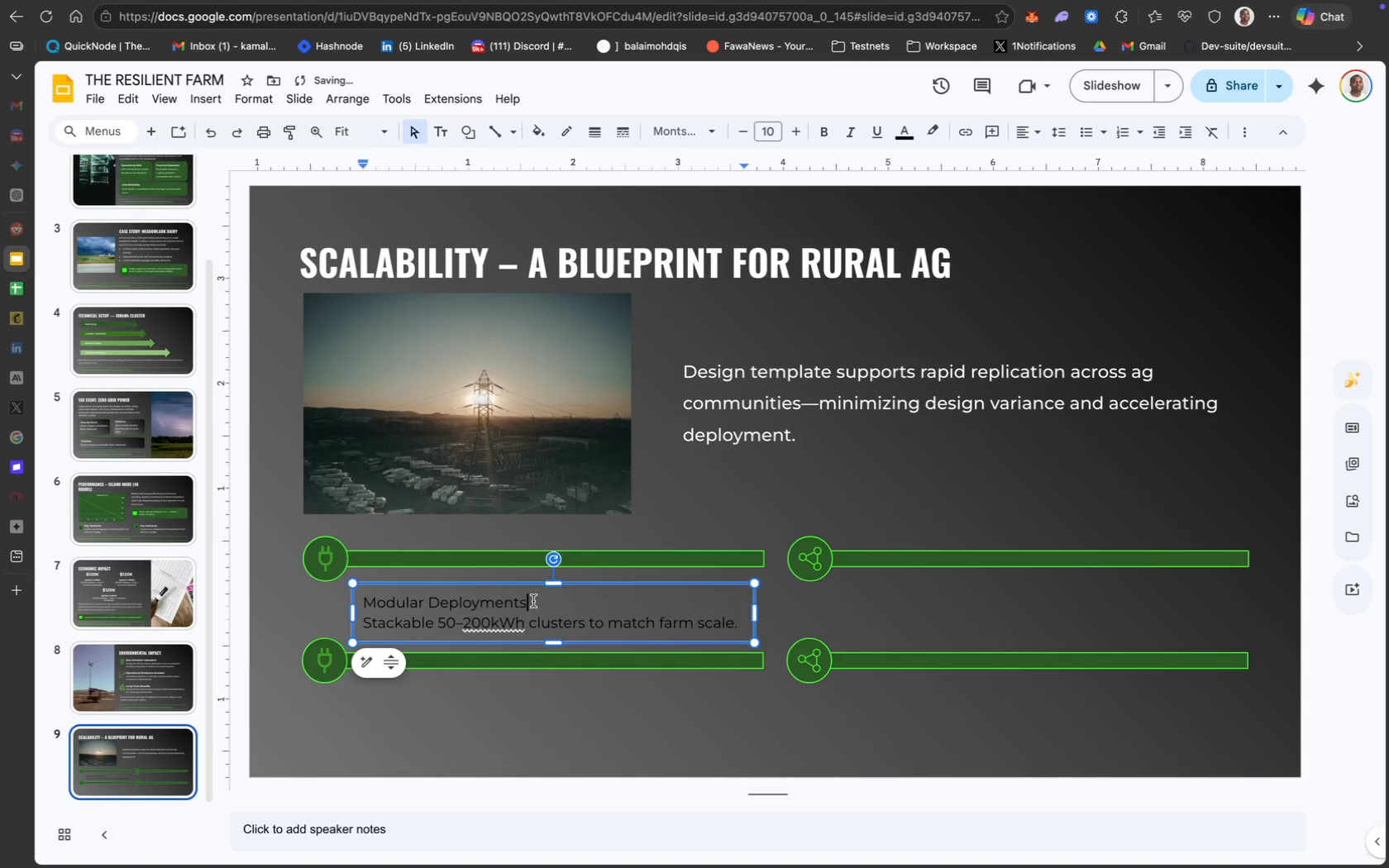 
left_click_drag(start_coordinate=[532, 602], to_coordinate=[357, 599])
 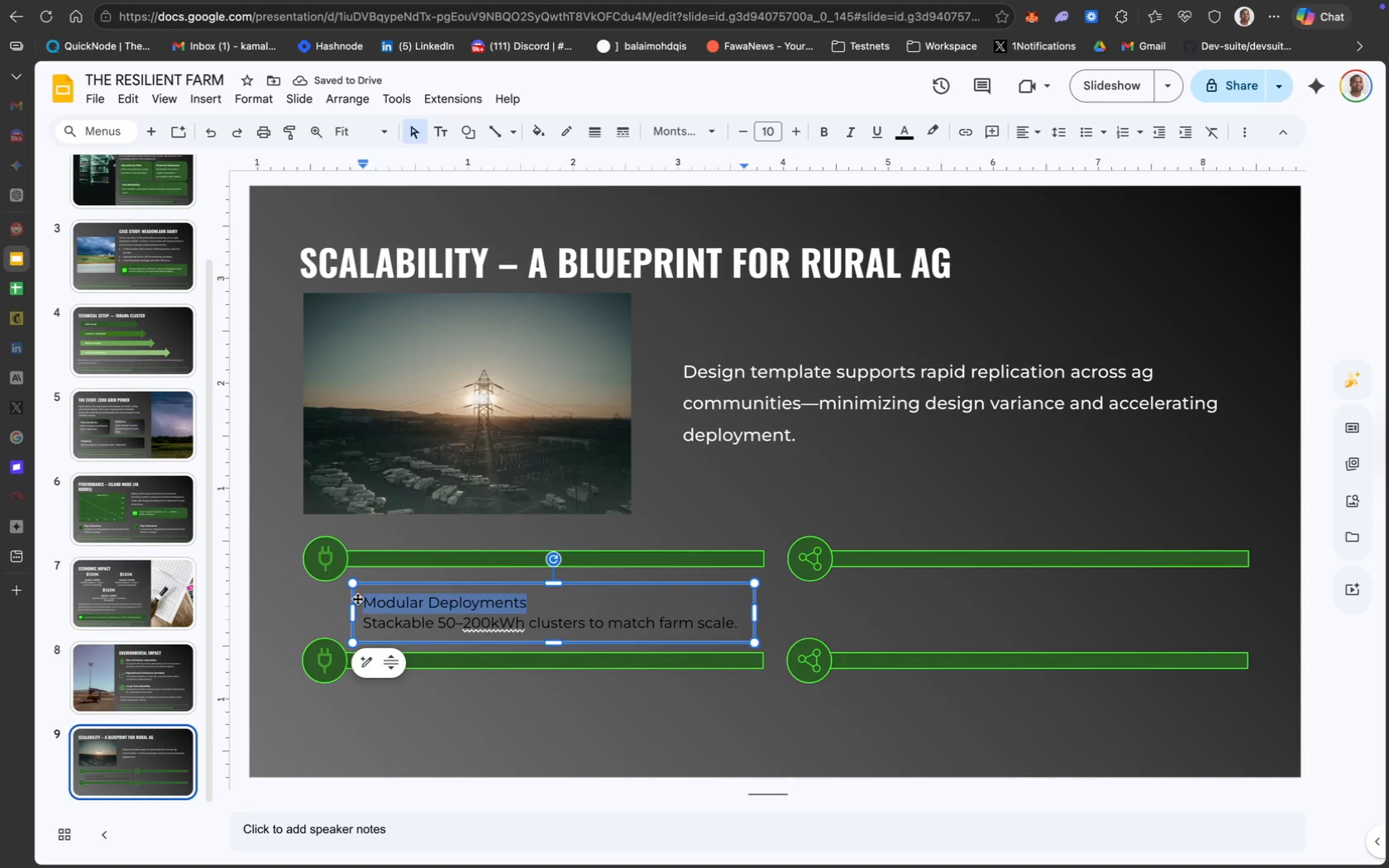 
key(Meta+B)
 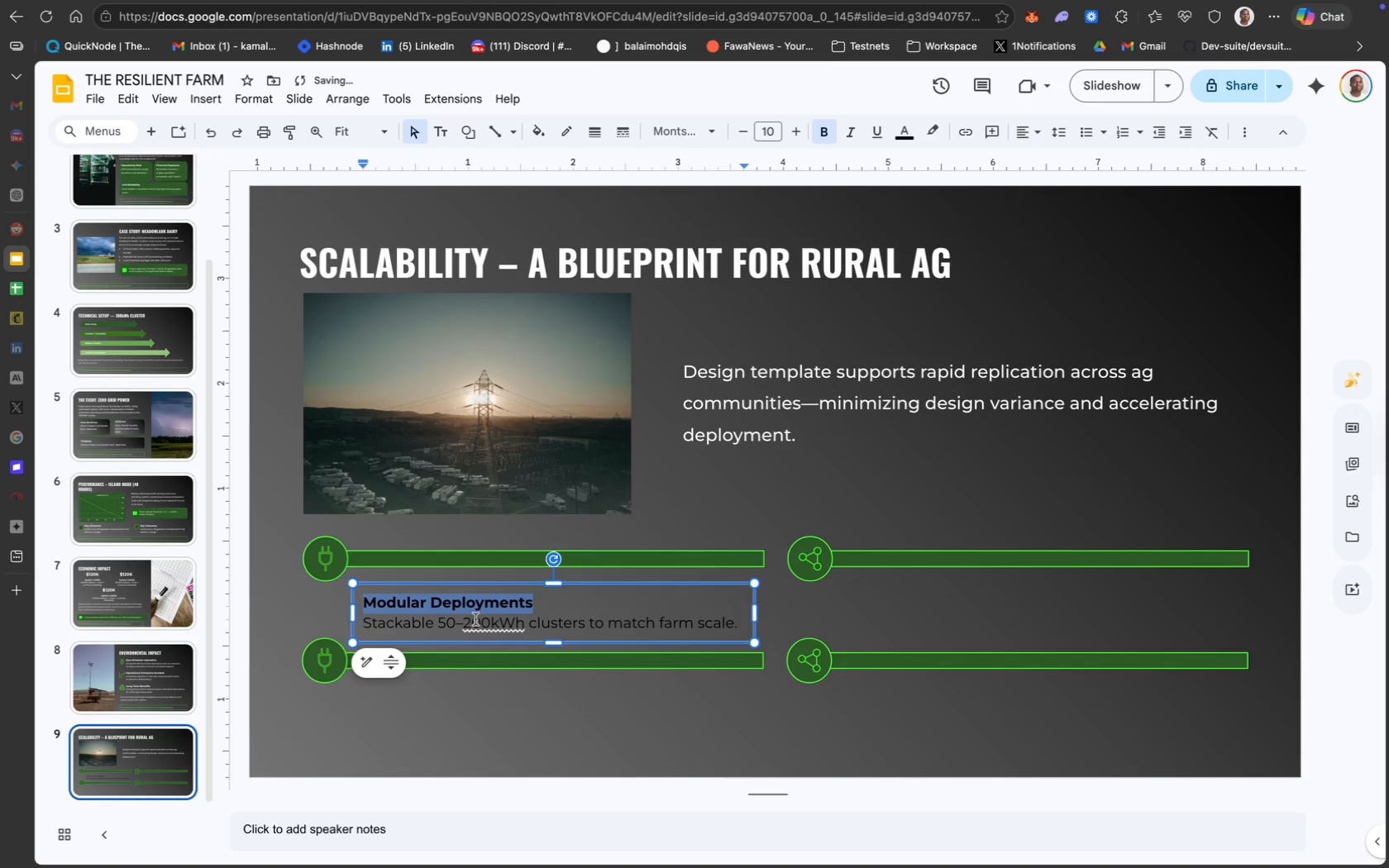 
left_click([481, 621])
 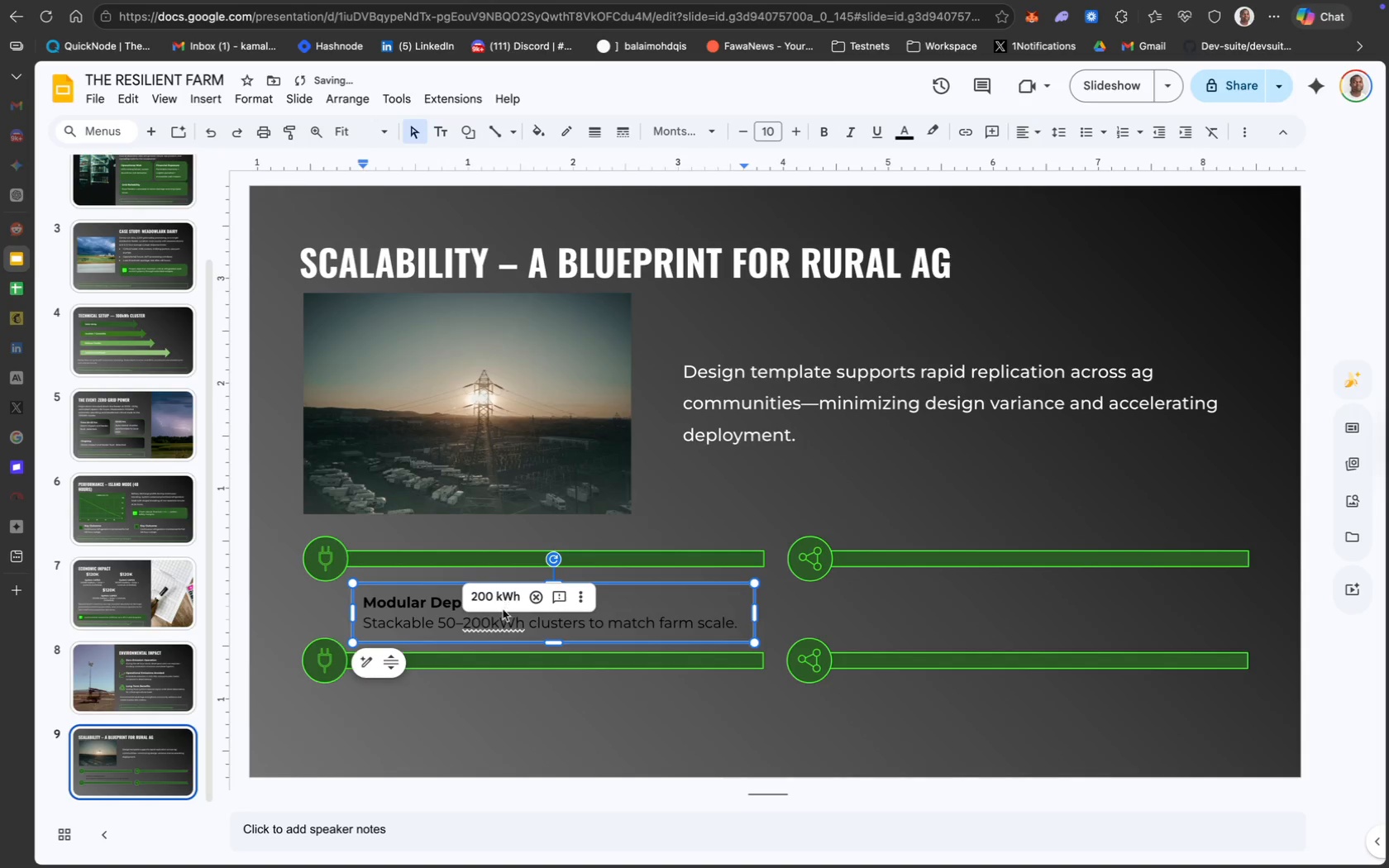 
left_click([499, 603])
 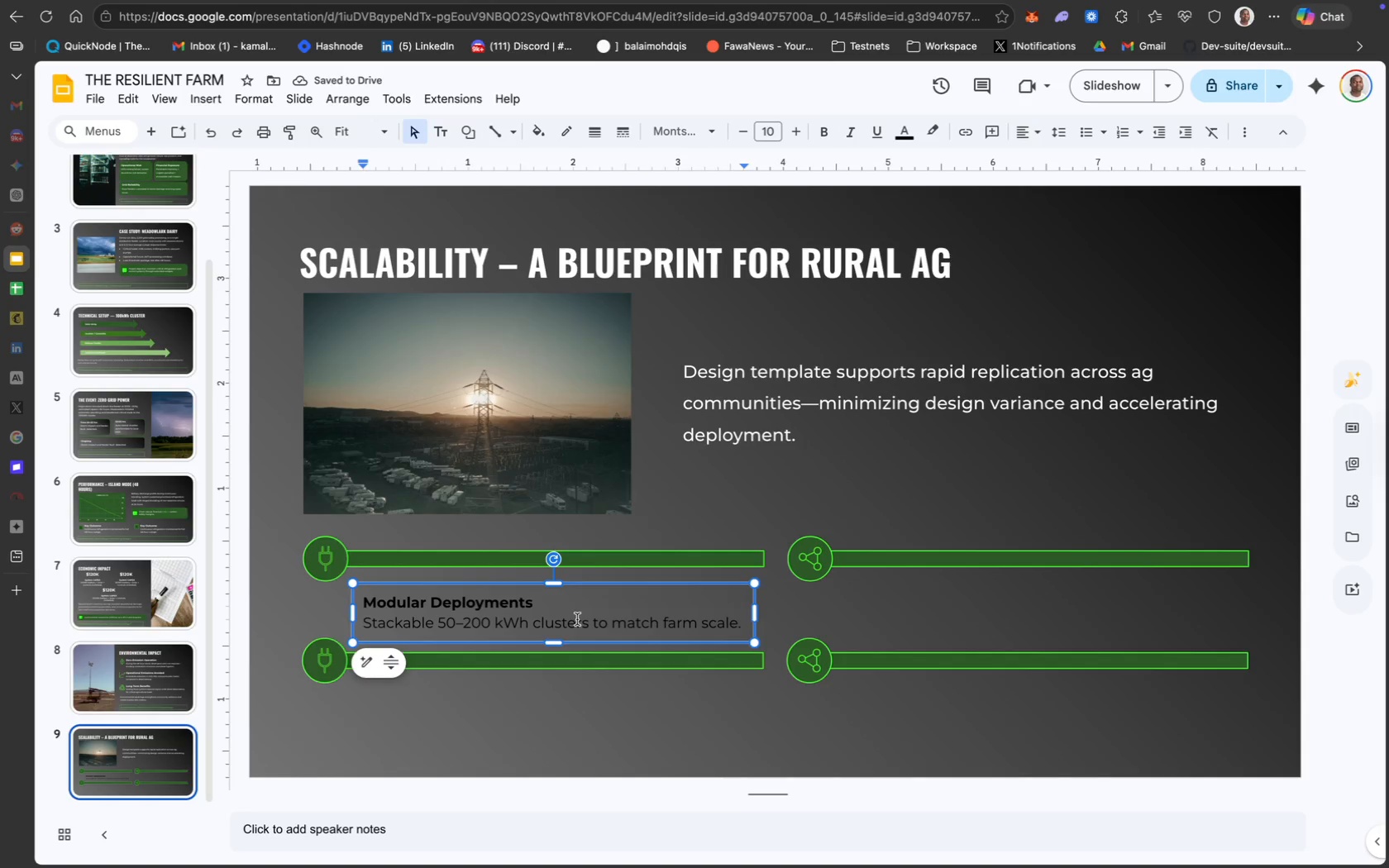 
key(Meta+CommandLeft)
 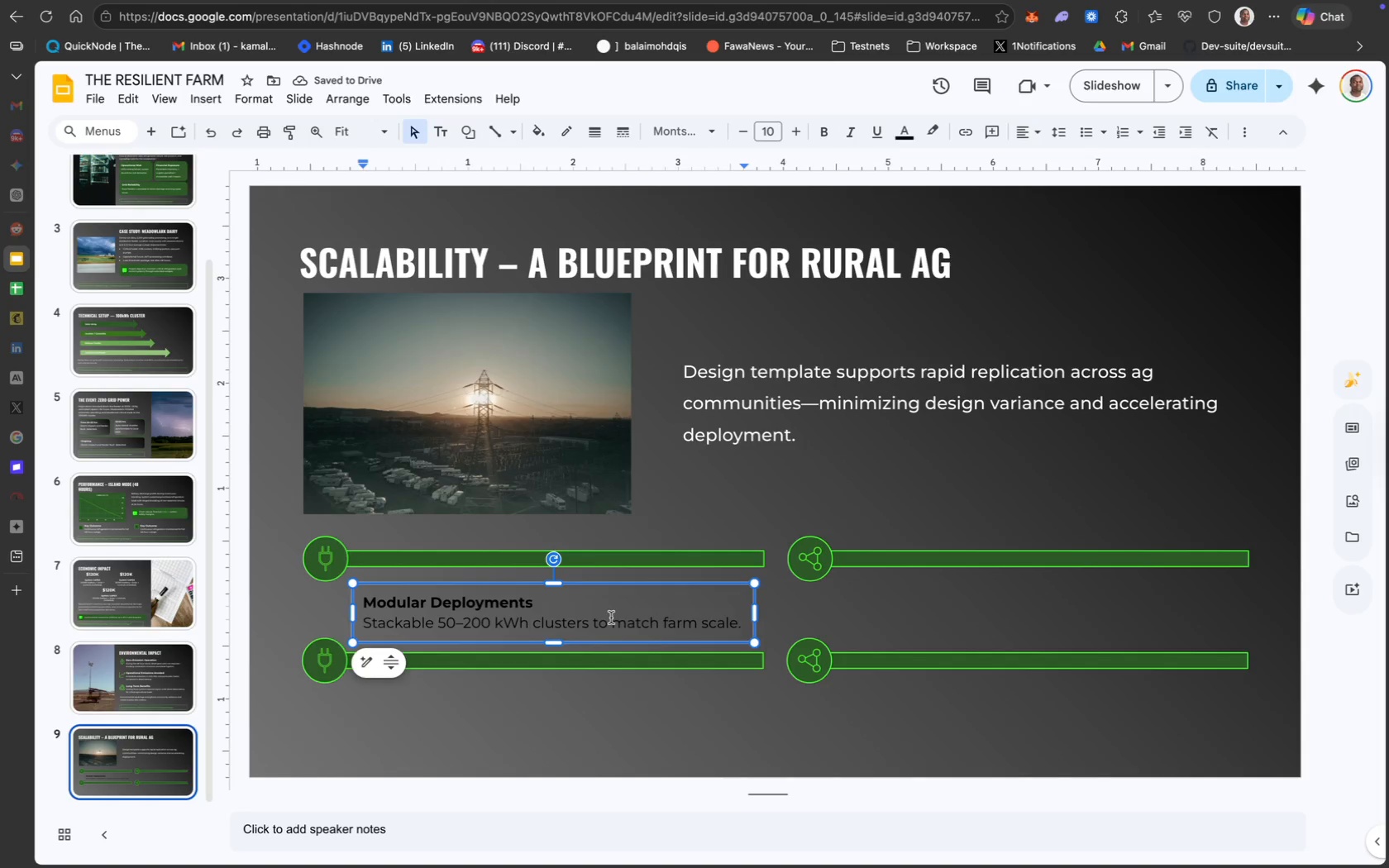 
key(Meta+A)
 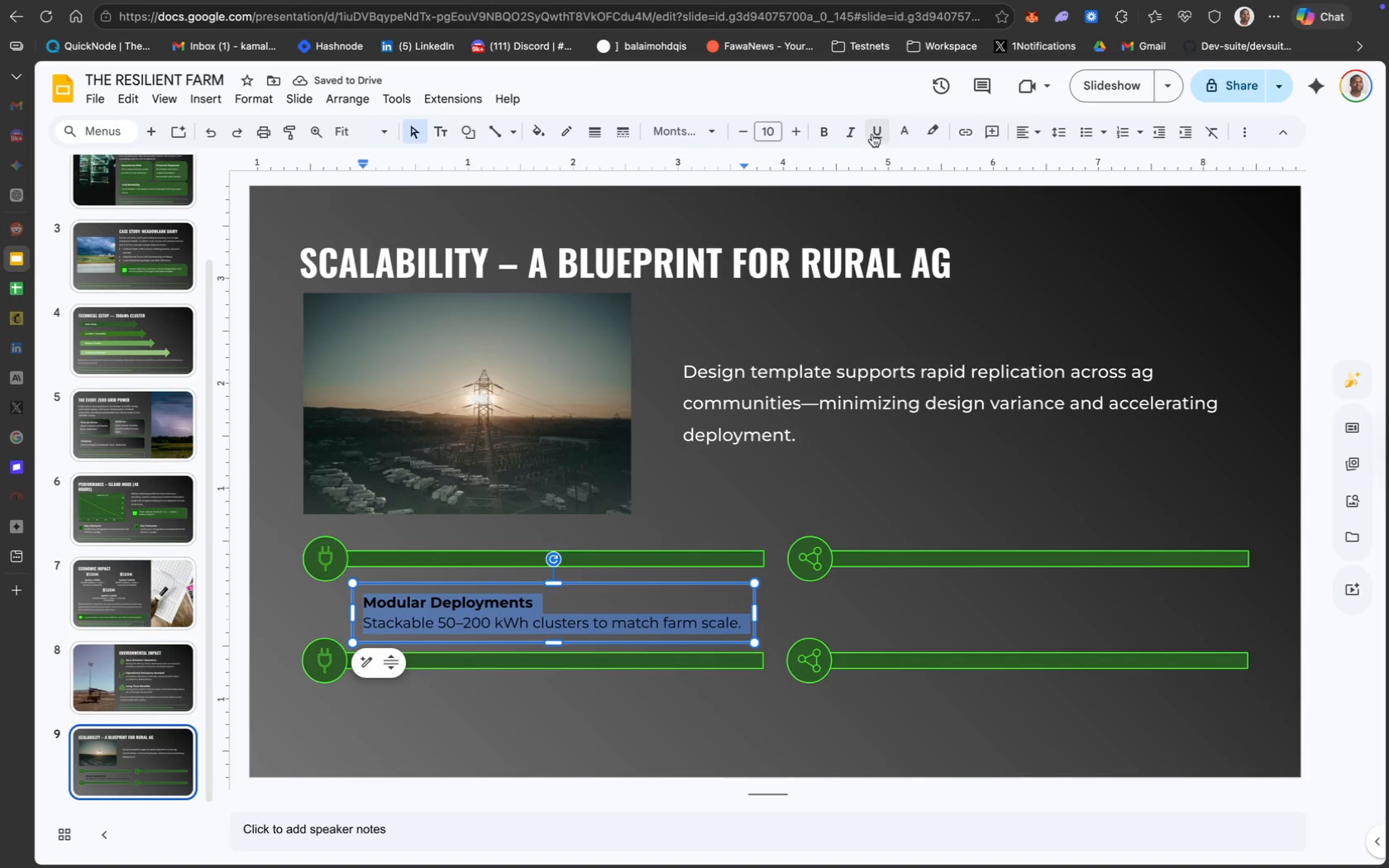 
left_click([901, 131])
 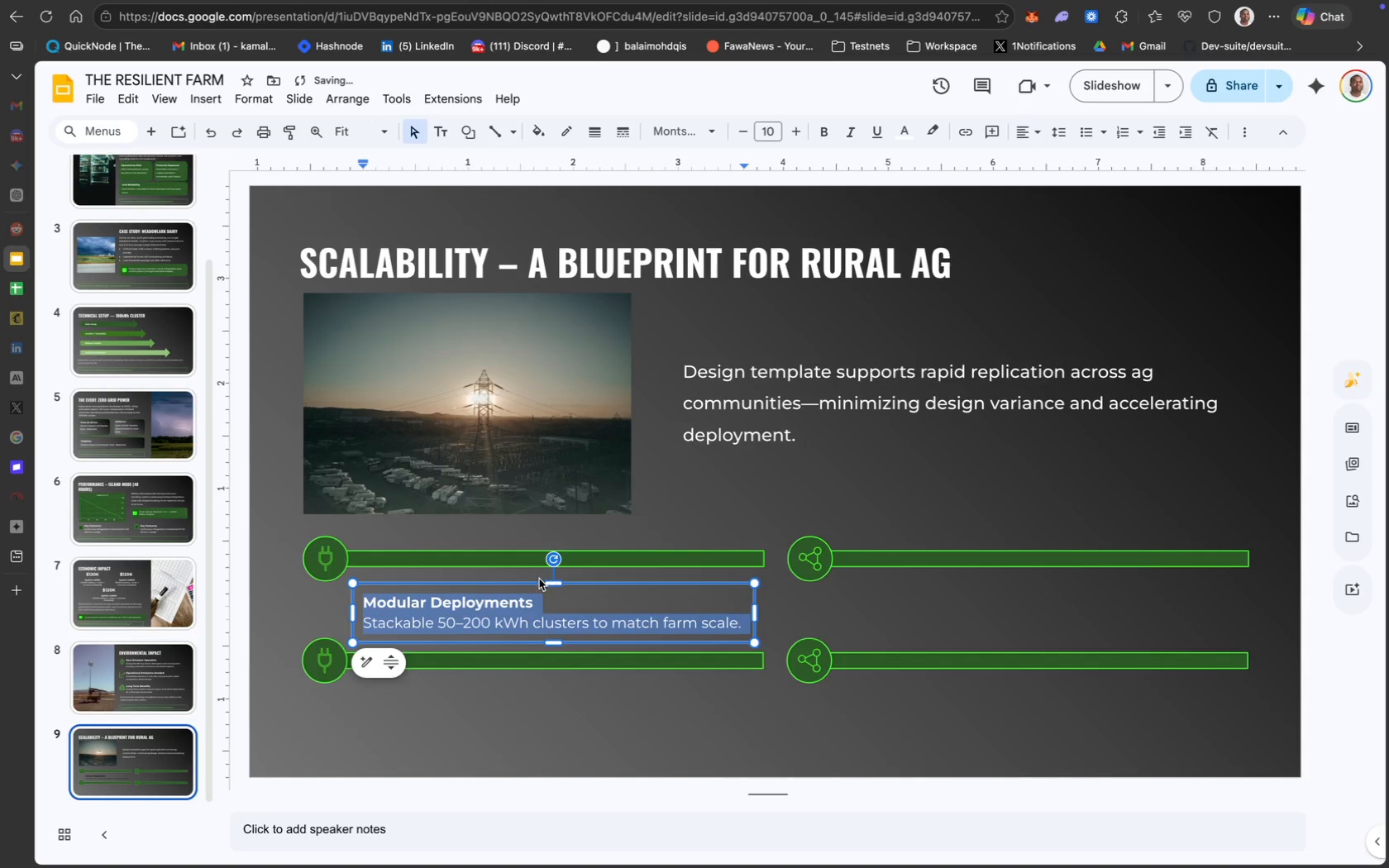 
left_click_drag(start_coordinate=[504, 583], to_coordinate=[504, 577])
 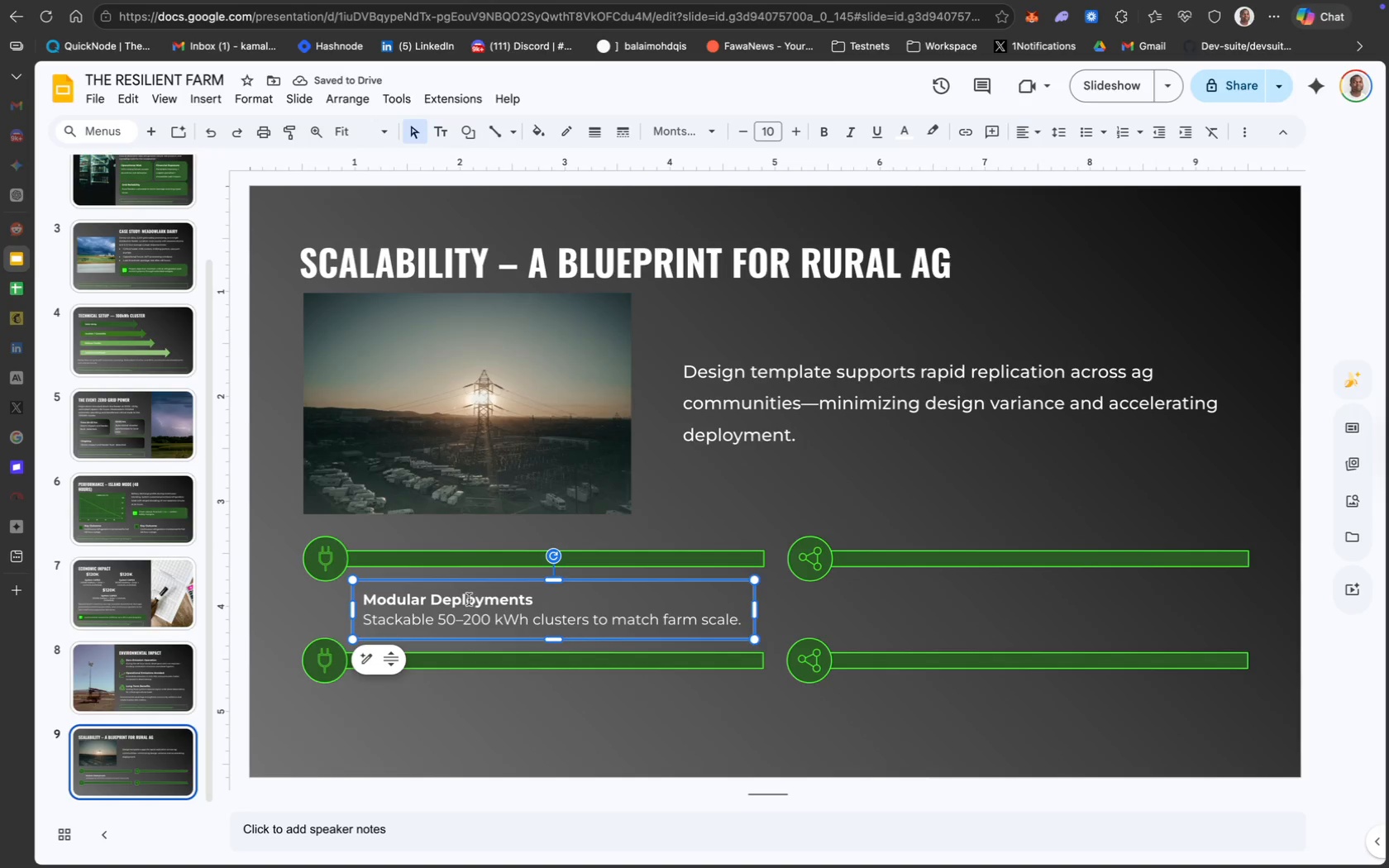 
left_click_drag(start_coordinate=[458, 582], to_coordinate=[459, 577])
 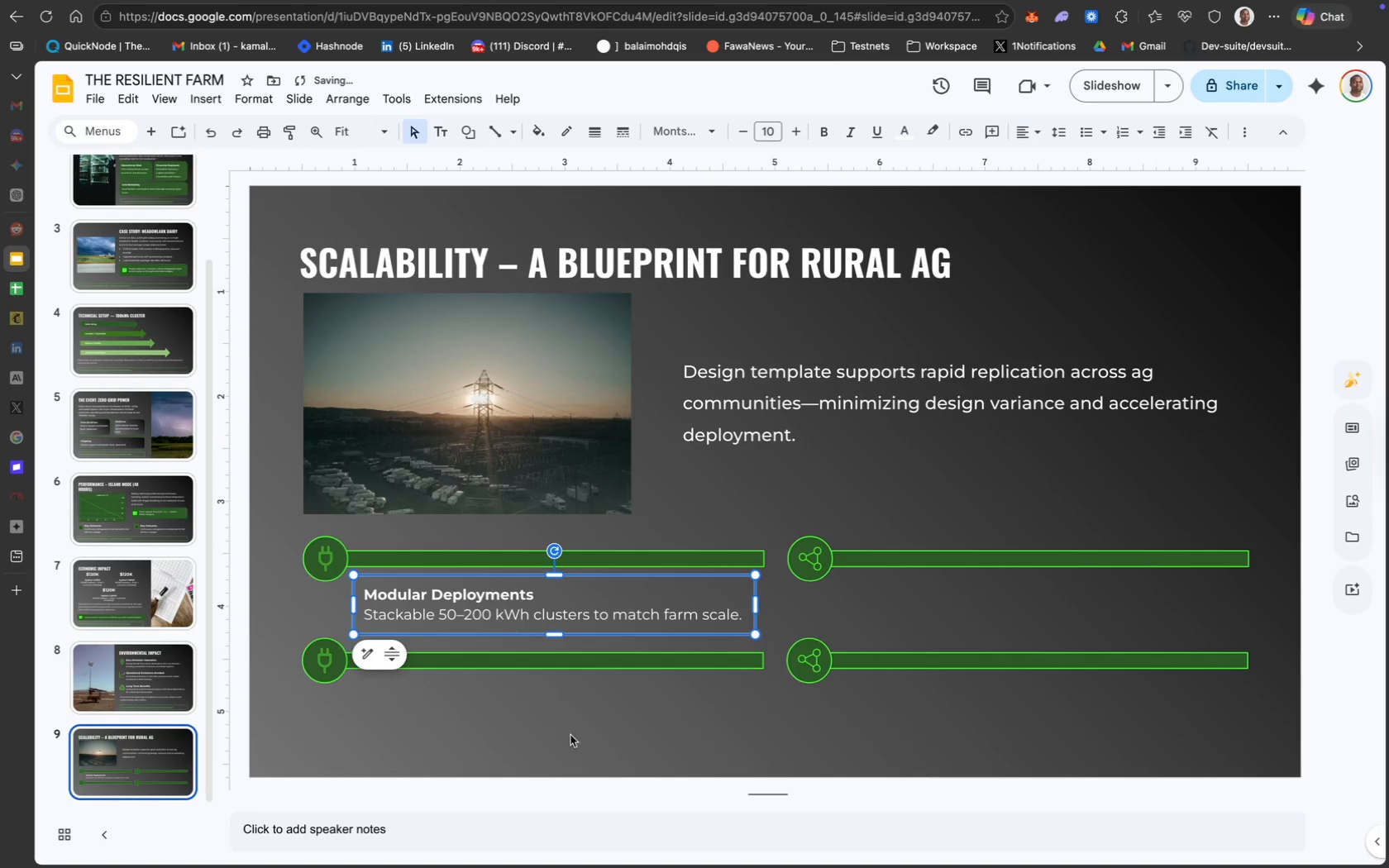 
left_click([579, 746])
 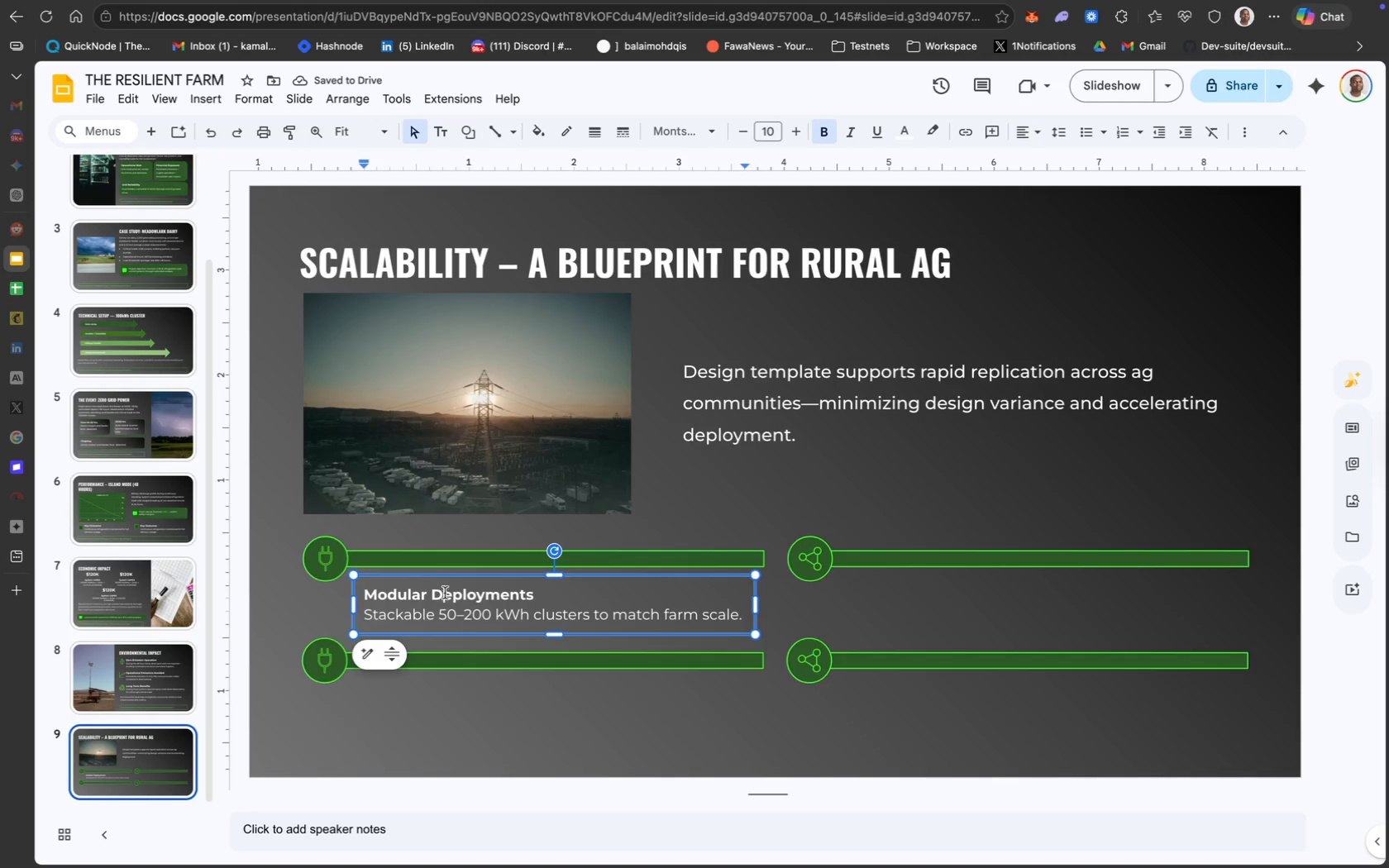 
left_click_drag(start_coordinate=[432, 579], to_coordinate=[427, 580])
 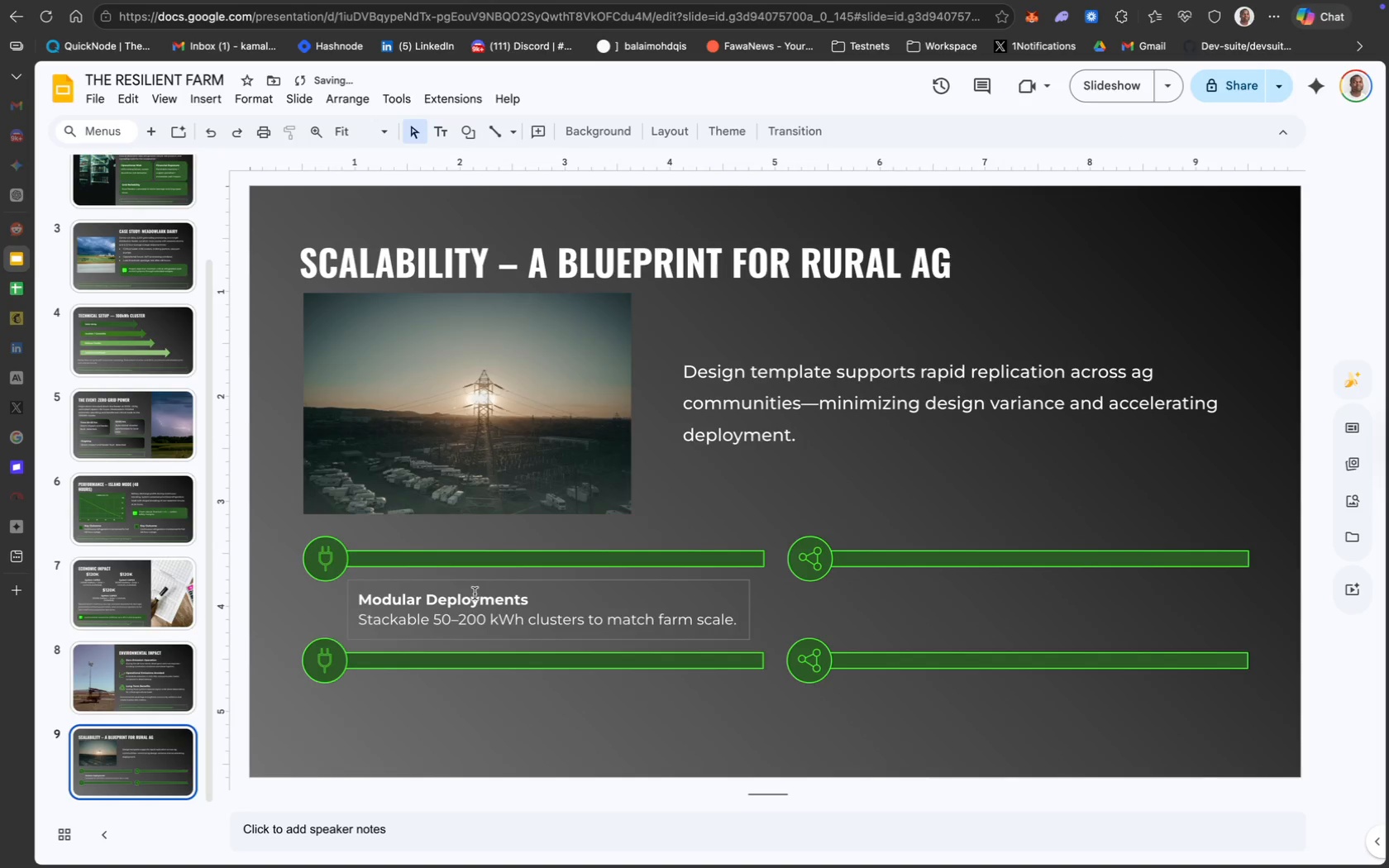 
left_click([470, 586])
 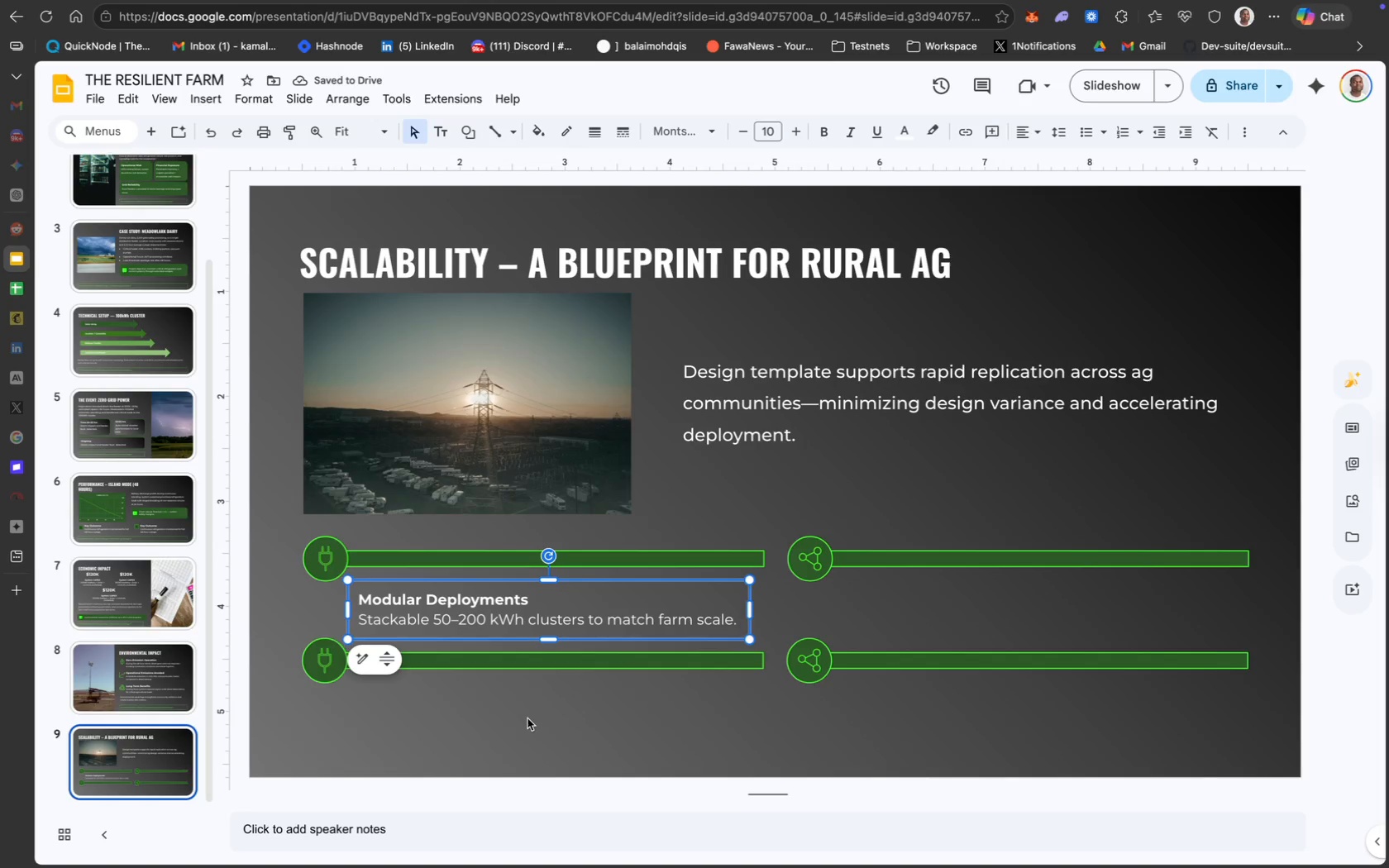 
left_click([528, 722])
 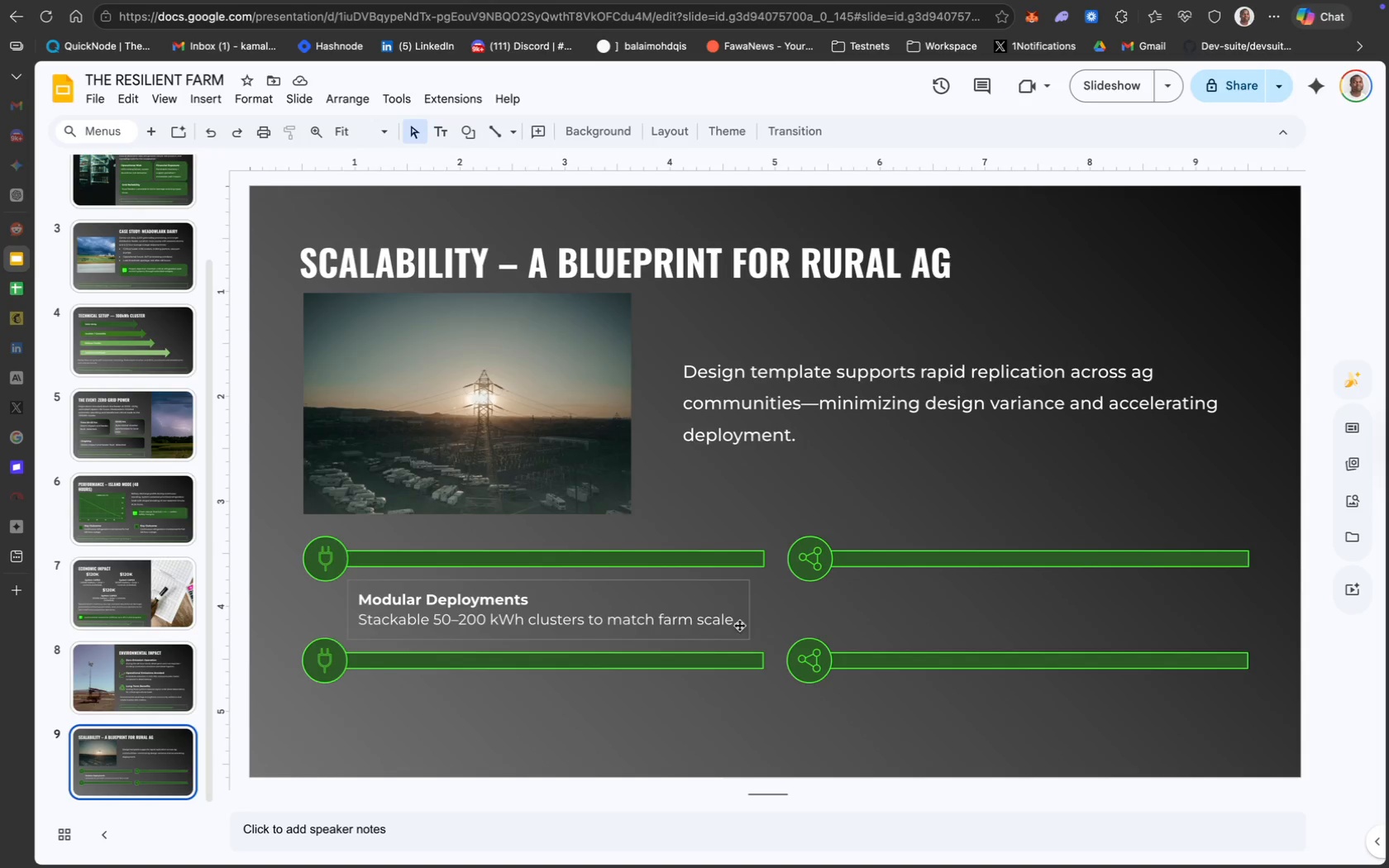 
left_click([637, 584])
 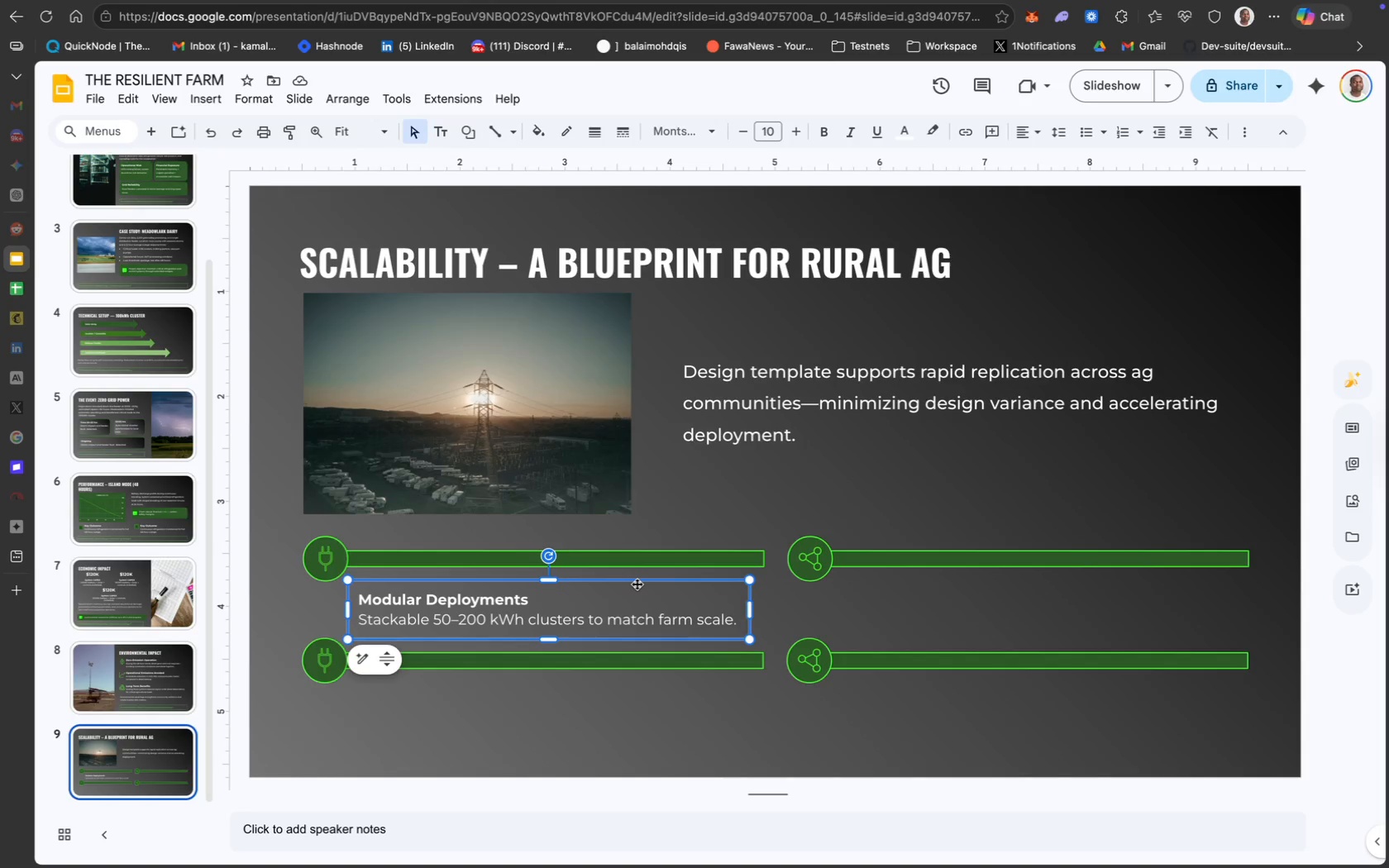 
key(Meta+D)
 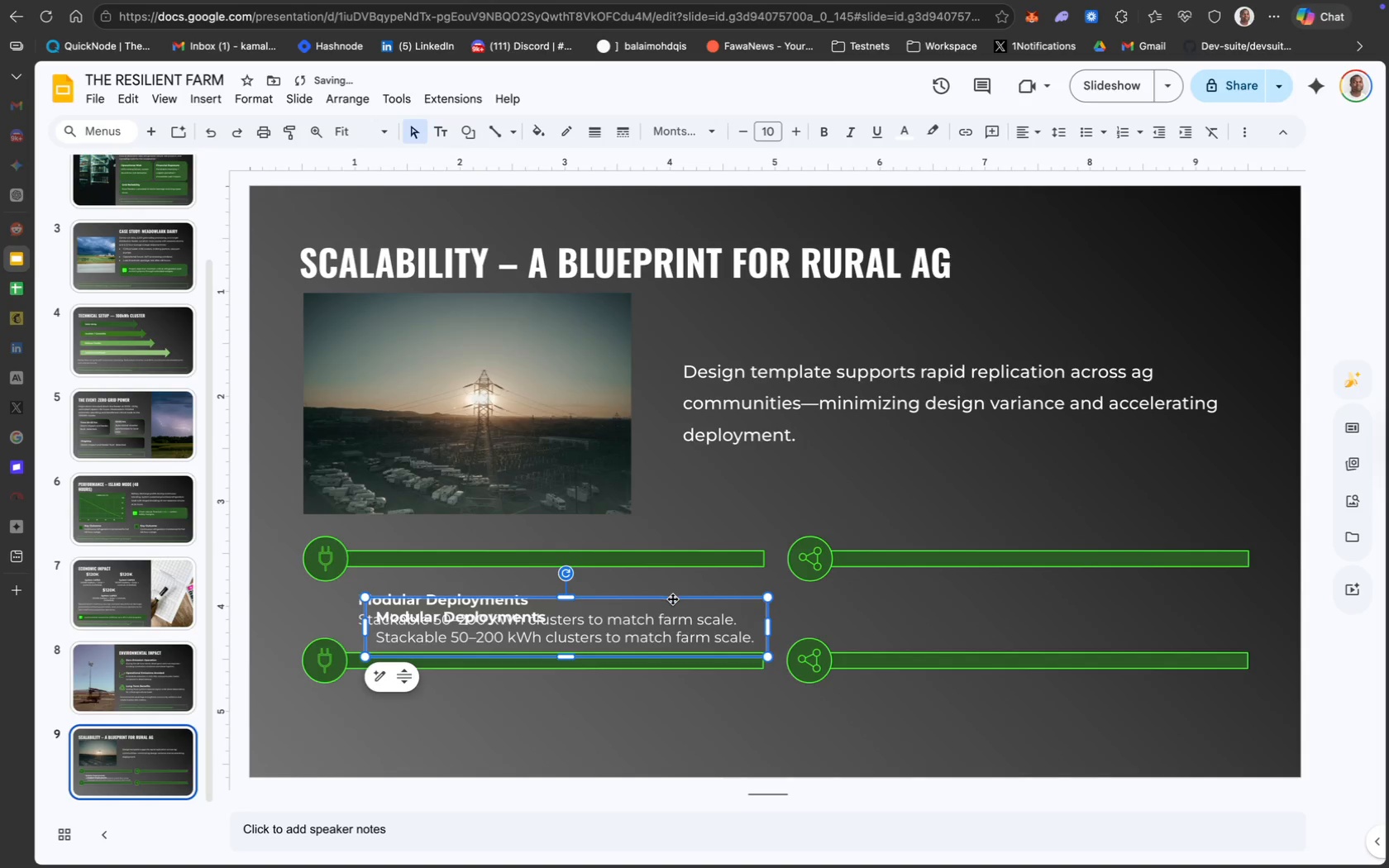 
left_click_drag(start_coordinate=[672, 599], to_coordinate=[1140, 577])
 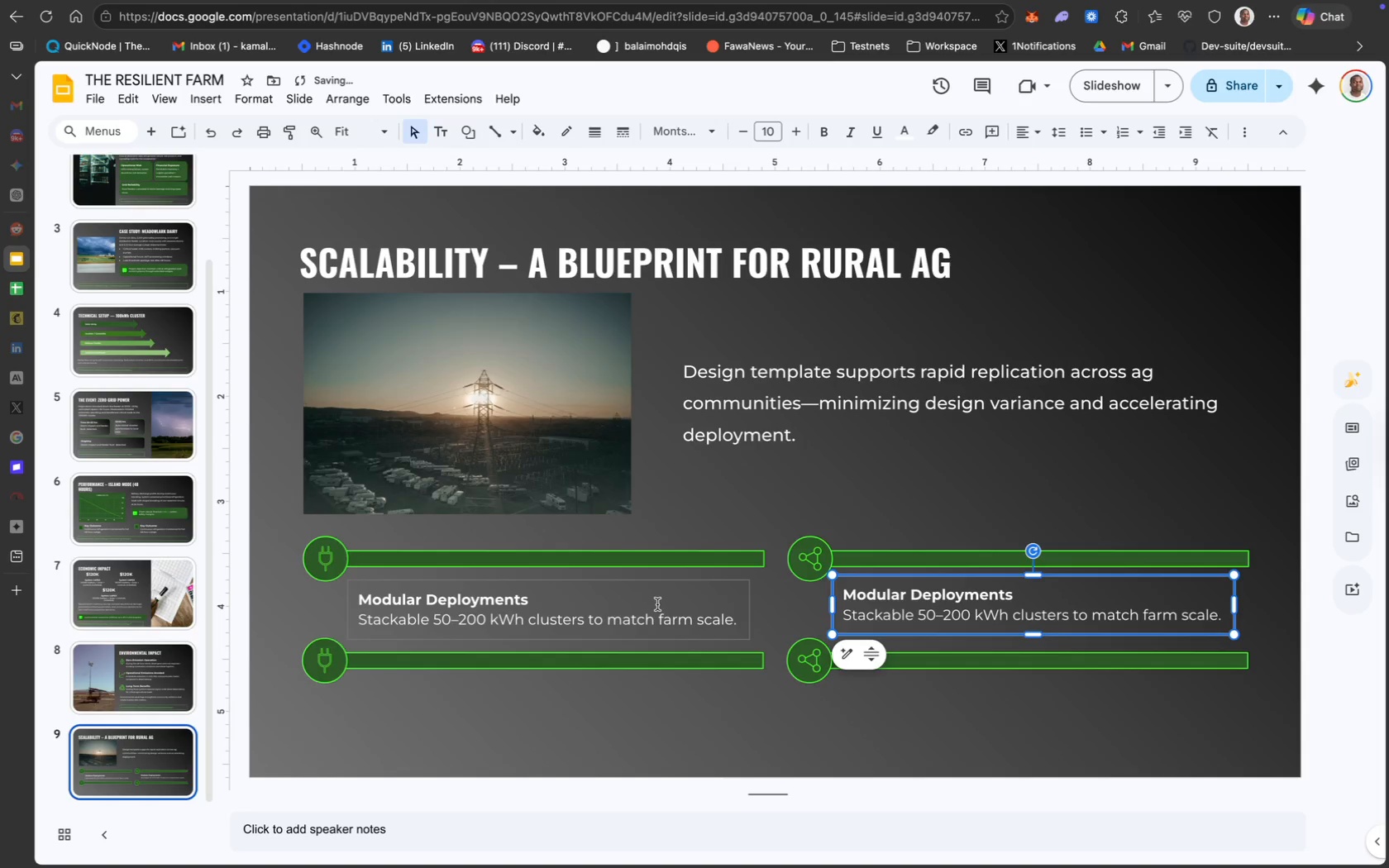 
hold_key(key=ShiftLeft, duration=1.68)
 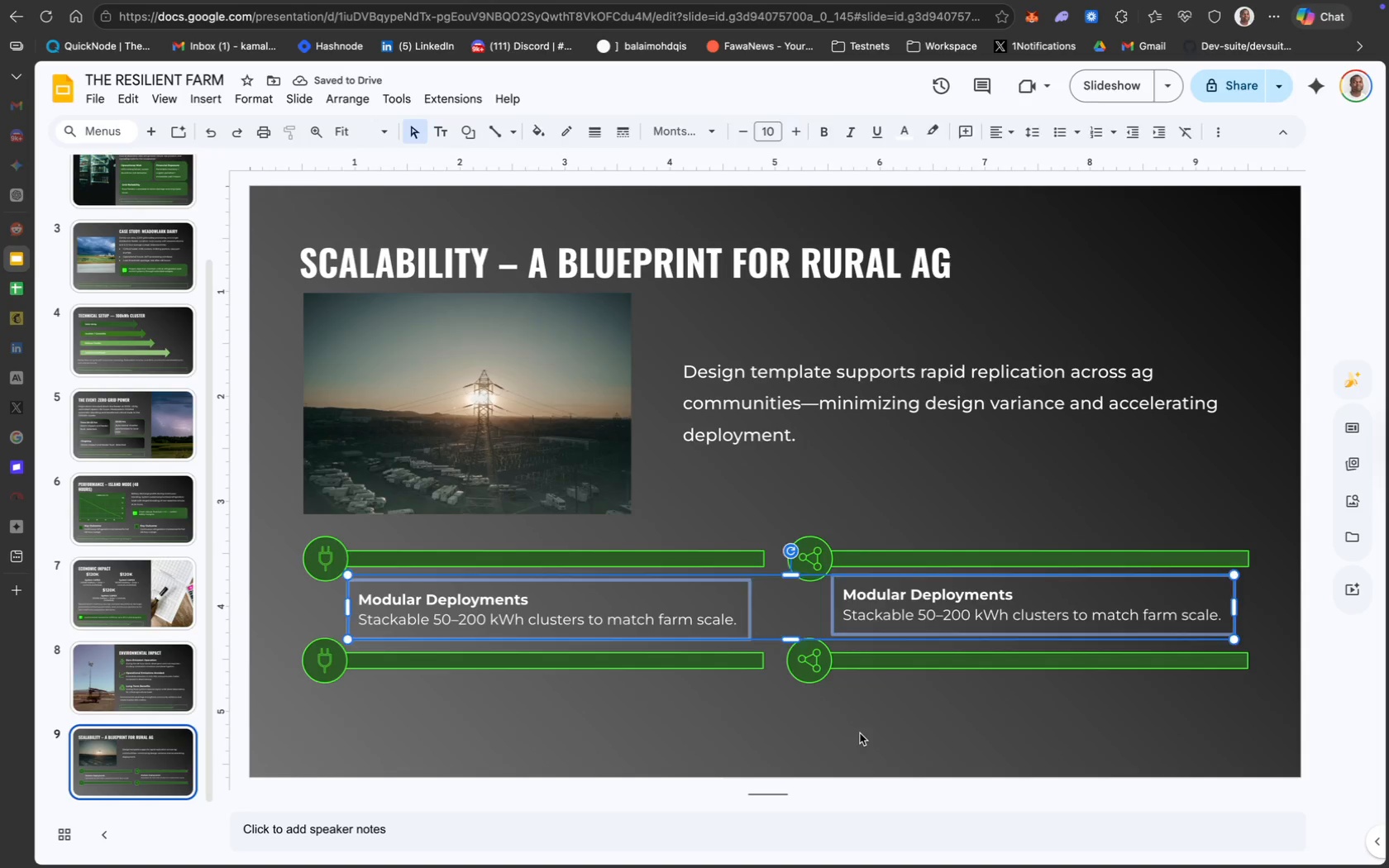 
left_click([860, 733])
 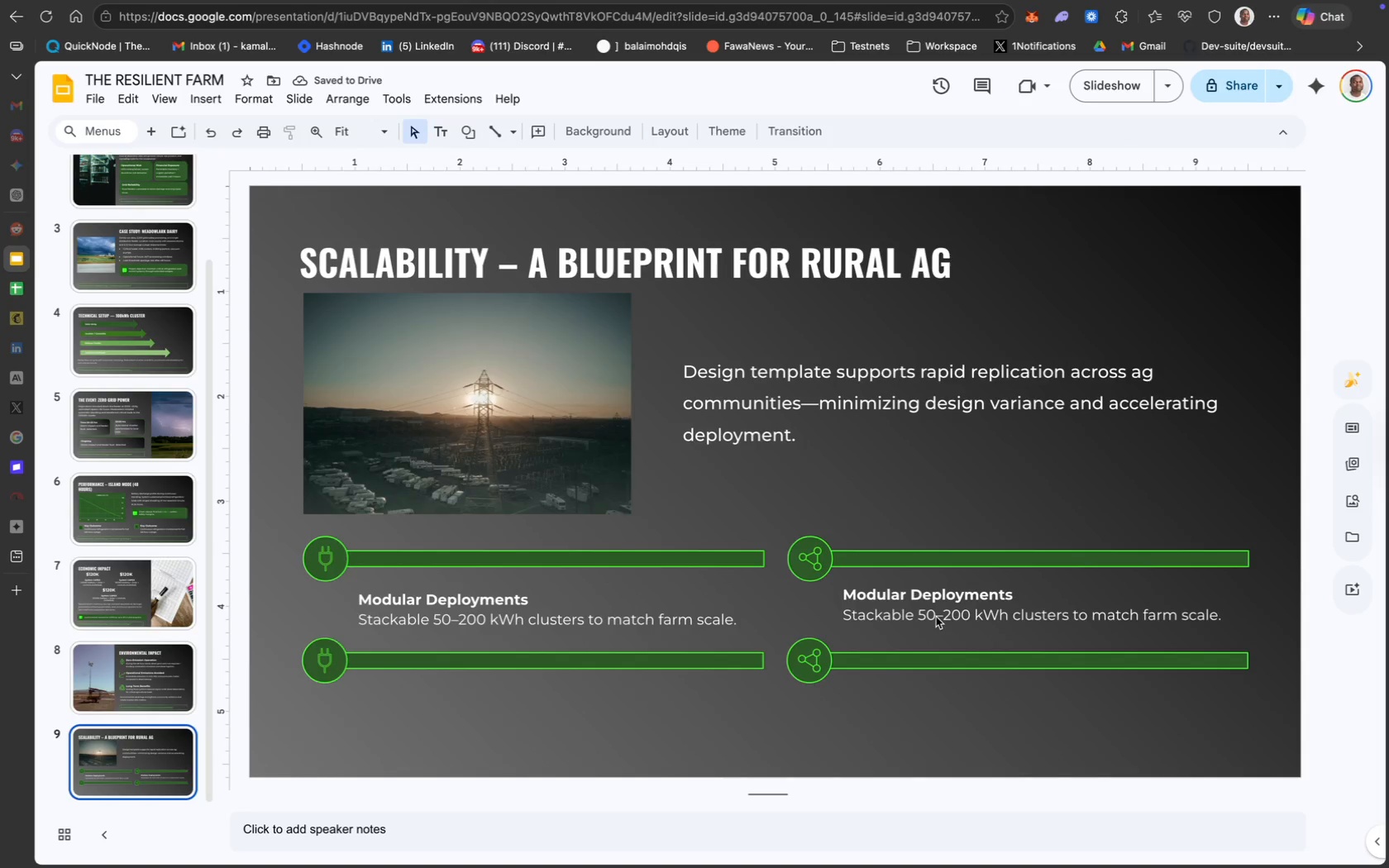 
left_click([937, 616])
 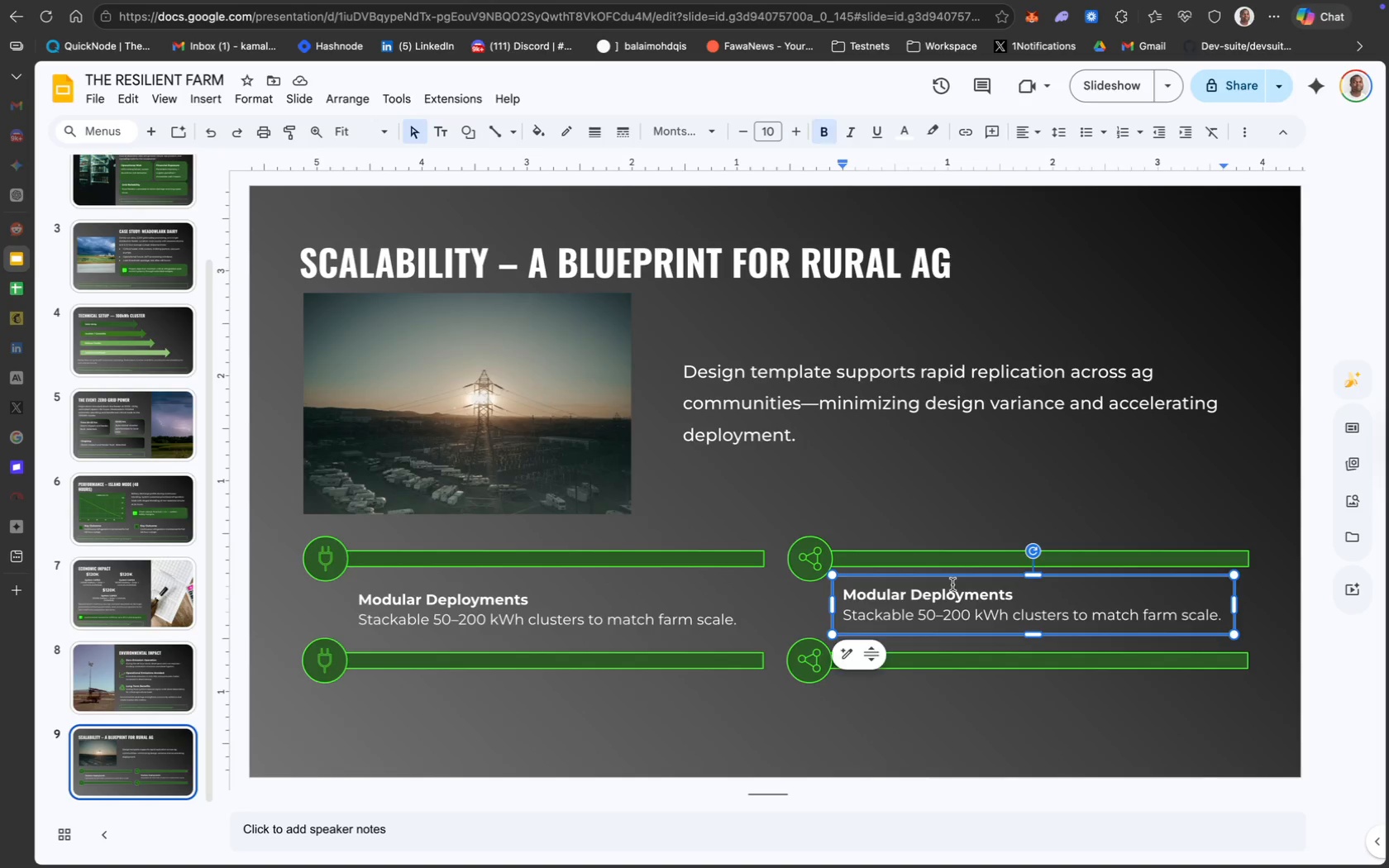 
left_click_drag(start_coordinate=[968, 580], to_coordinate=[968, 585])
 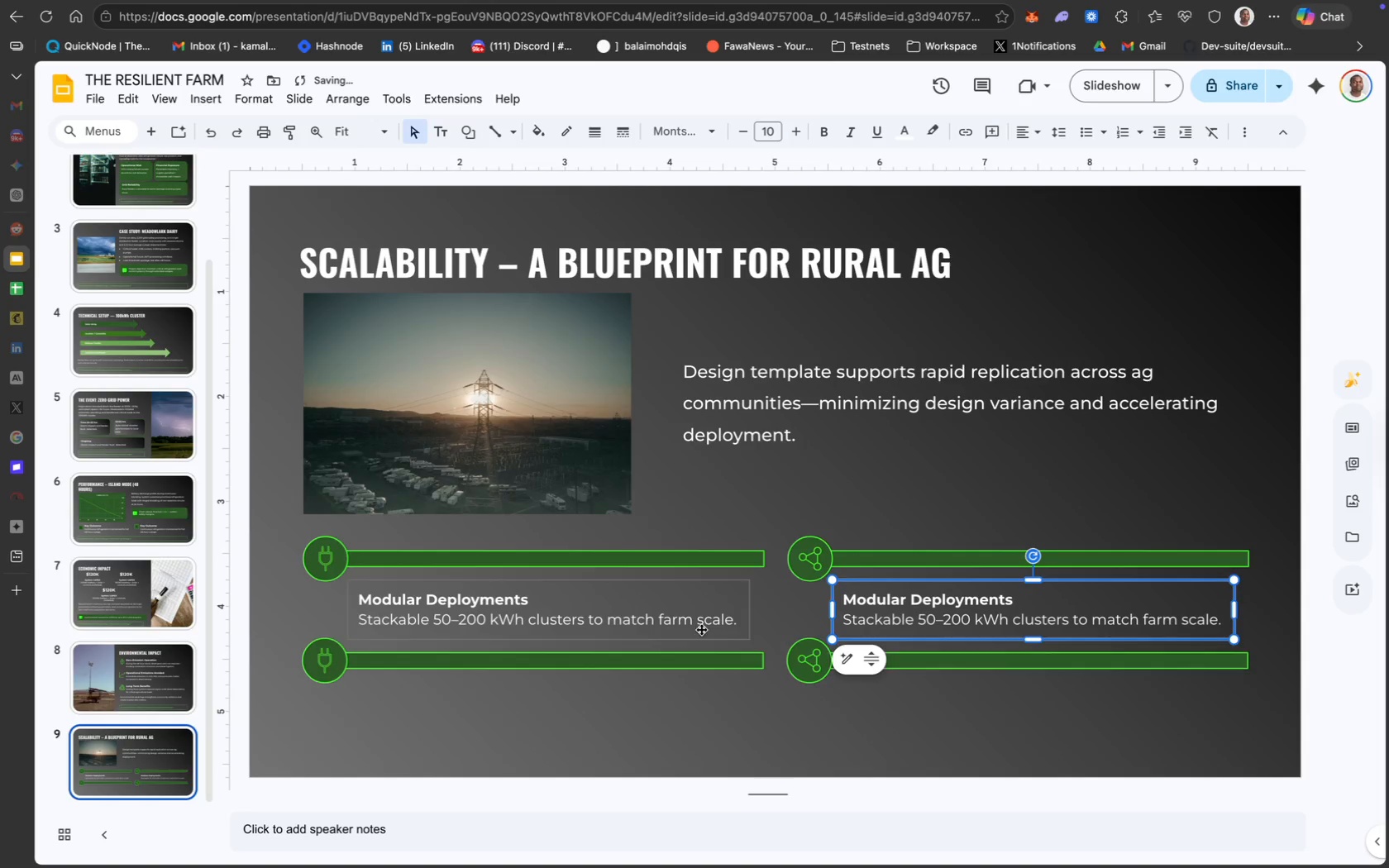 
hold_key(key=ShiftLeft, duration=0.77)
left_click([663, 619])
 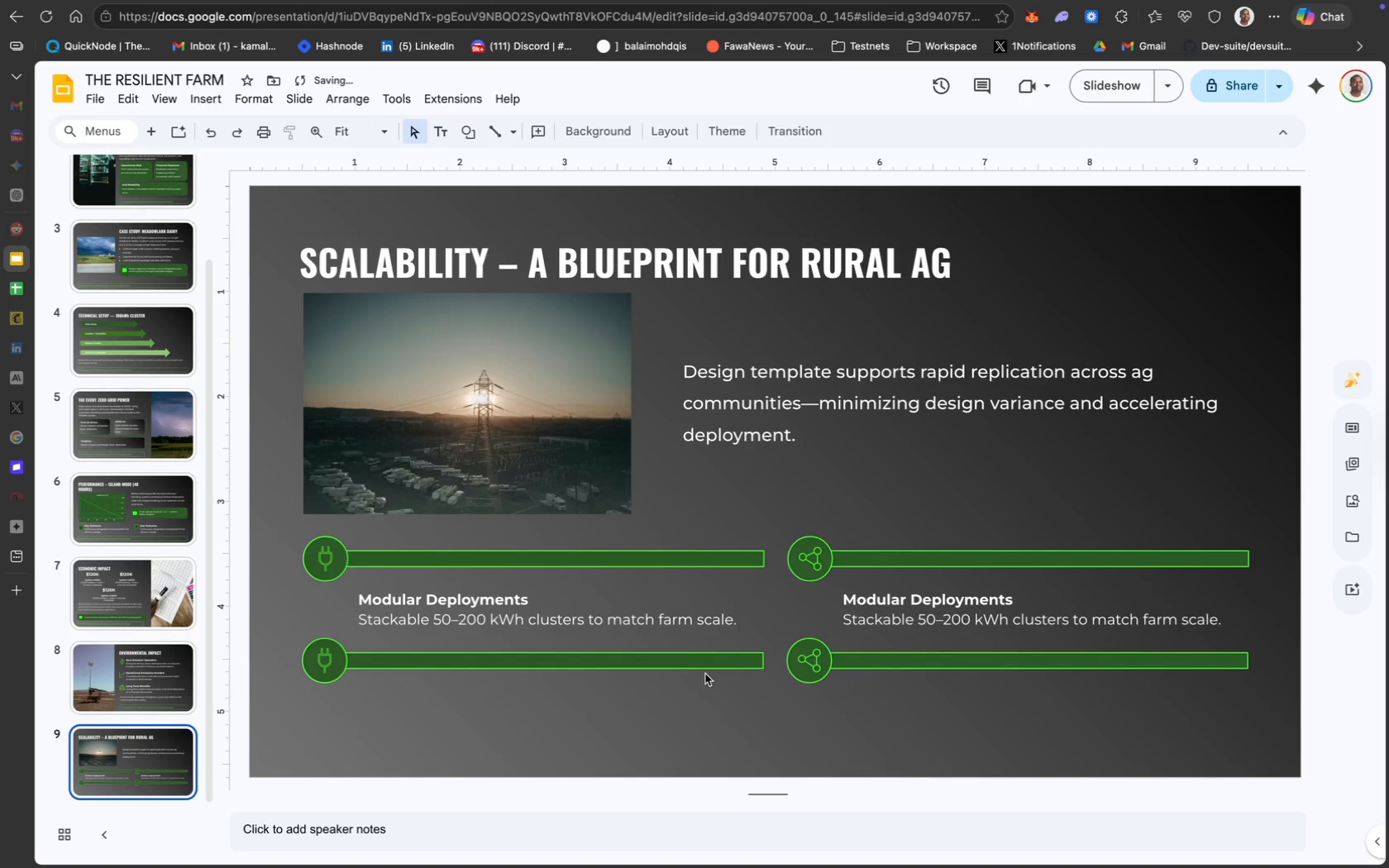 
left_click([656, 627])
 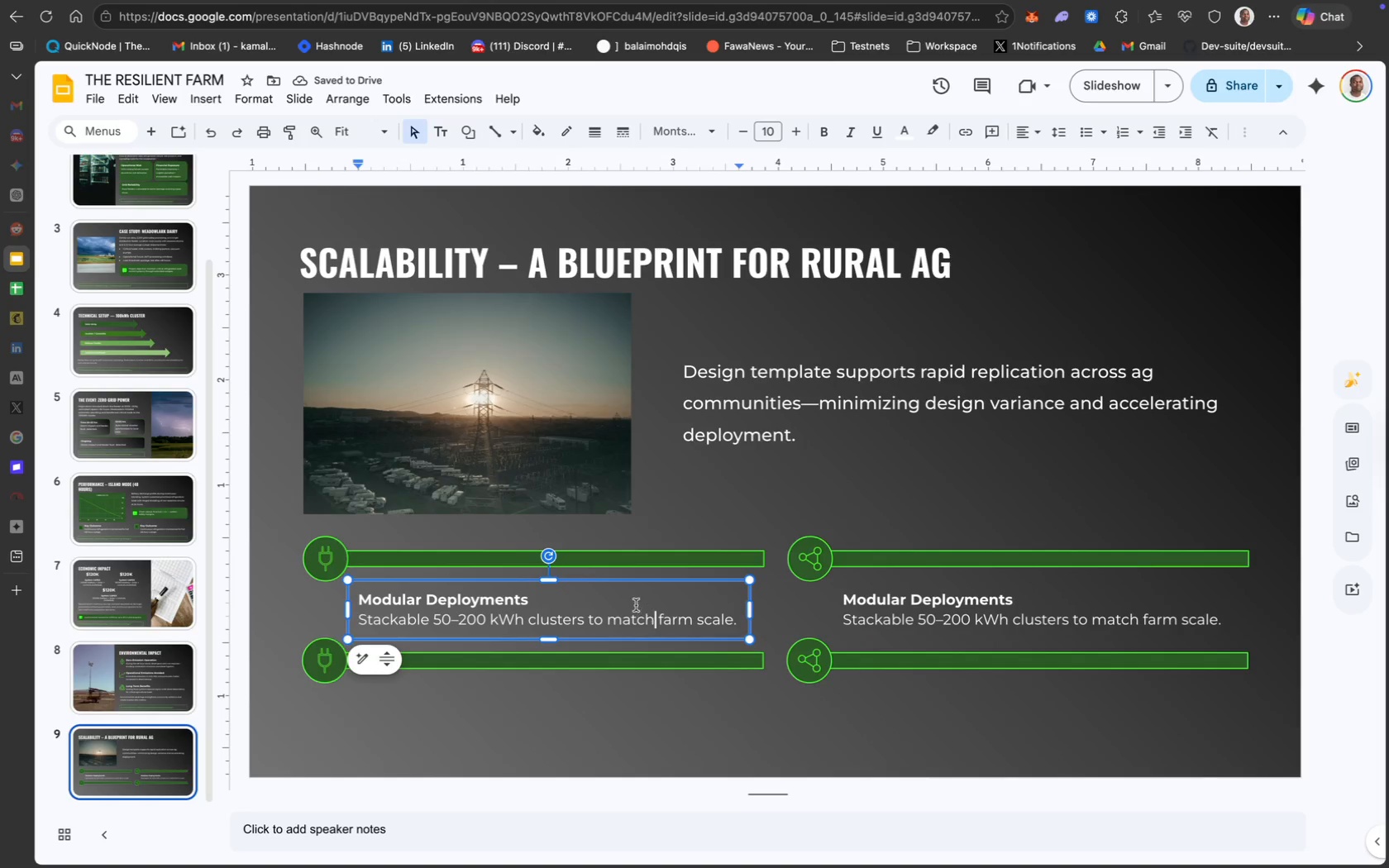 
left_click([635, 604])
 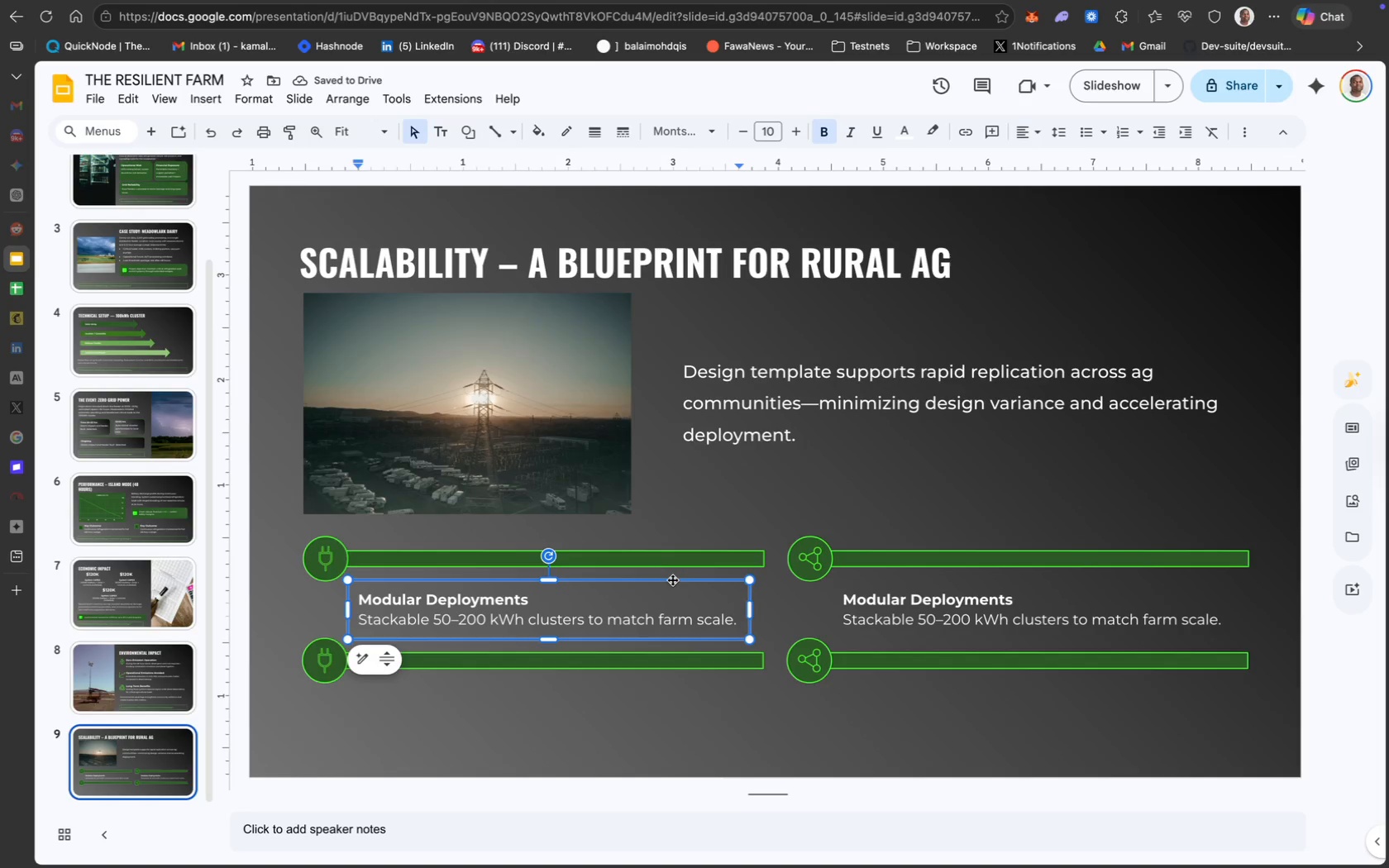 
left_click([672, 584])
 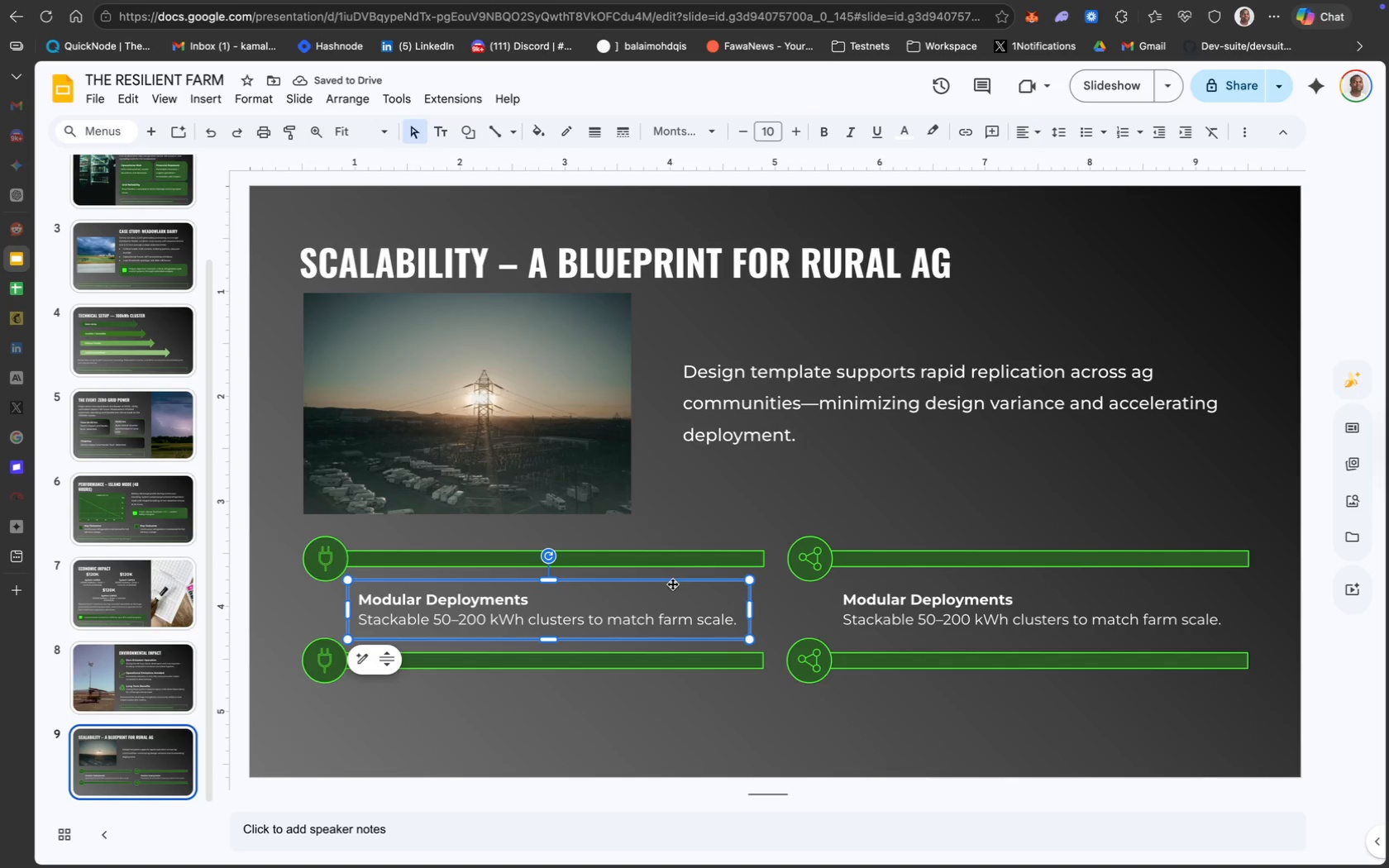 
key(Meta+D)
 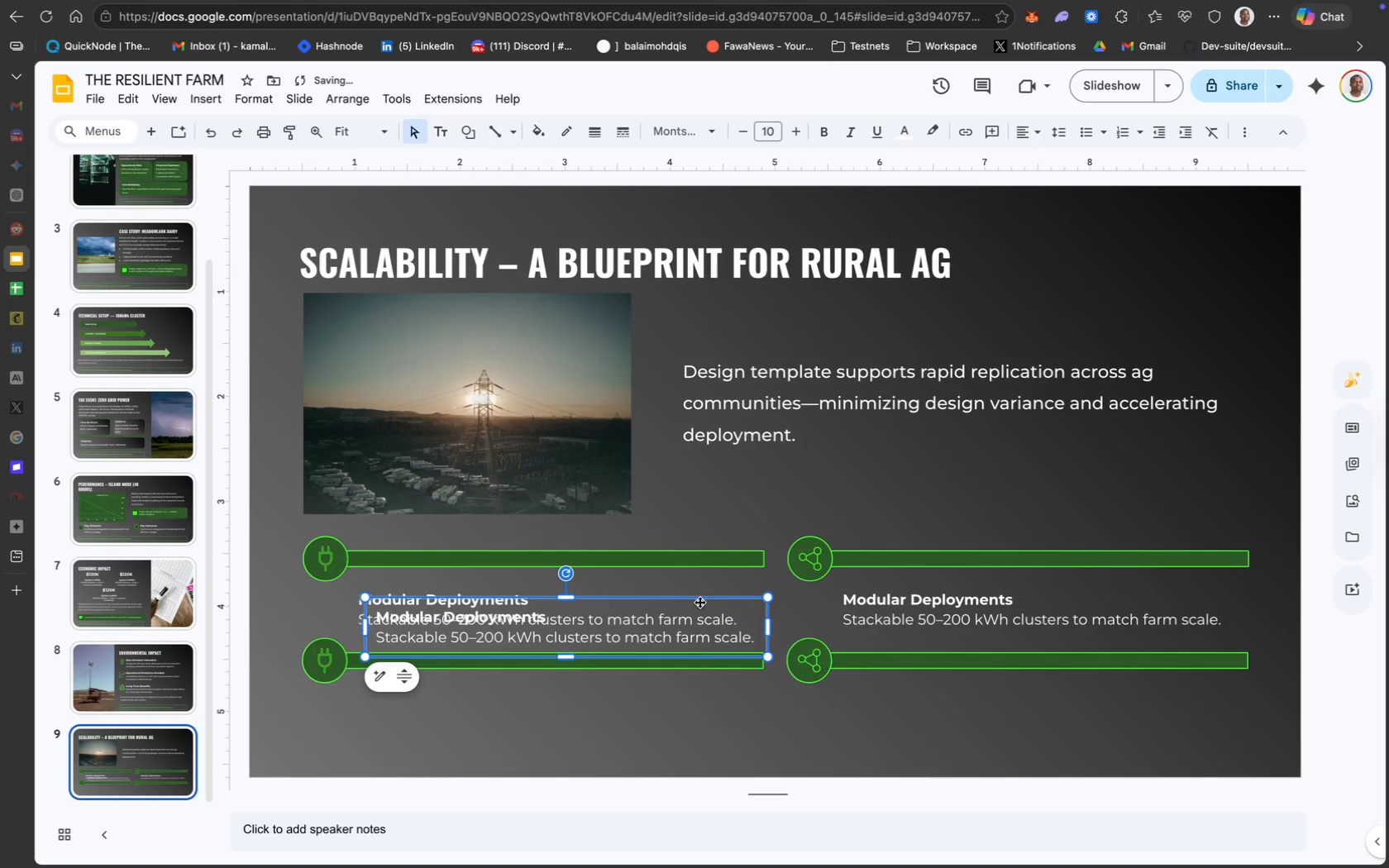 
left_click_drag(start_coordinate=[699, 603], to_coordinate=[688, 683])
 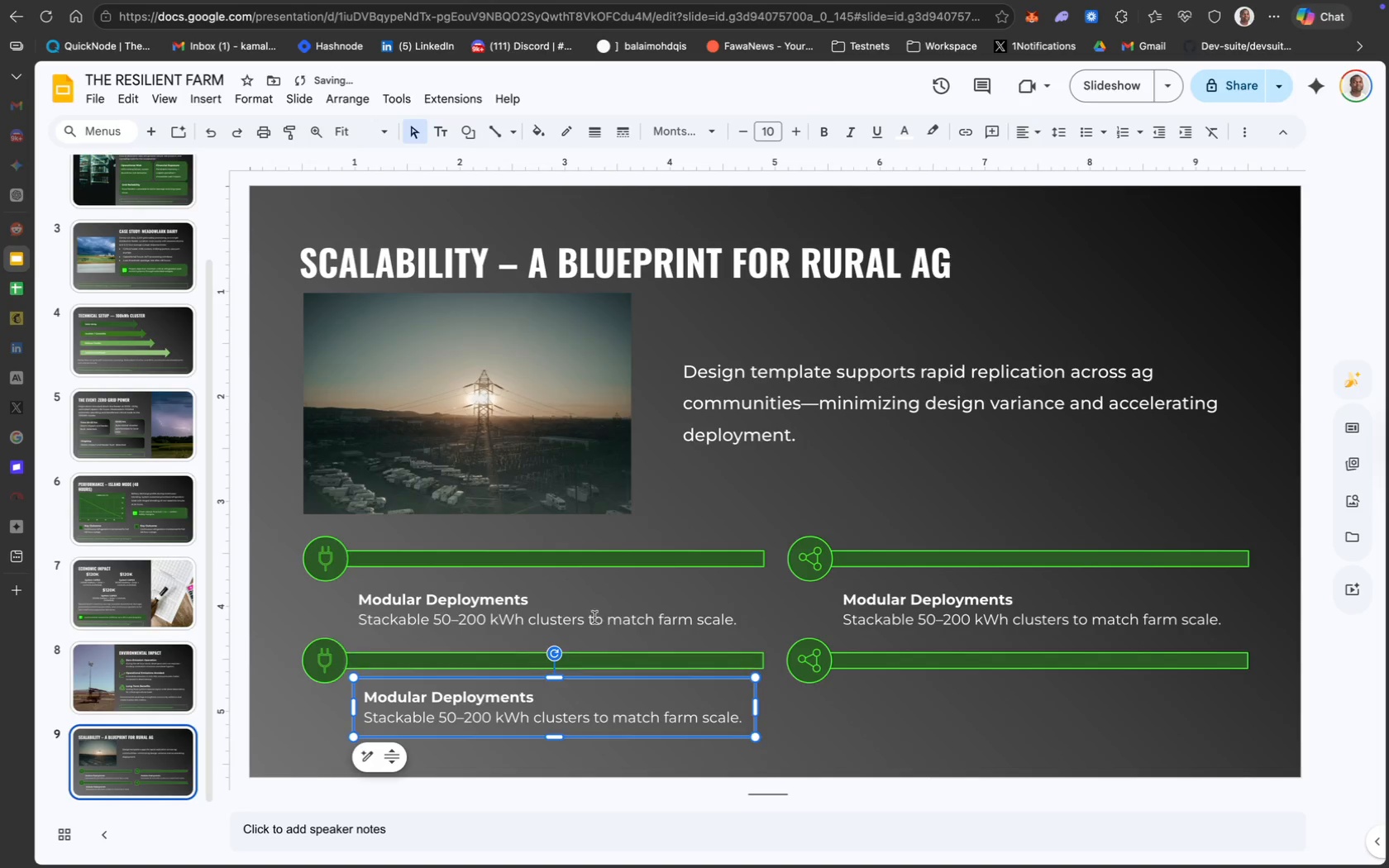 
hold_key(key=ShiftLeft, duration=0.86)
left_click([586, 608])
 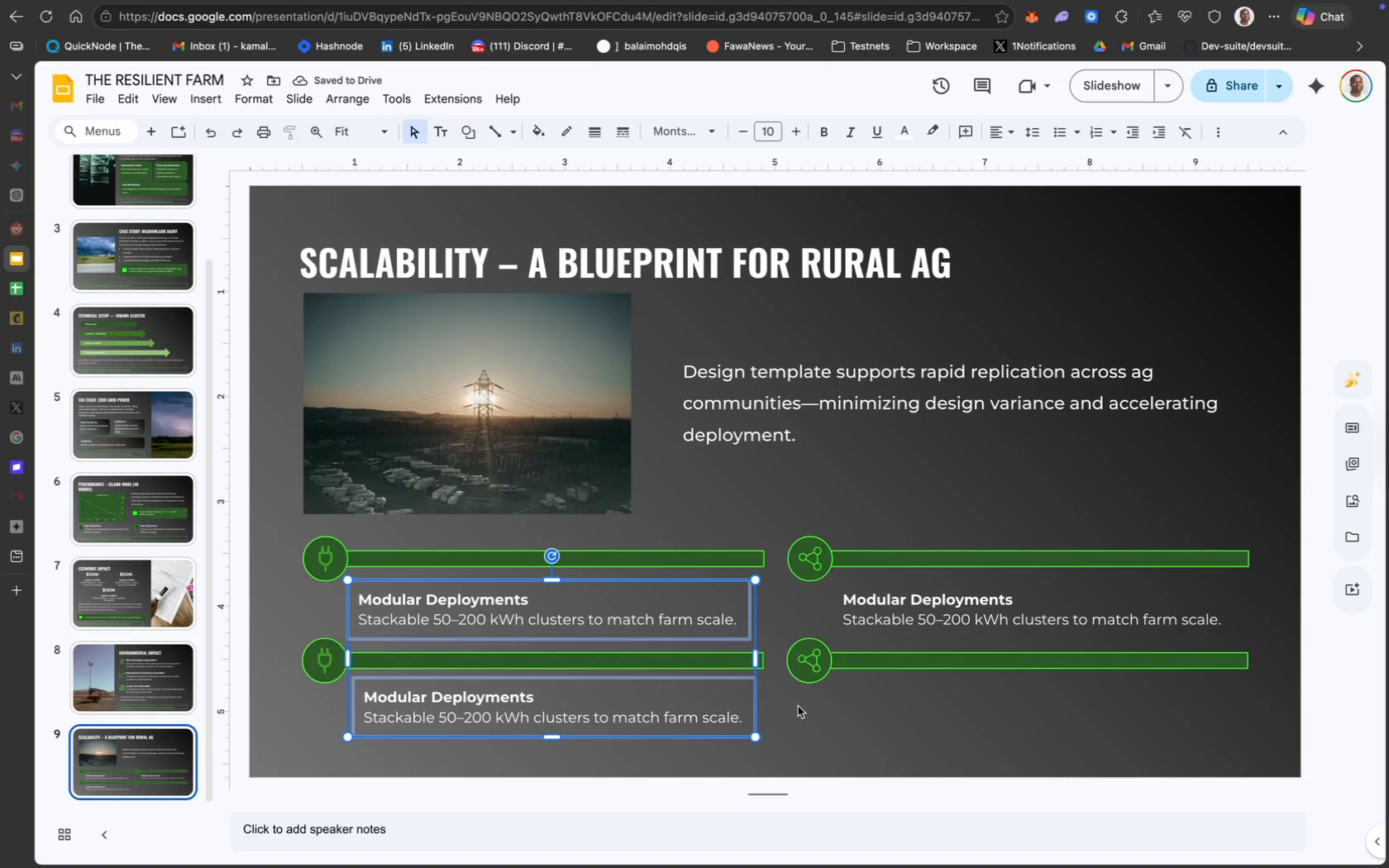 
left_click([681, 685])
 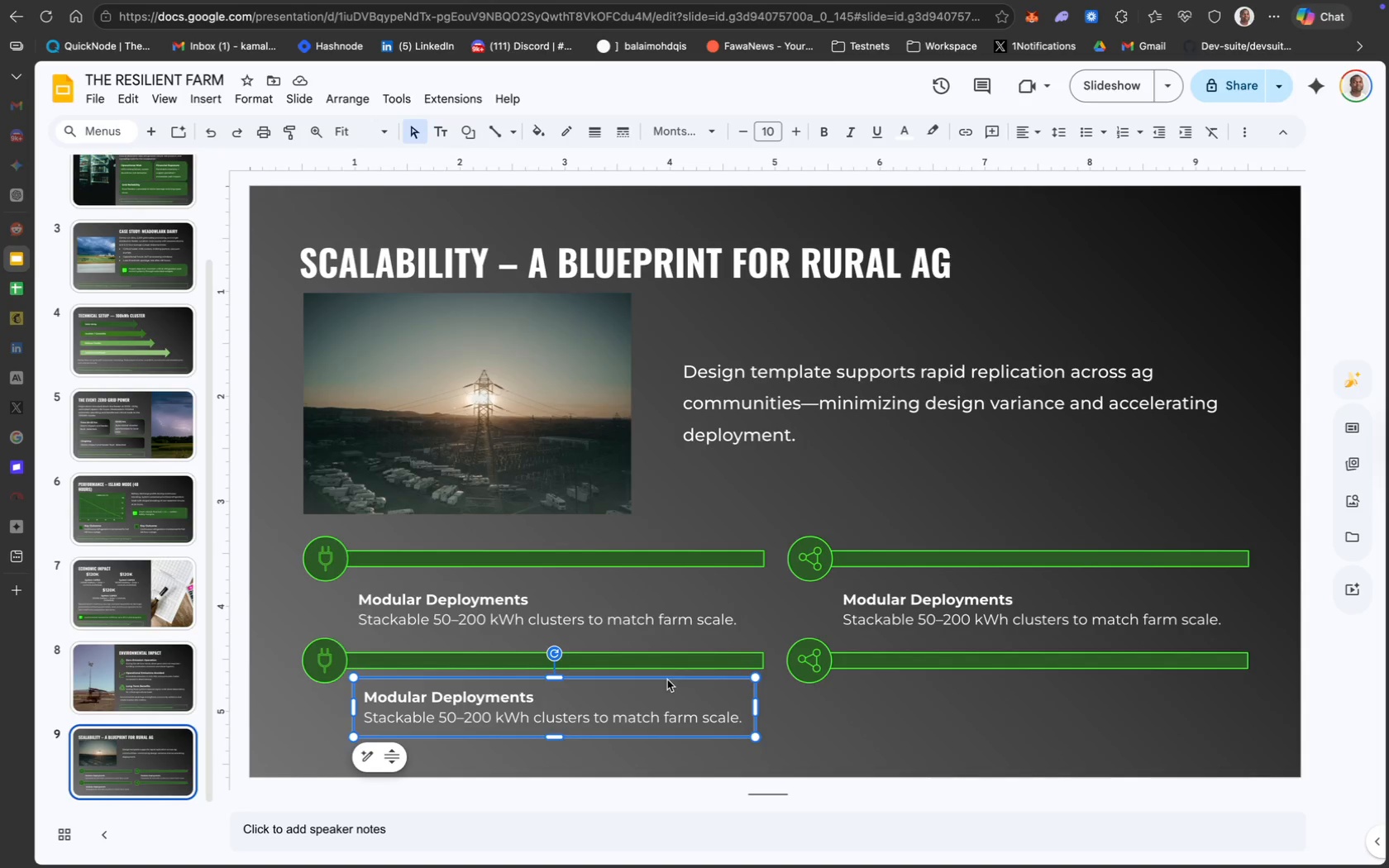 
left_click_drag(start_coordinate=[667, 680], to_coordinate=[663, 680])
 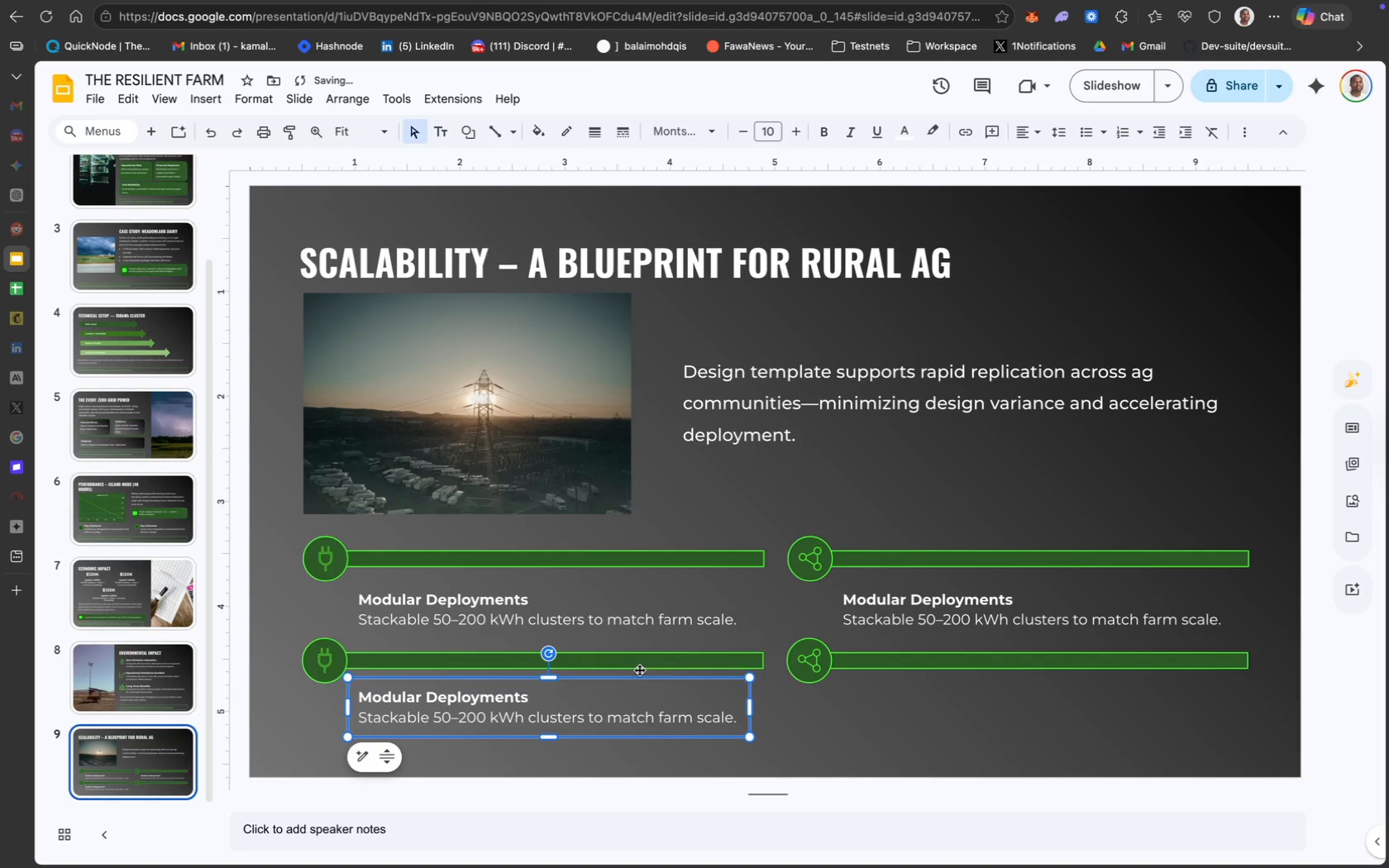 
hold_key(key=ShiftLeft, duration=1.12)
 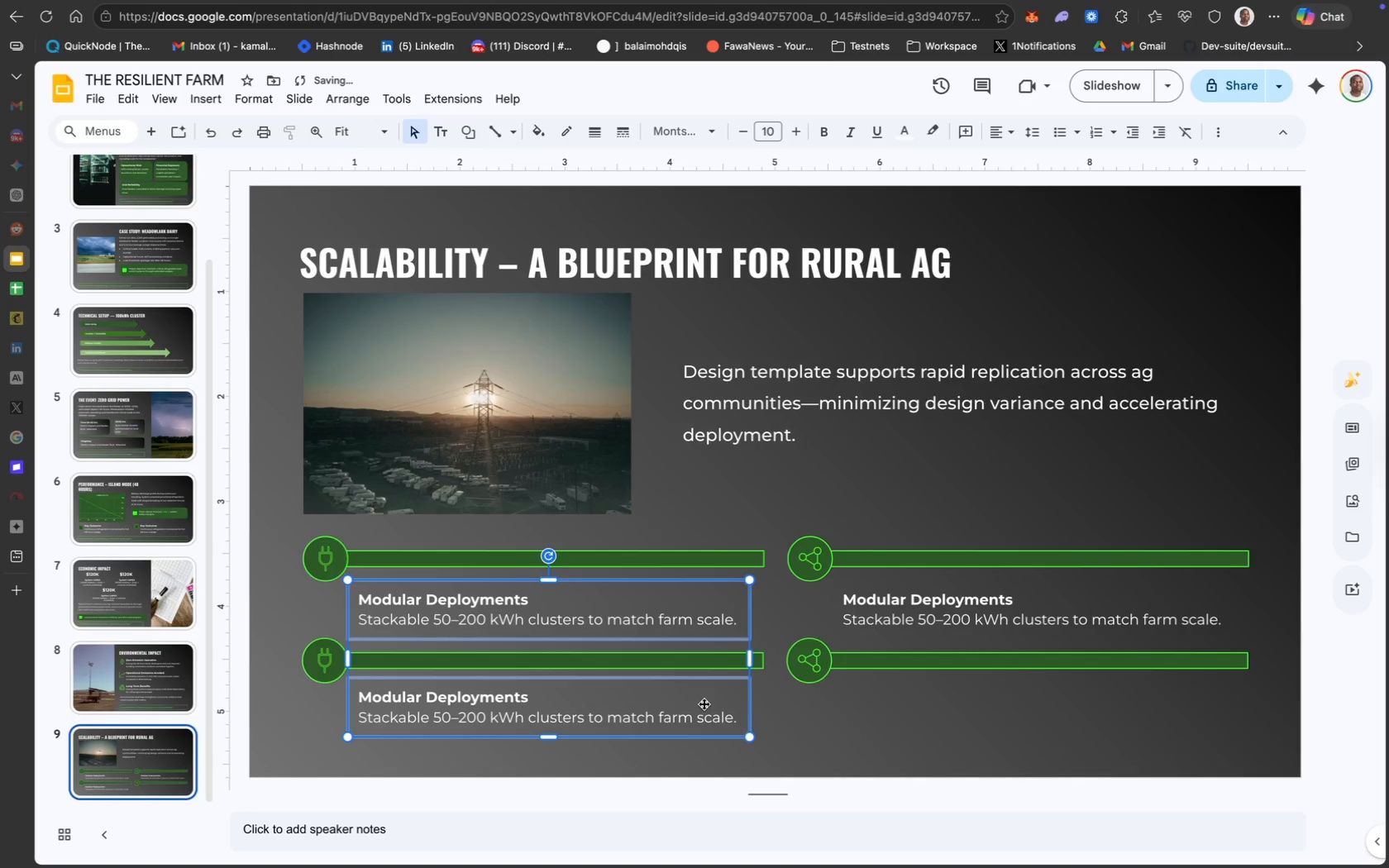 
left_click([704, 704])
 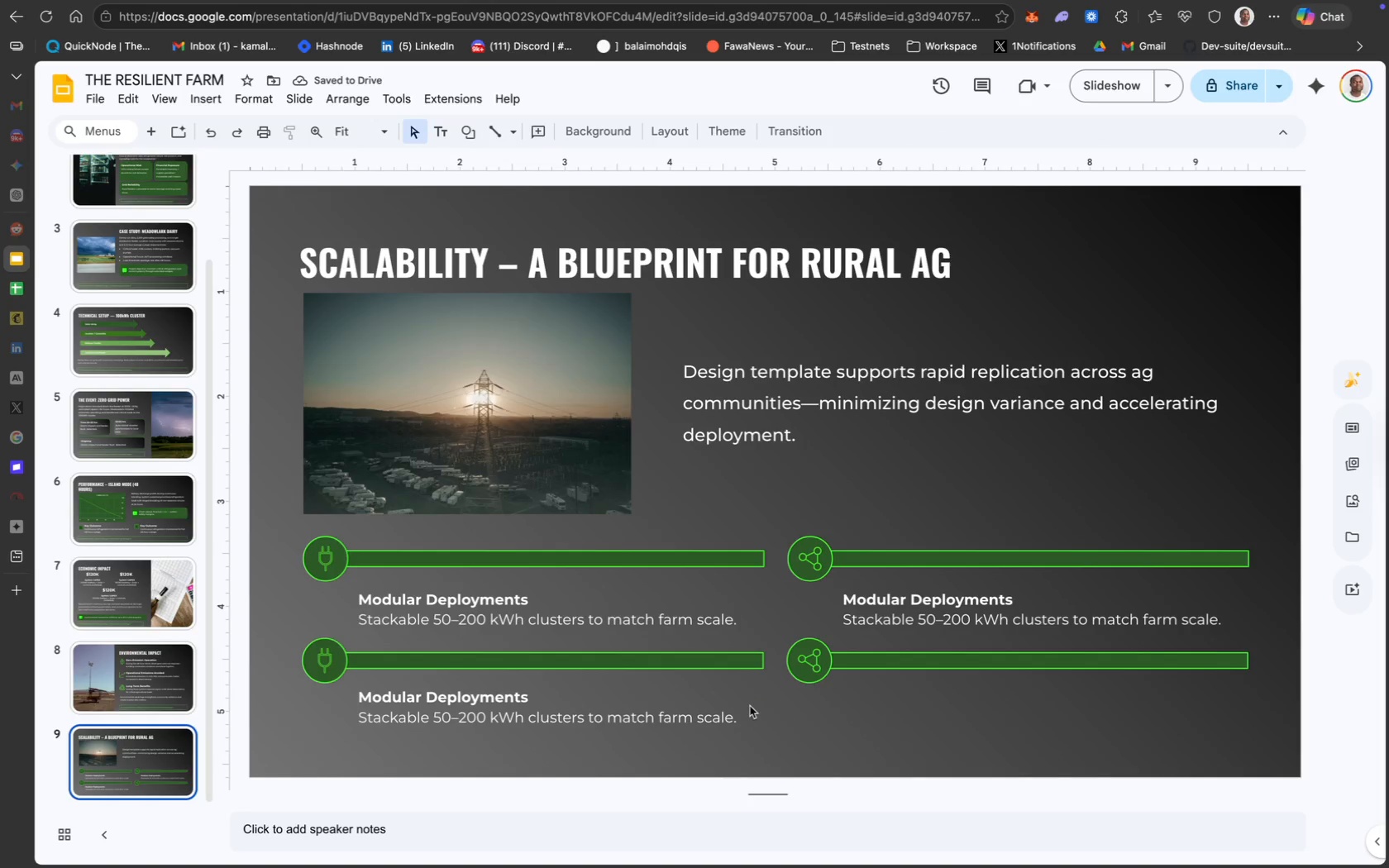 
left_click([714, 690])
 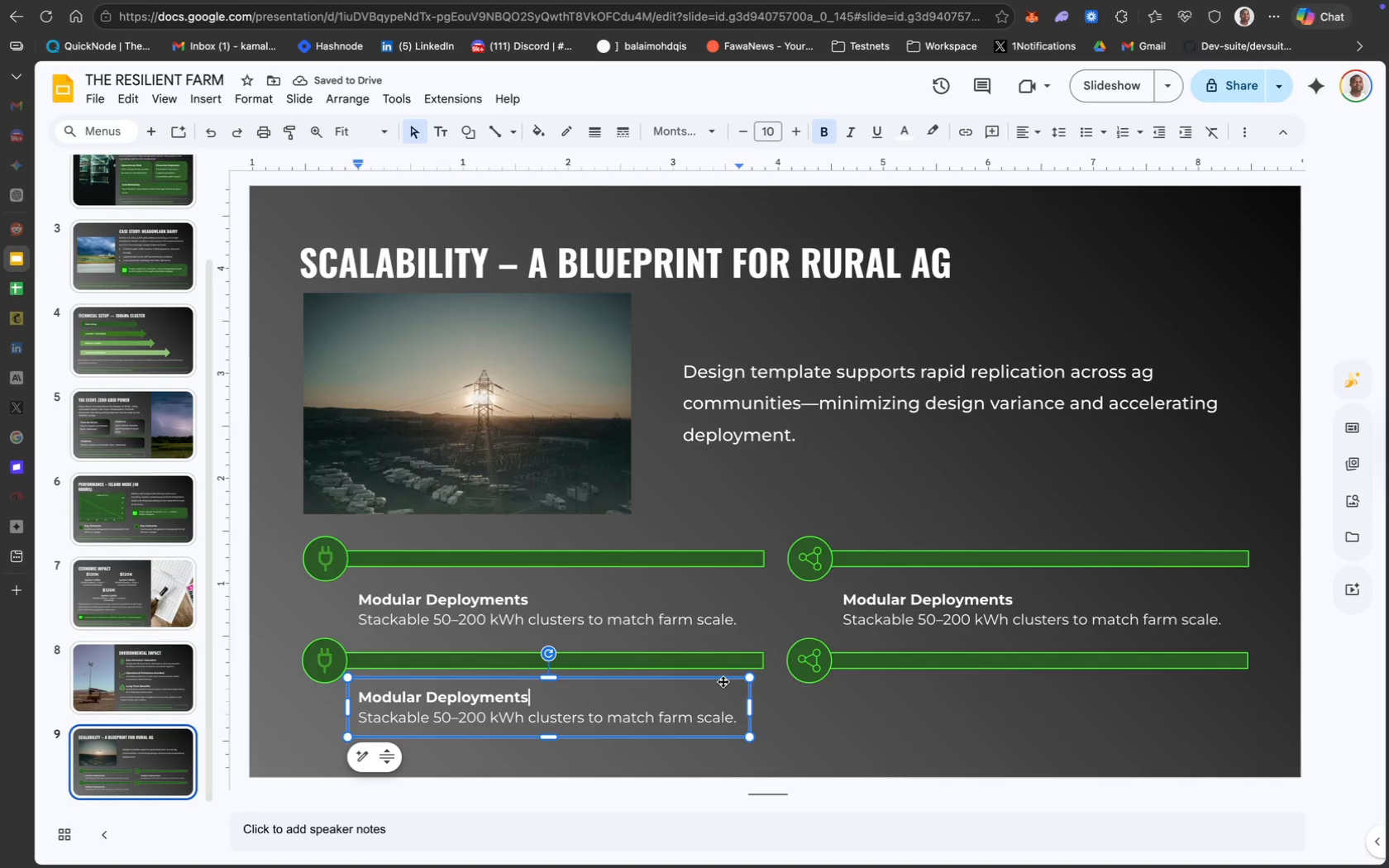 
left_click([723, 680])
 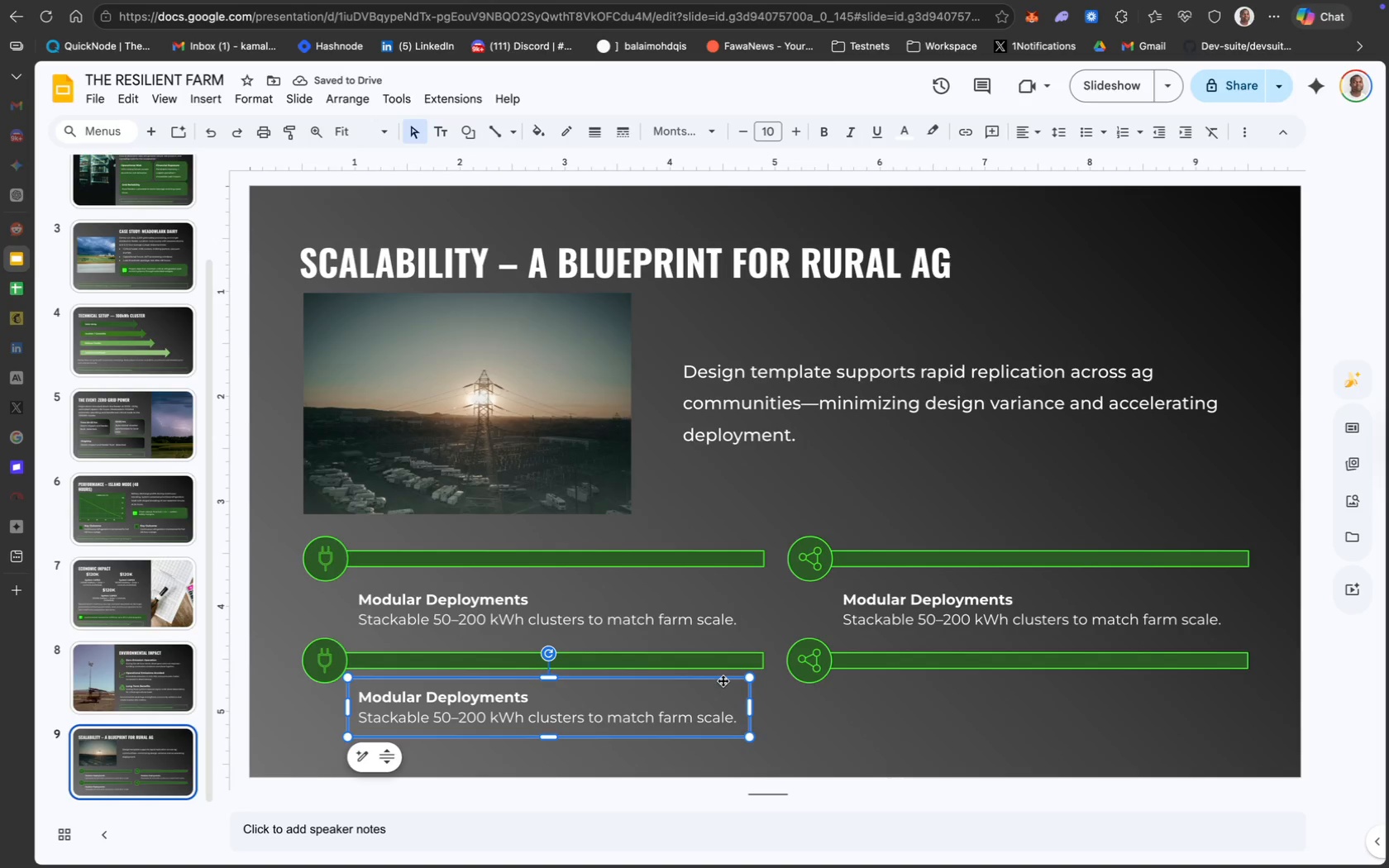 
key(Meta+D)
 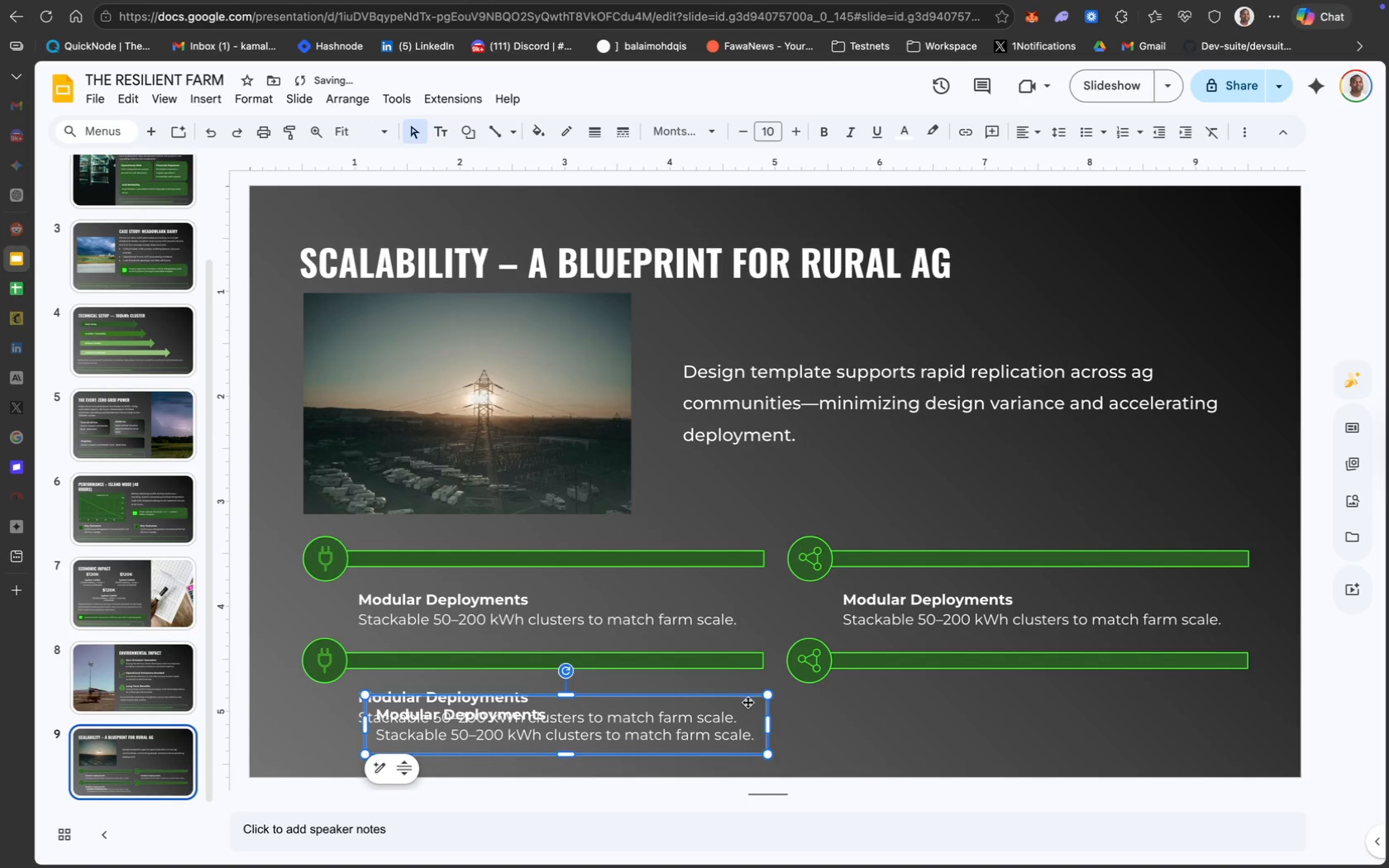 
left_click_drag(start_coordinate=[747, 703], to_coordinate=[1215, 694])
 